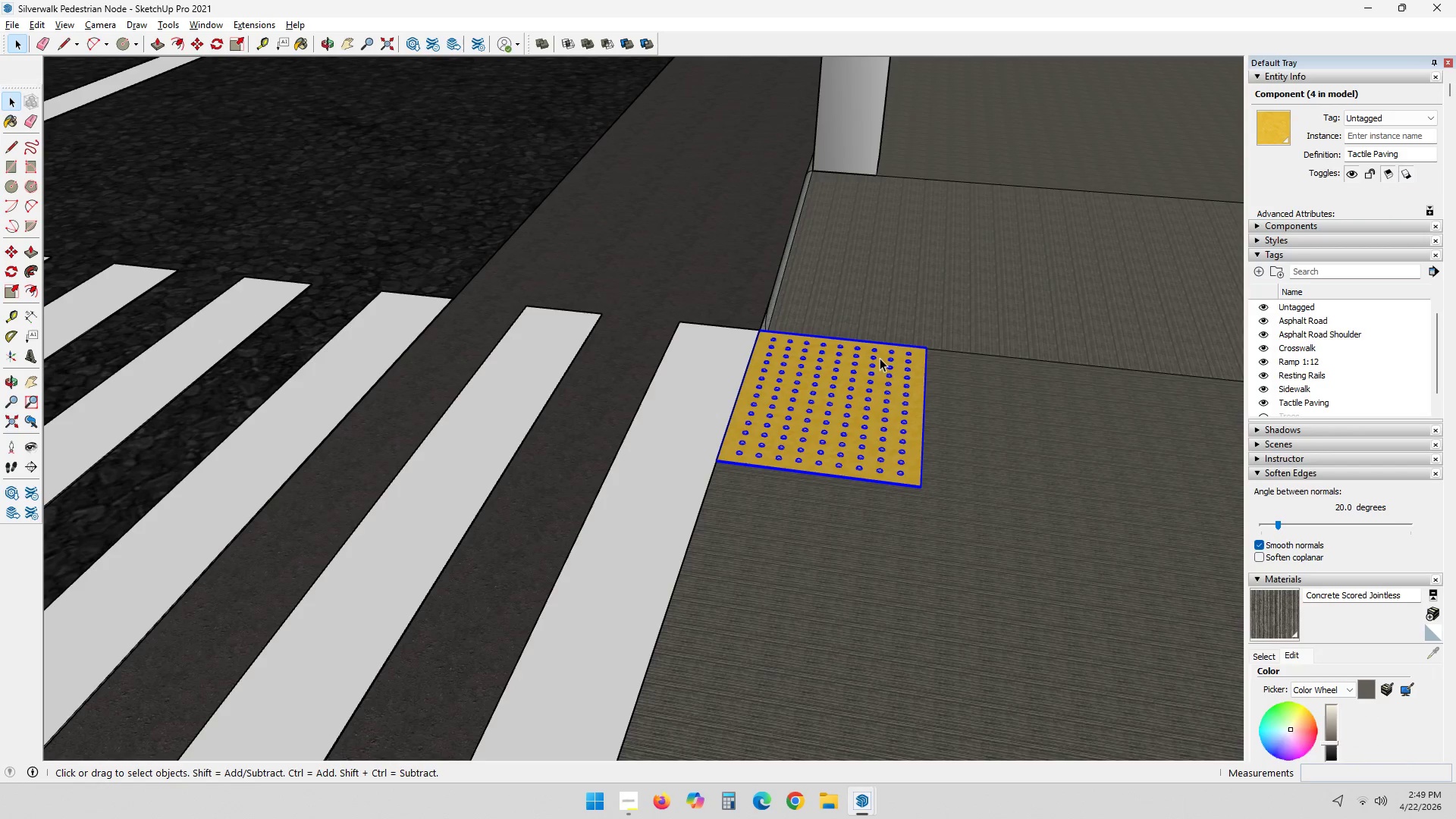 
double_click([891, 393])
 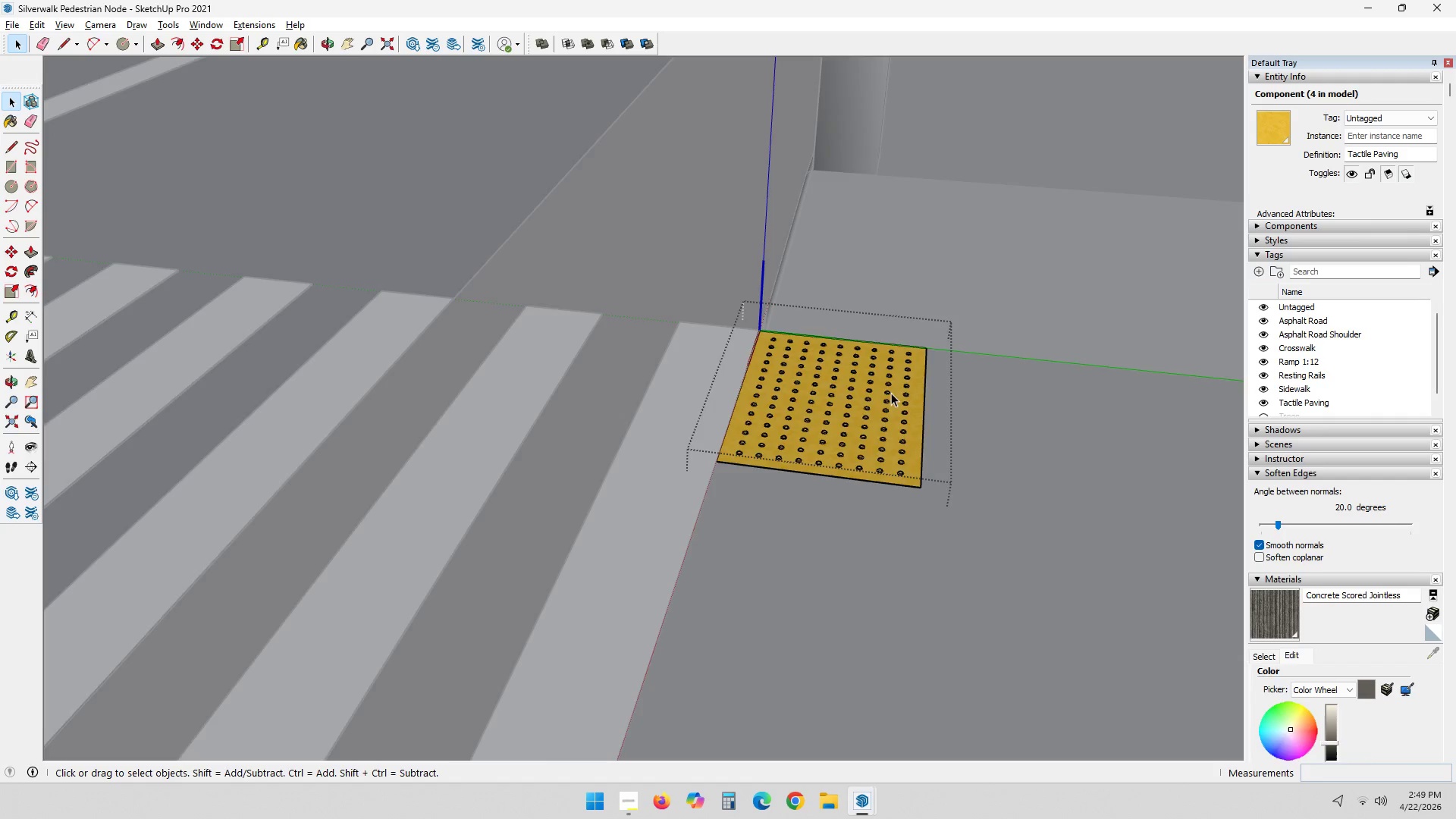 
scroll: coordinate [895, 394], scroll_direction: up, amount: 3.0
 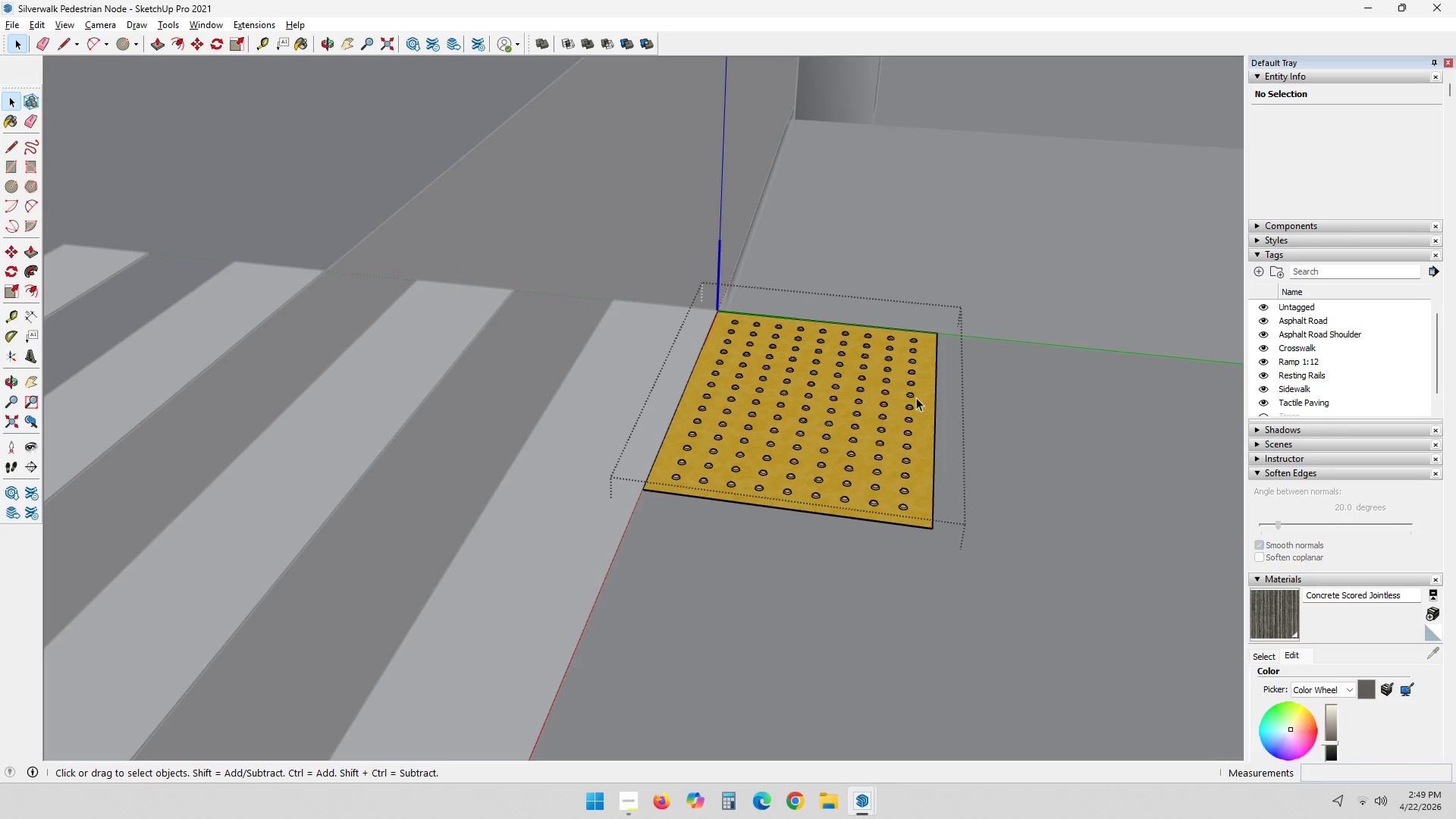 
left_click([912, 395])
 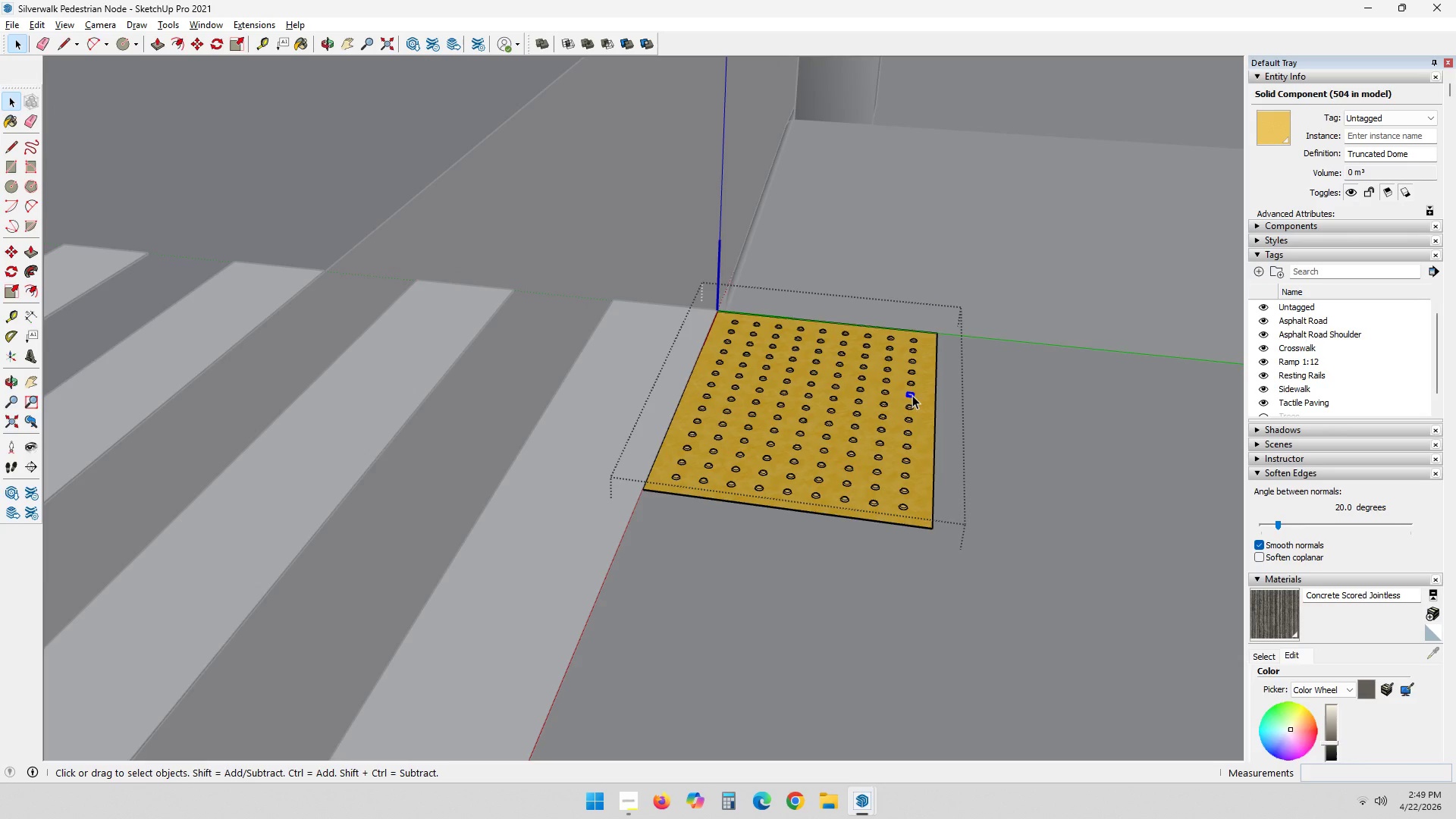 
key(Escape)
 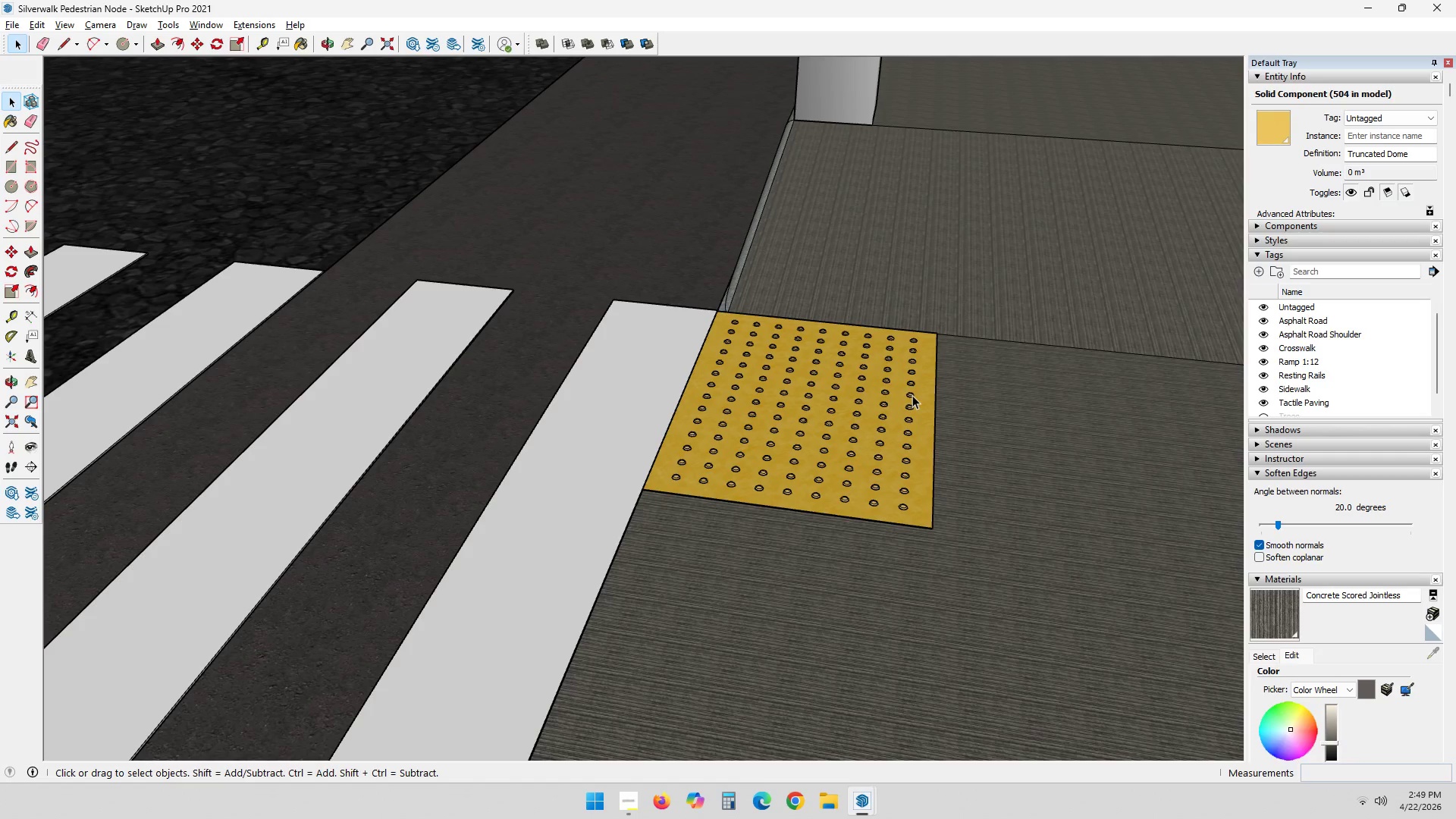 
key(Escape)
 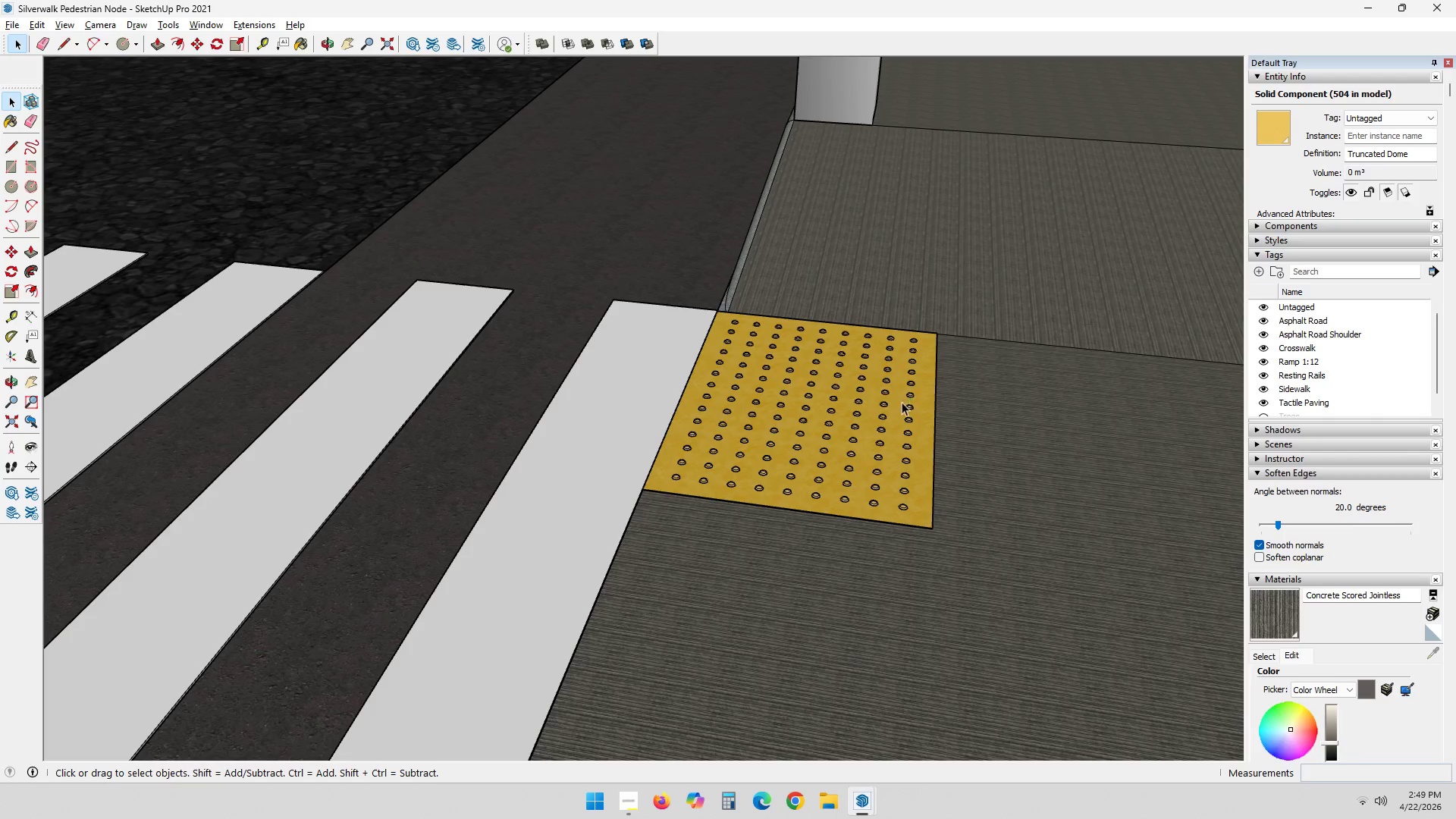 
key(Escape)
 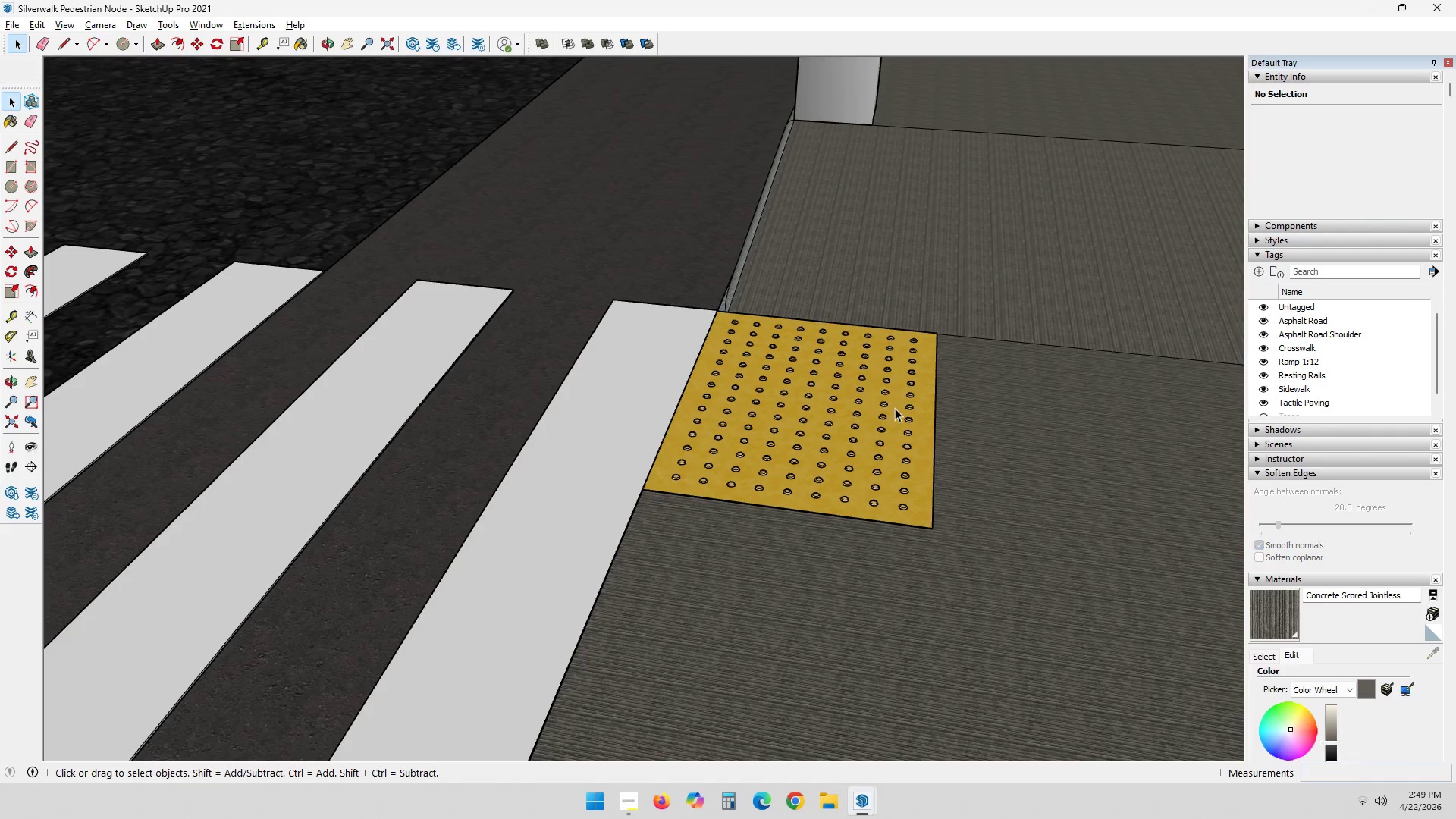 
scroll: coordinate [863, 408], scroll_direction: down, amount: 7.0
 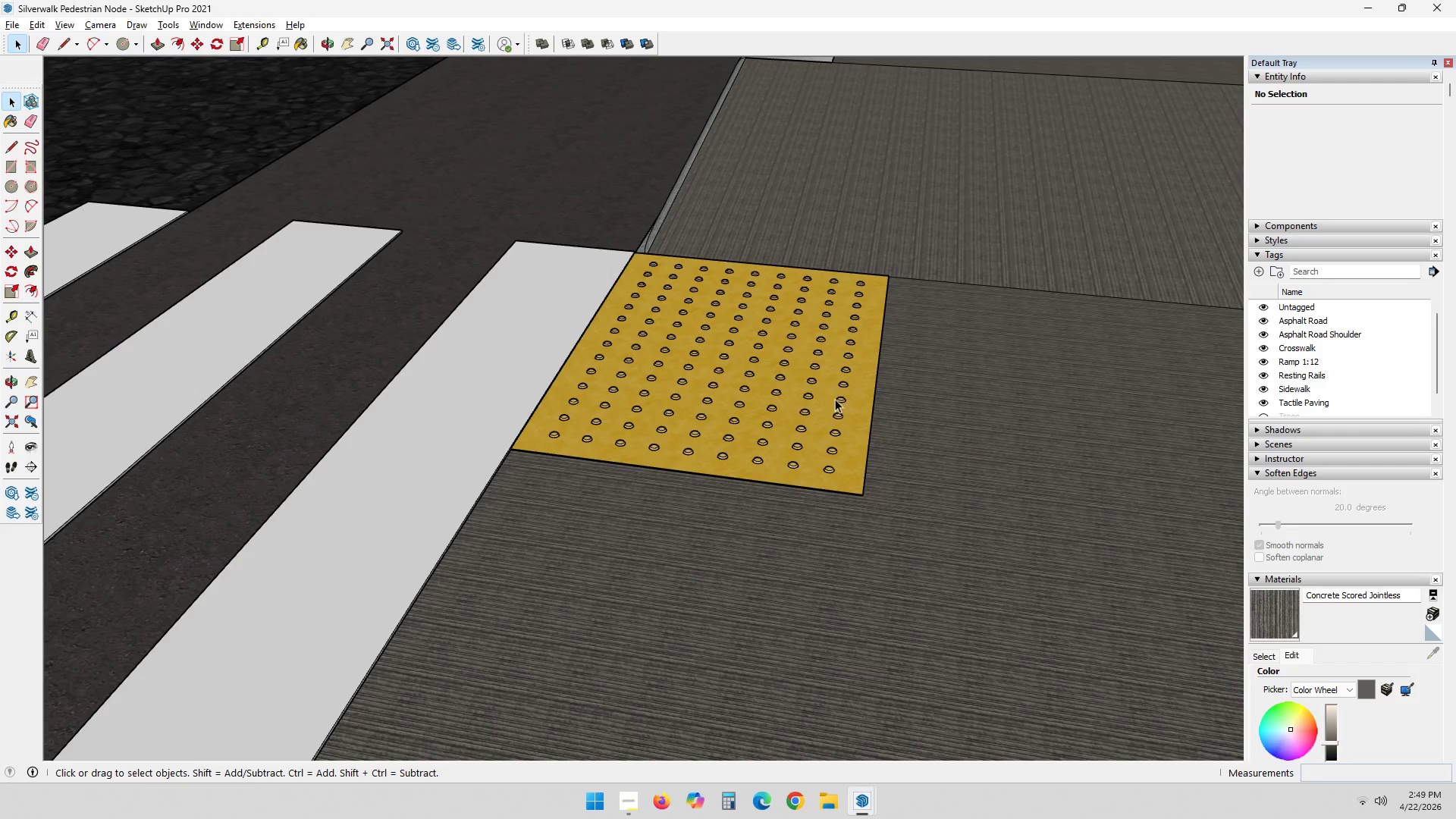 
hold_key(key=ShiftLeft, duration=1.38)
scroll: coordinate [1026, 510], scroll_direction: down, amount: 56.0
 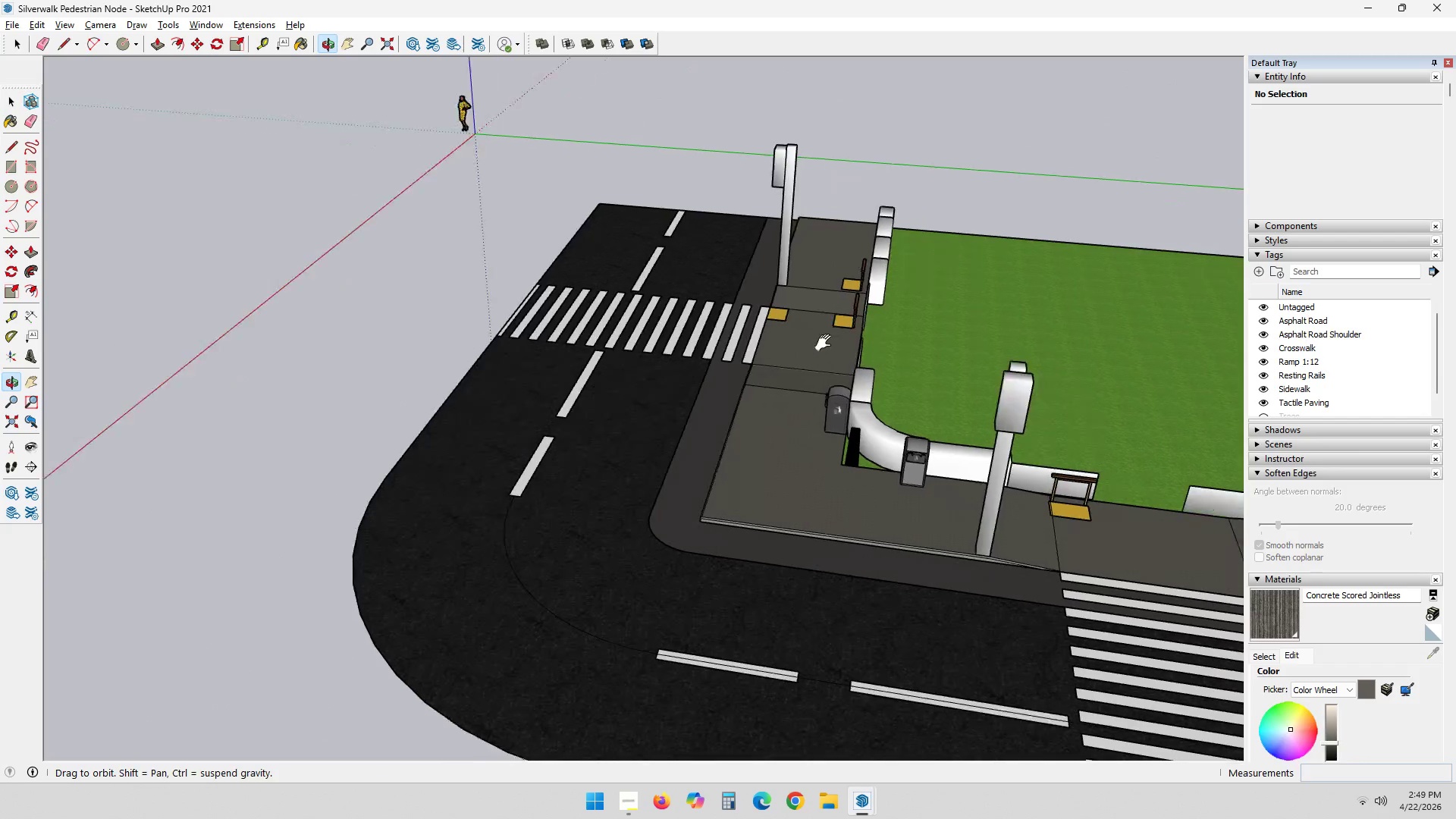 
scroll: coordinate [772, 636], scroll_direction: up, amount: 39.0
 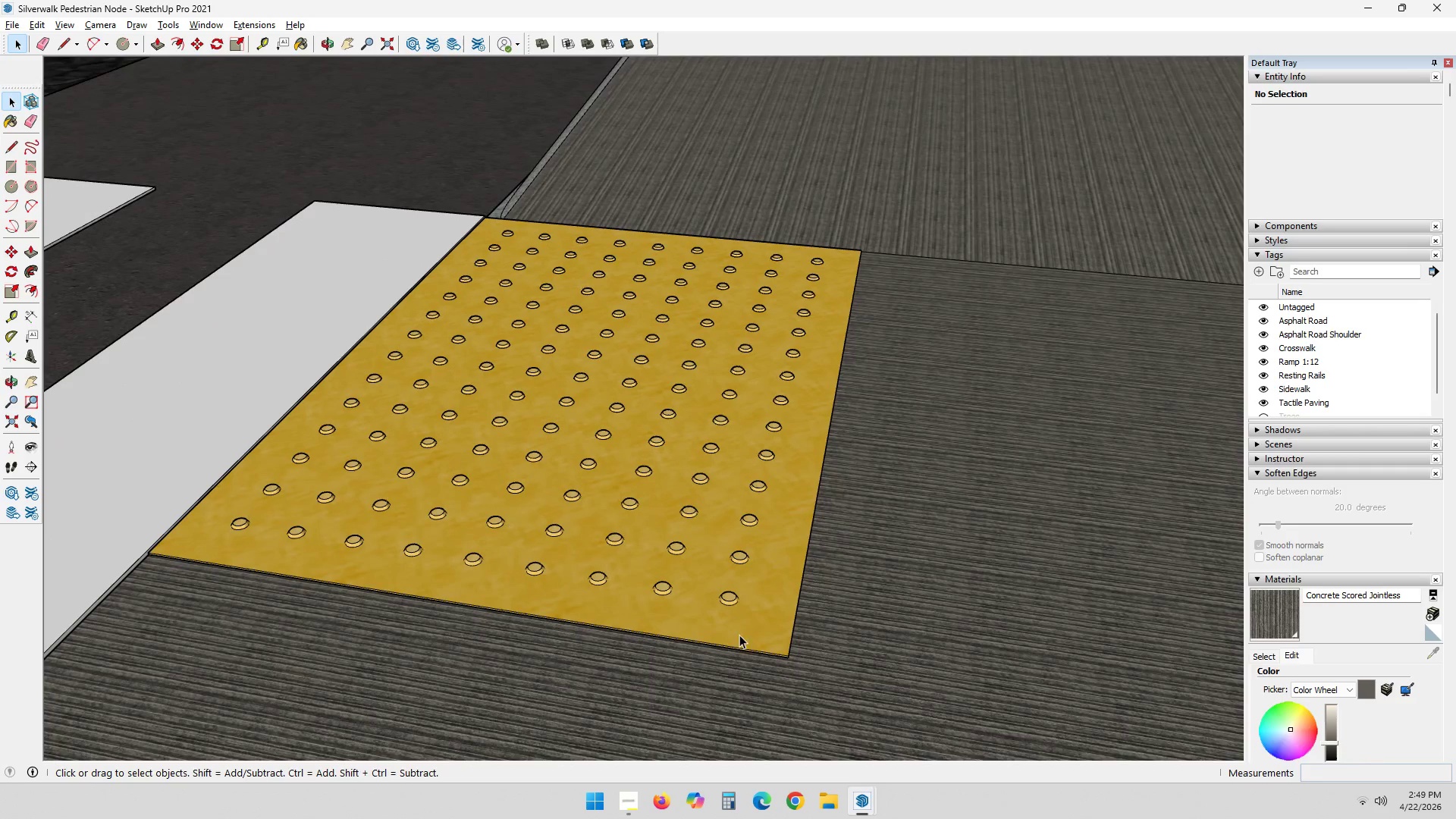 
left_click([745, 634])
 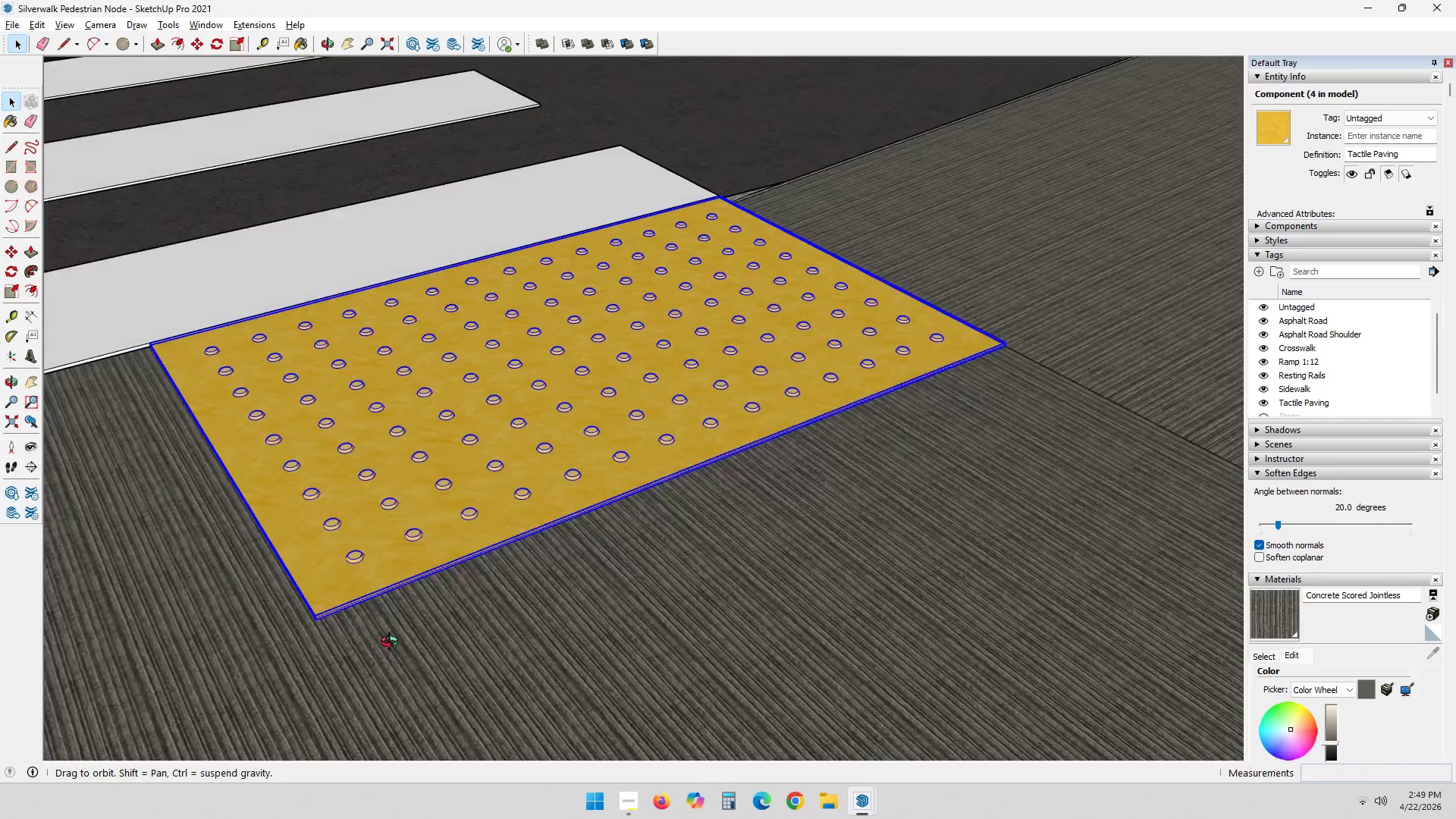 
key(M)
 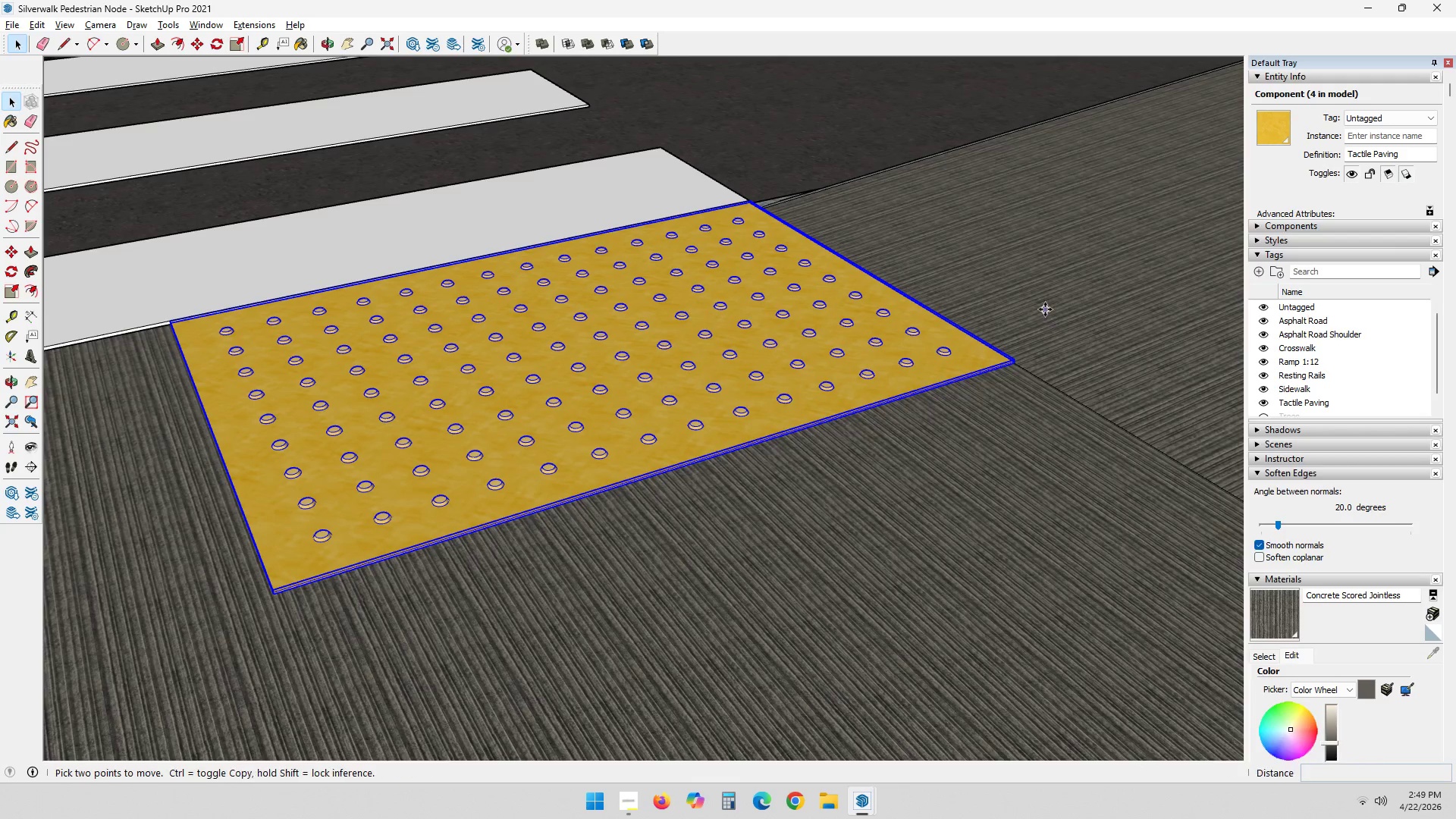 
scroll: coordinate [993, 385], scroll_direction: up, amount: 24.0
 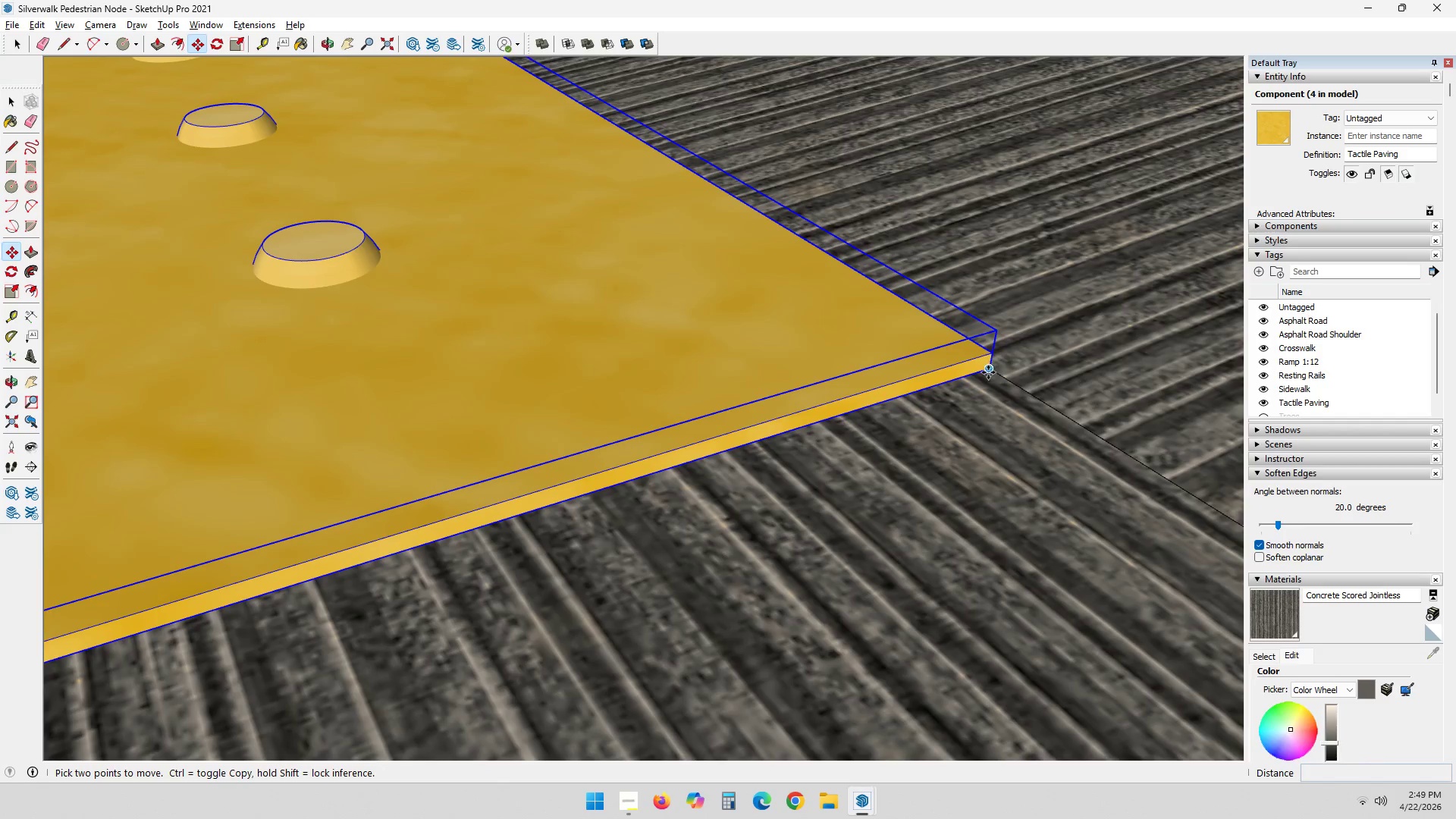 
left_click_drag(start_coordinate=[990, 370], to_coordinate=[982, 370])
 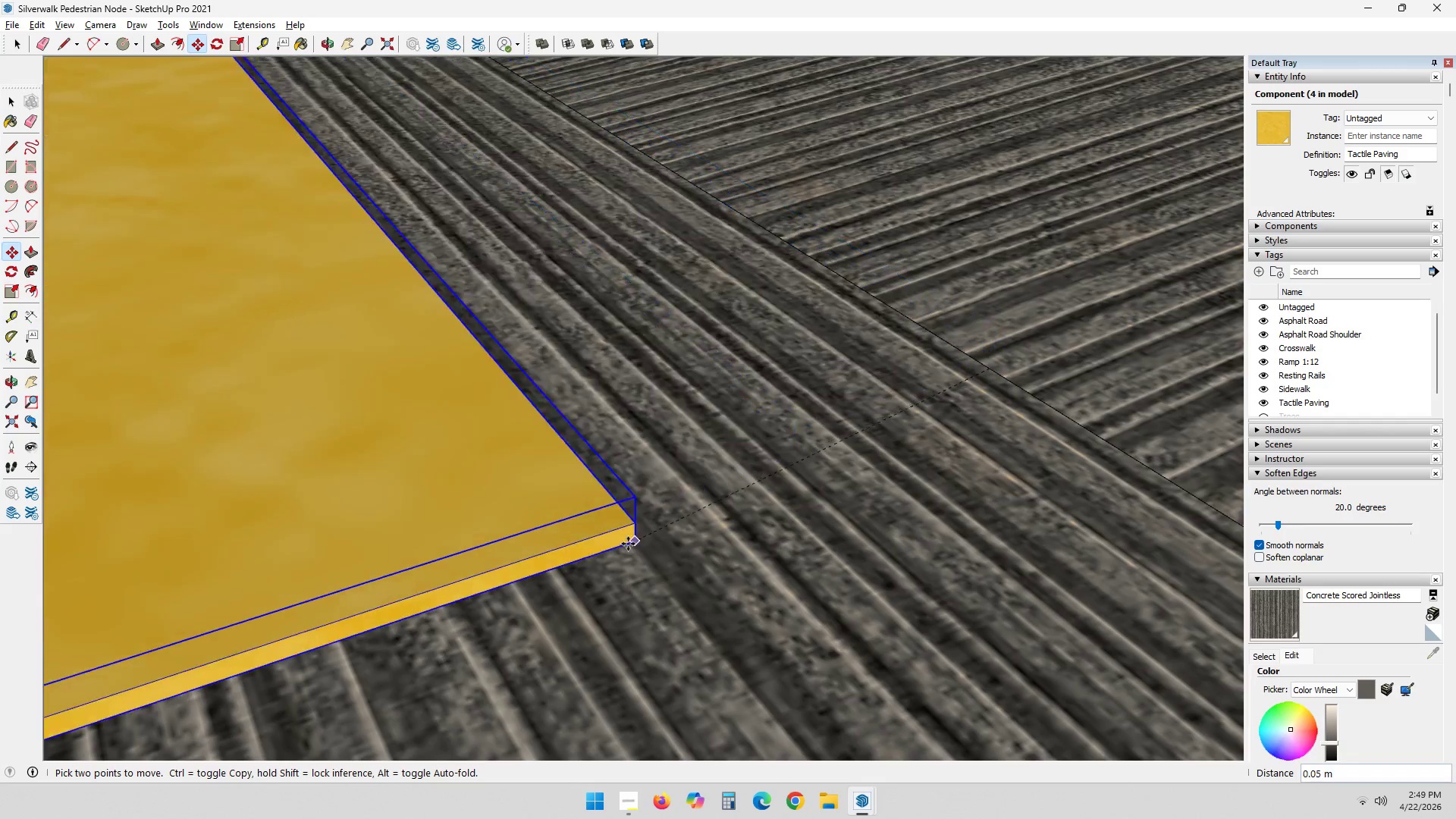 
key(Control+ControlLeft)
 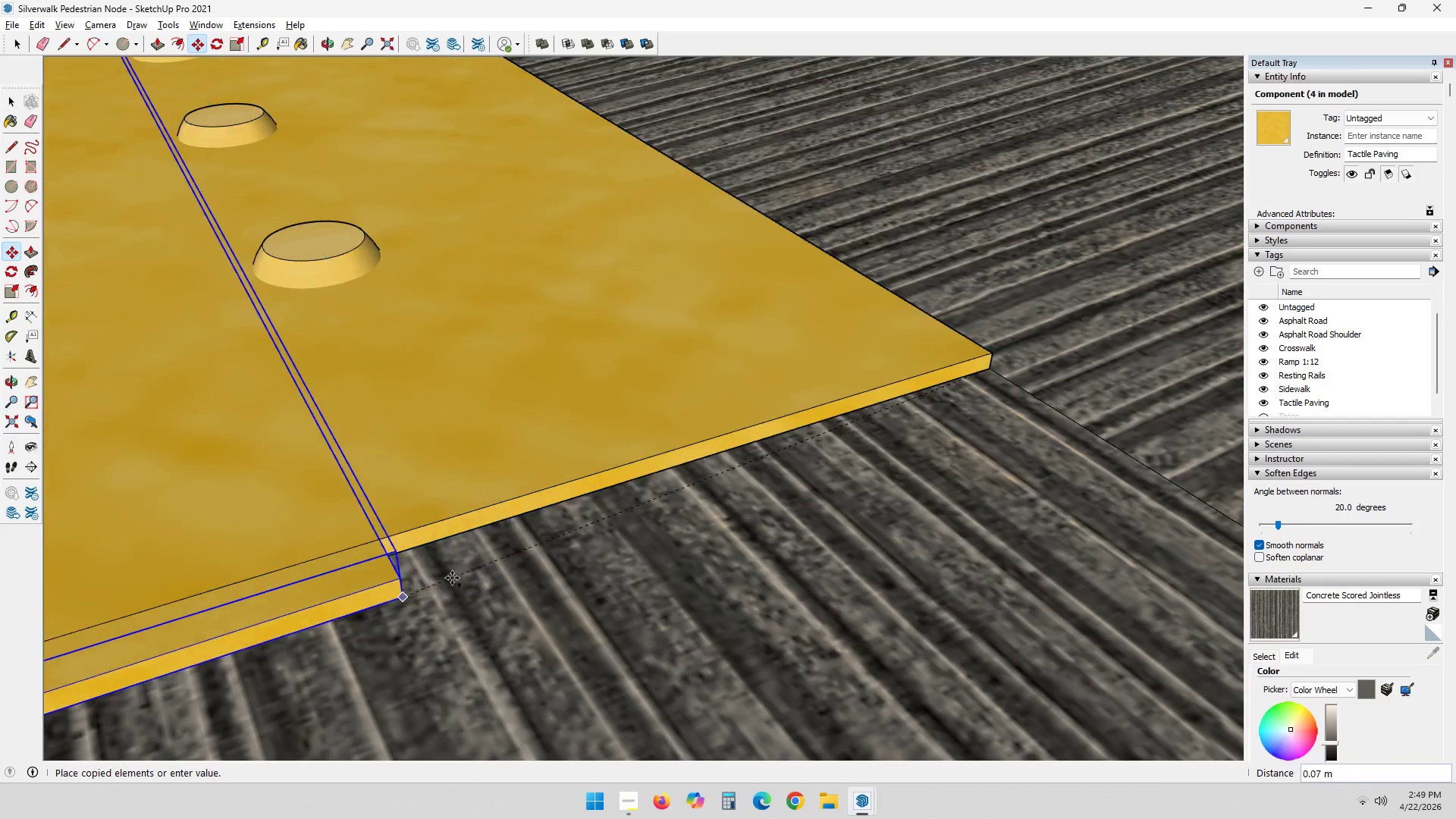 
hold_key(key=ShiftLeft, duration=0.36)
hold_key(key=ShiftLeft, duration=0.52)
scroll: coordinate [599, 526], scroll_direction: down, amount: 12.0
 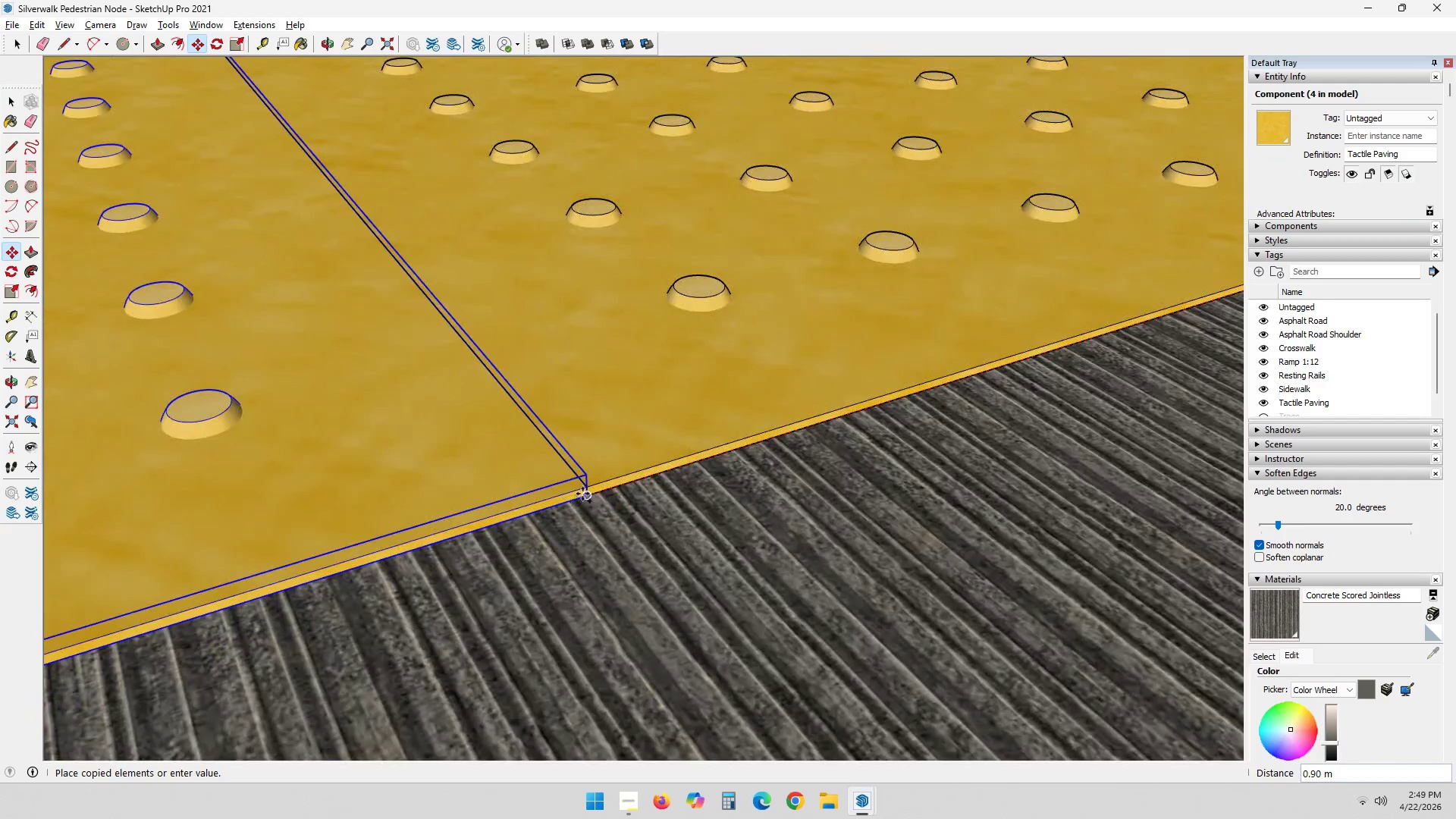 
left_click([586, 492])
 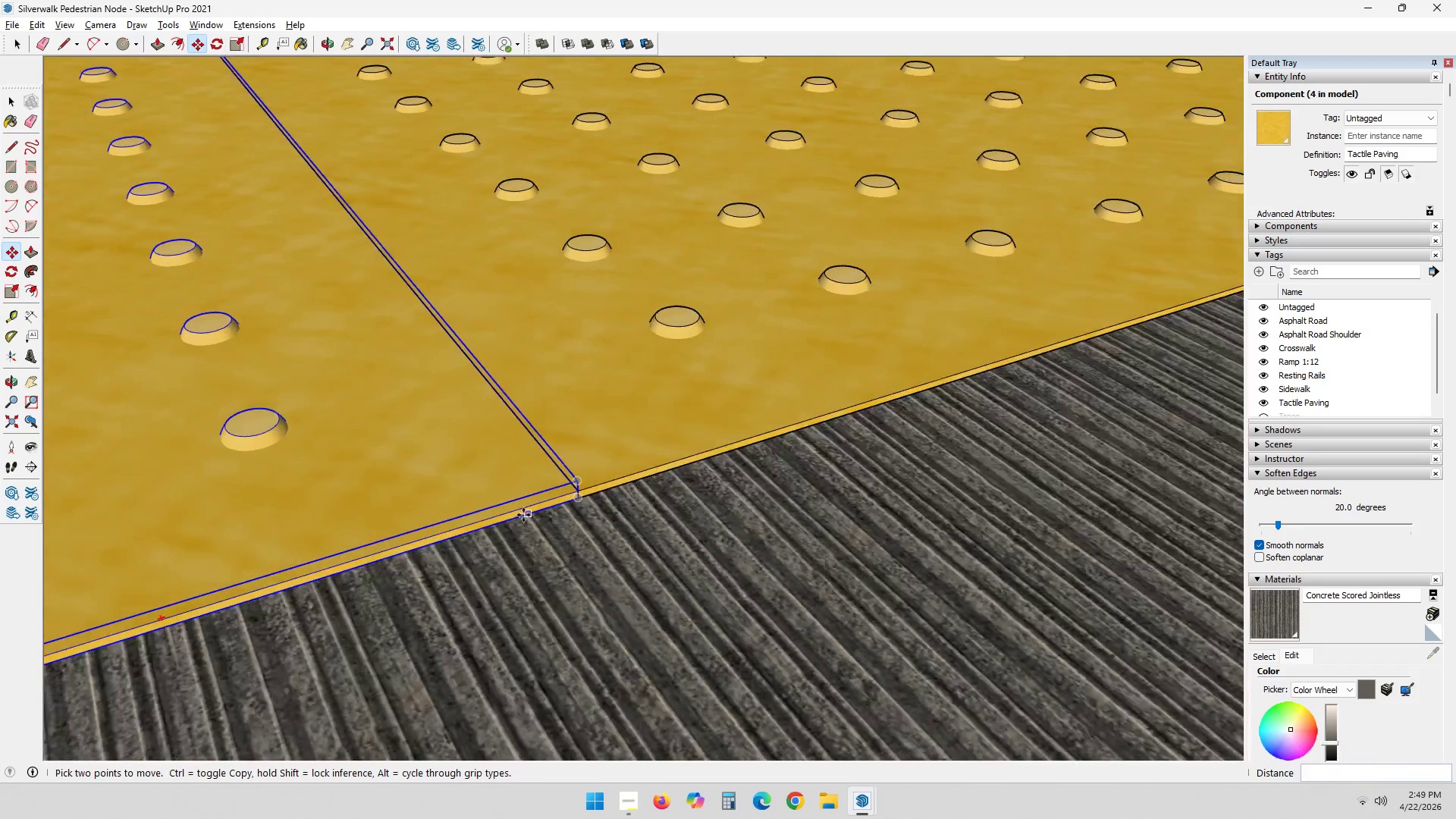 
scroll: coordinate [513, 516], scroll_direction: down, amount: 6.0
 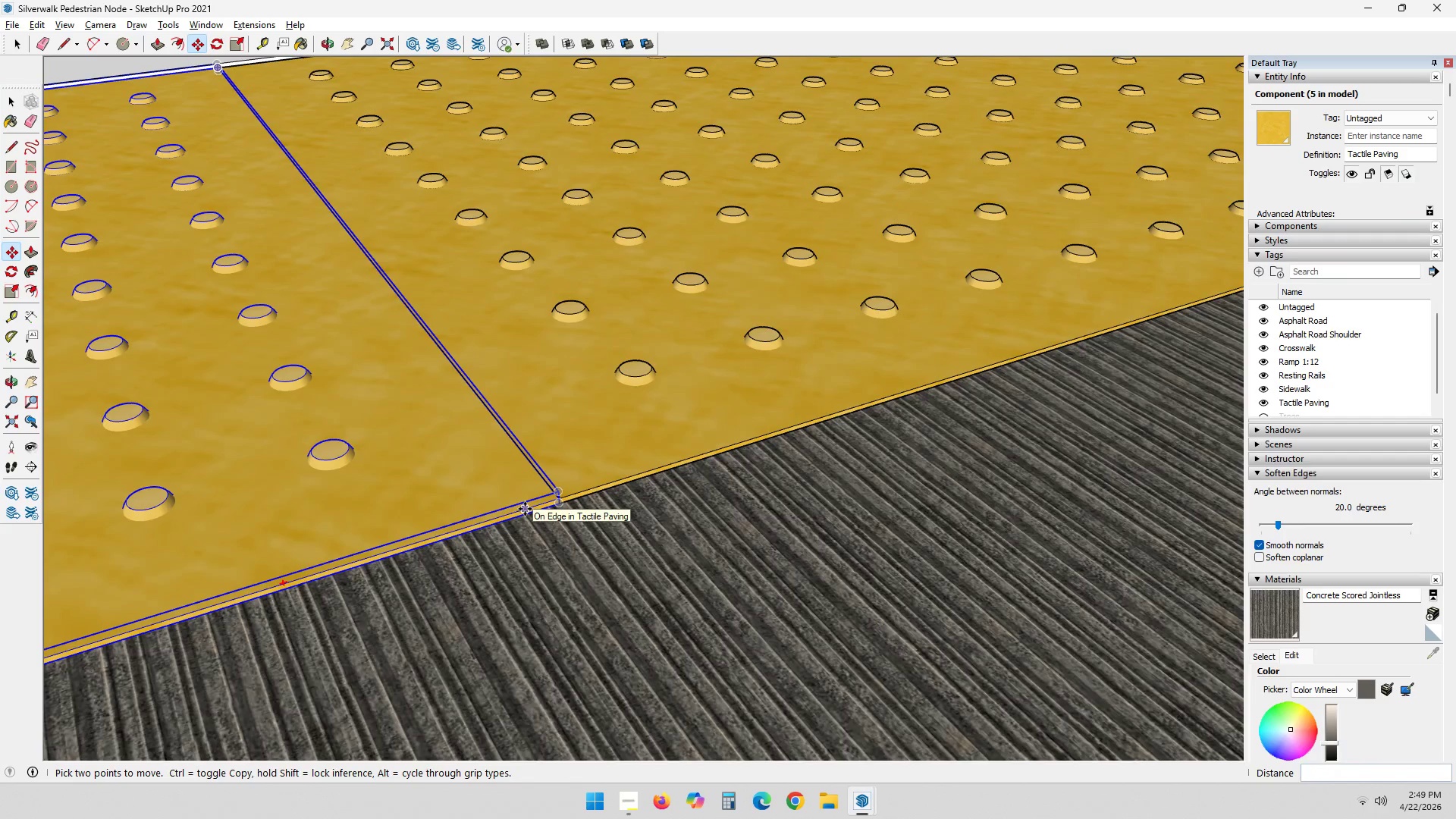 
key(M)
 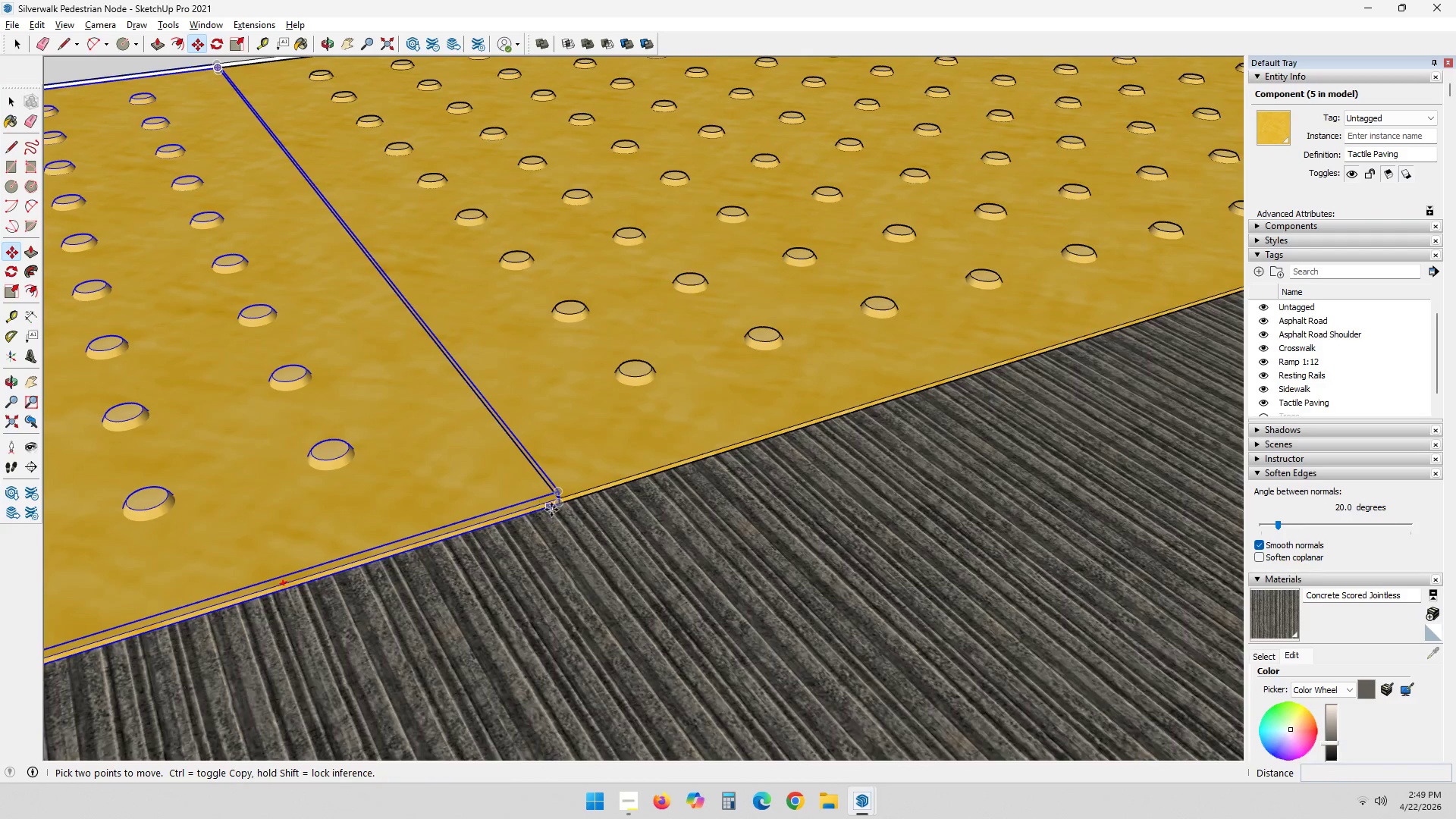 
scroll: coordinate [557, 511], scroll_direction: up, amount: 2.0
 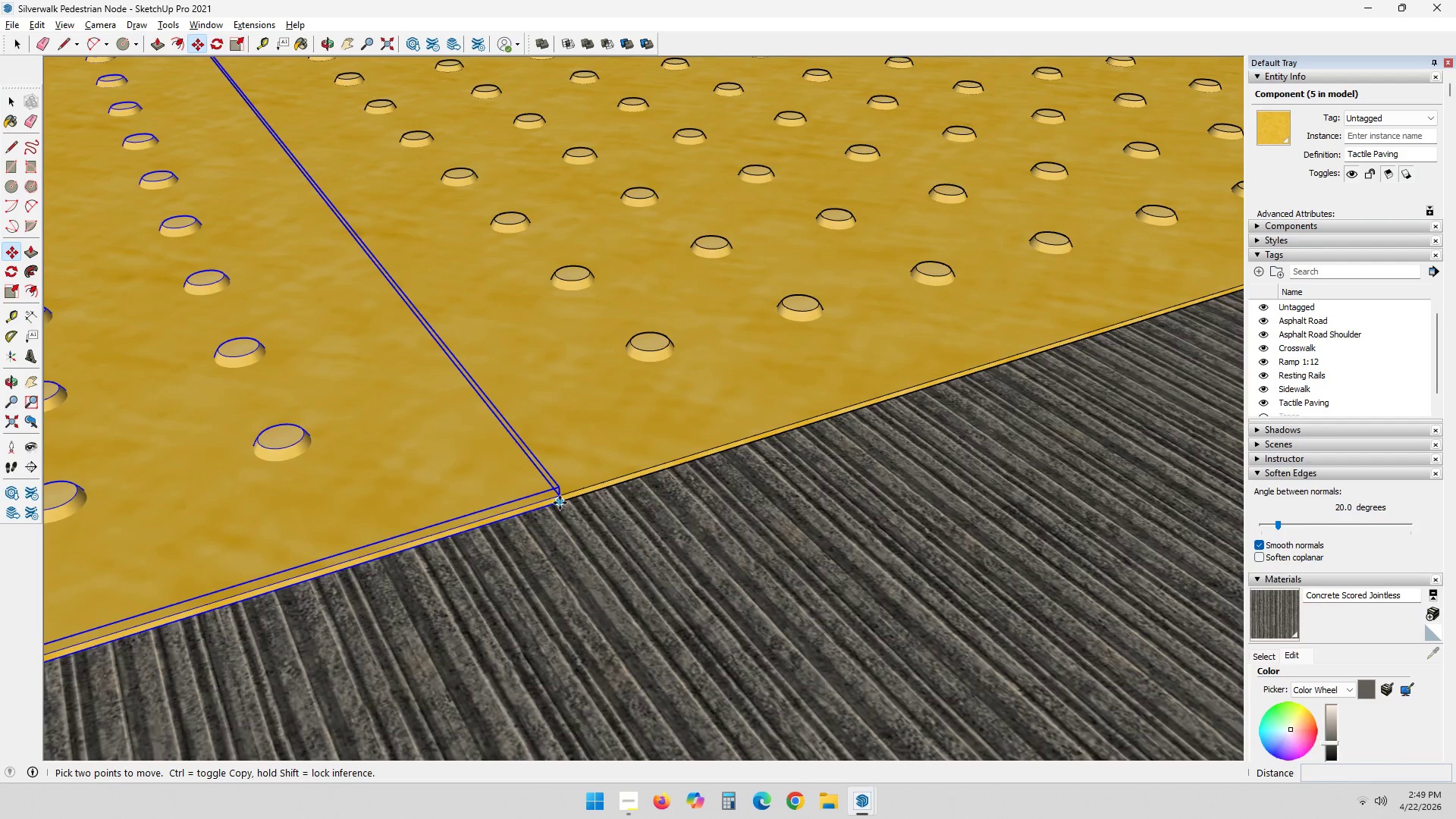 
left_click([560, 503])
 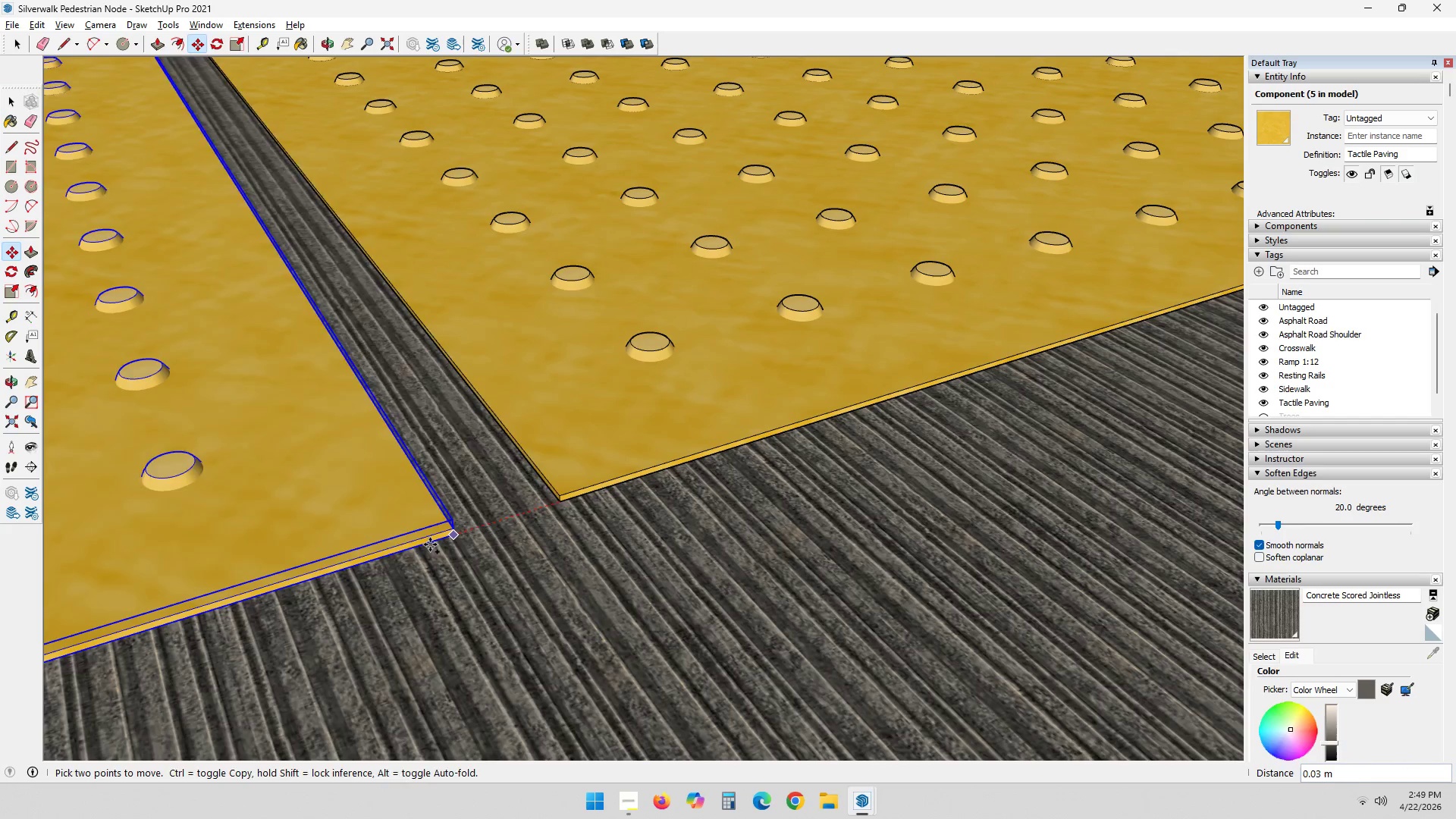 
key(Control+ControlLeft)
 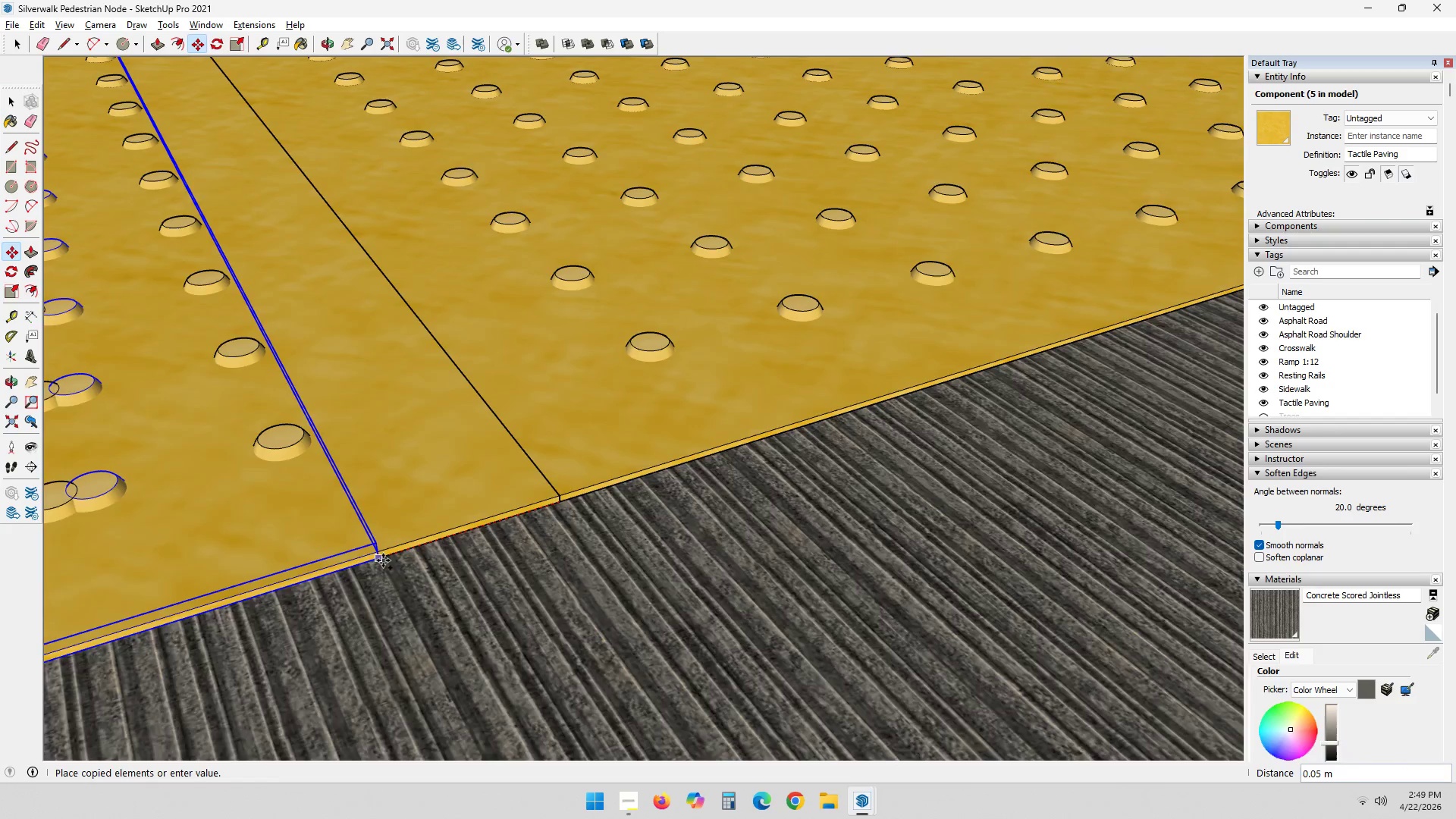 
hold_key(key=ShiftLeft, duration=0.48)
scroll: coordinate [372, 554], scroll_direction: down, amount: 4.0
 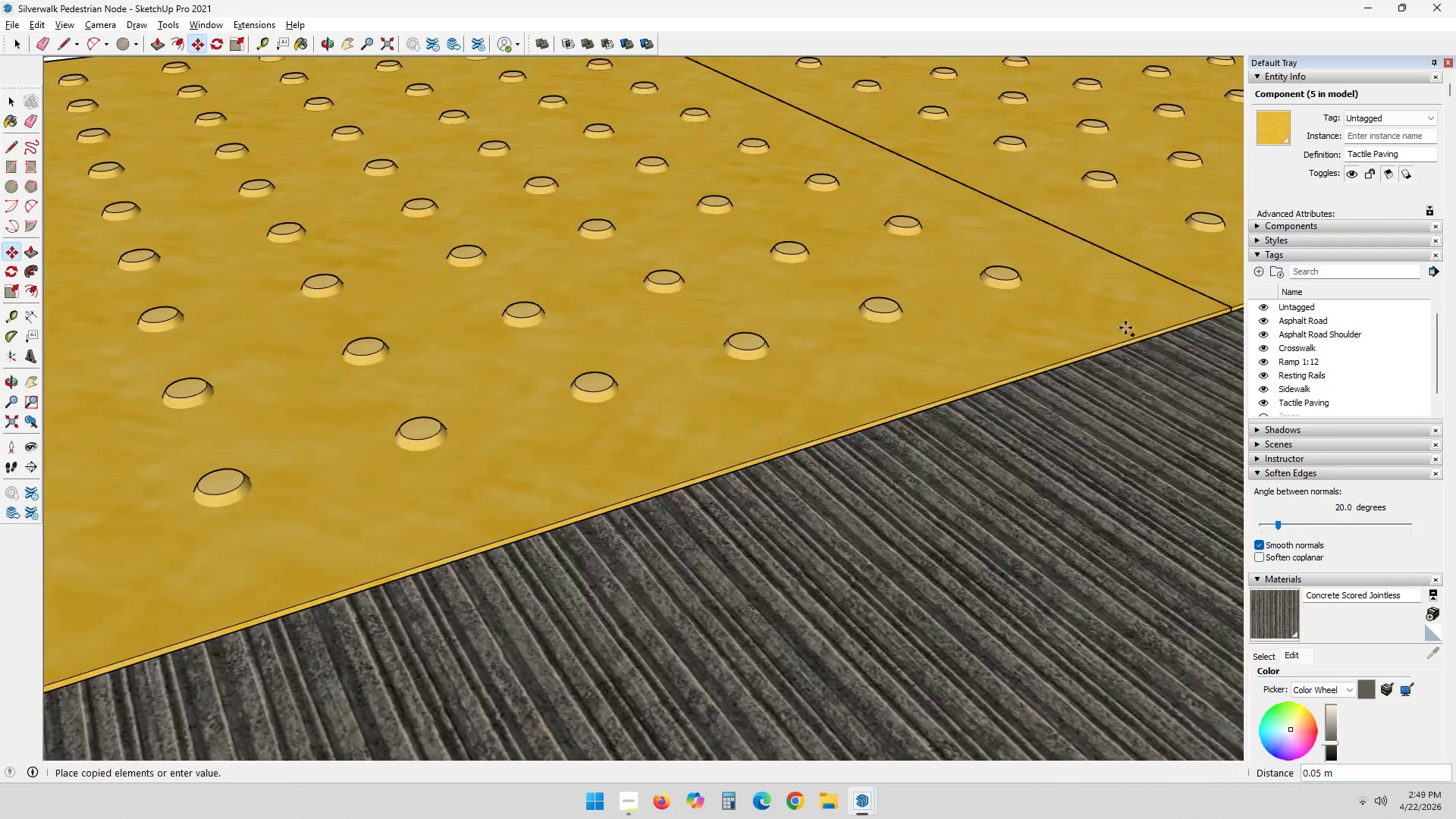 
hold_key(key=ShiftLeft, duration=0.41)
 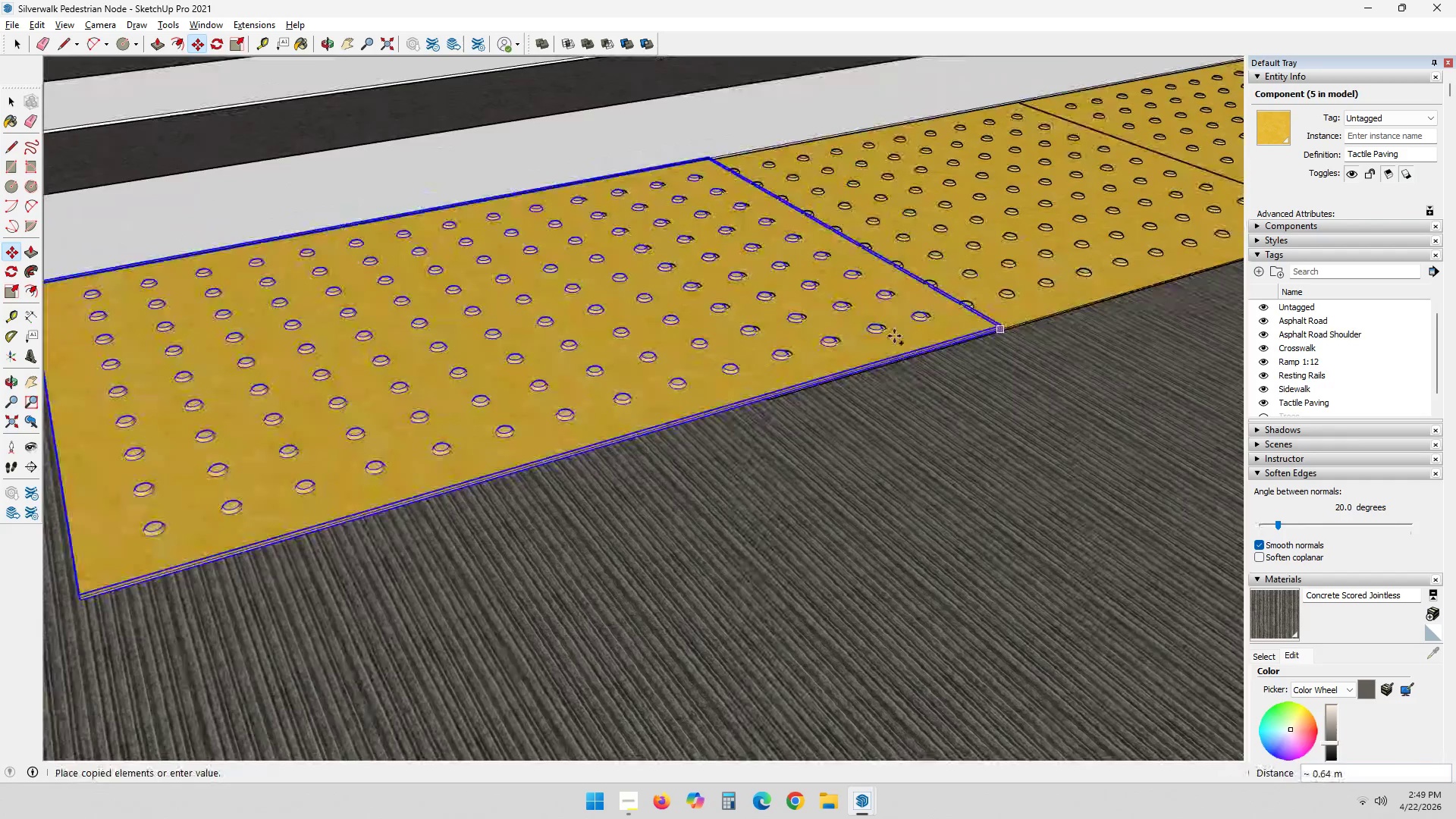 
scroll: coordinate [356, 507], scroll_direction: down, amount: 19.0
 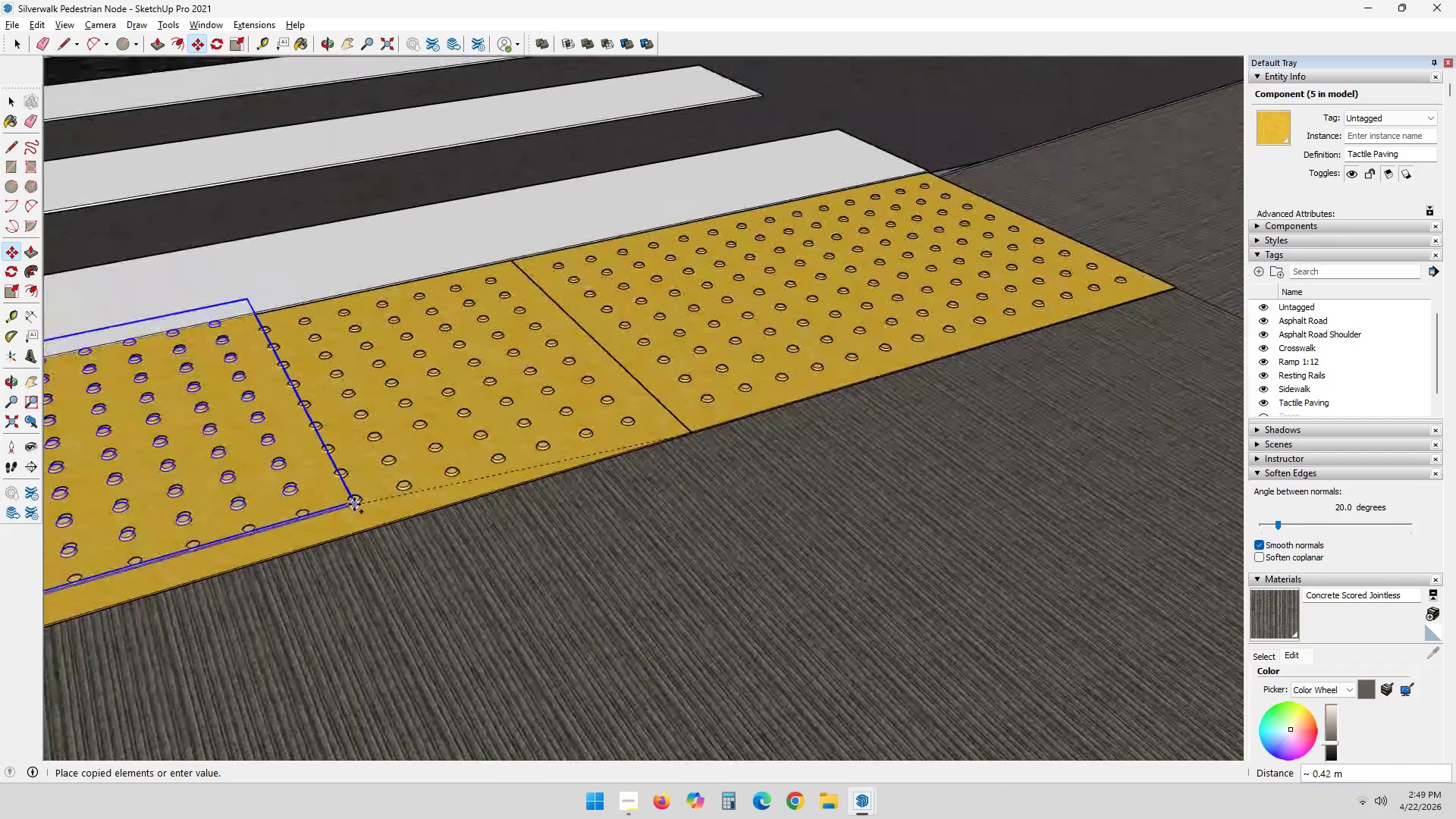 
hold_key(key=ShiftLeft, duration=0.73)
 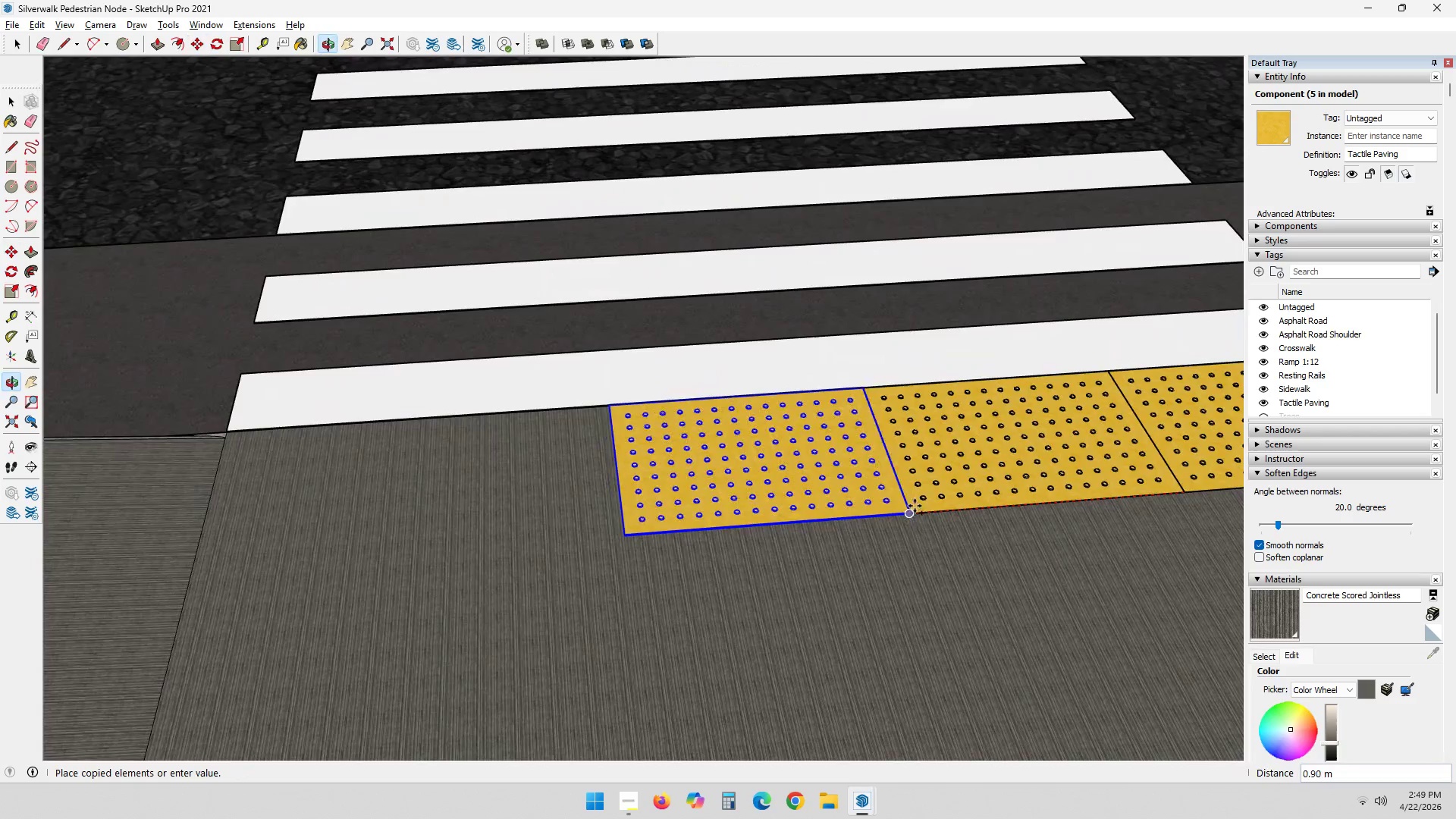 
scroll: coordinate [689, 448], scroll_direction: down, amount: 21.0
 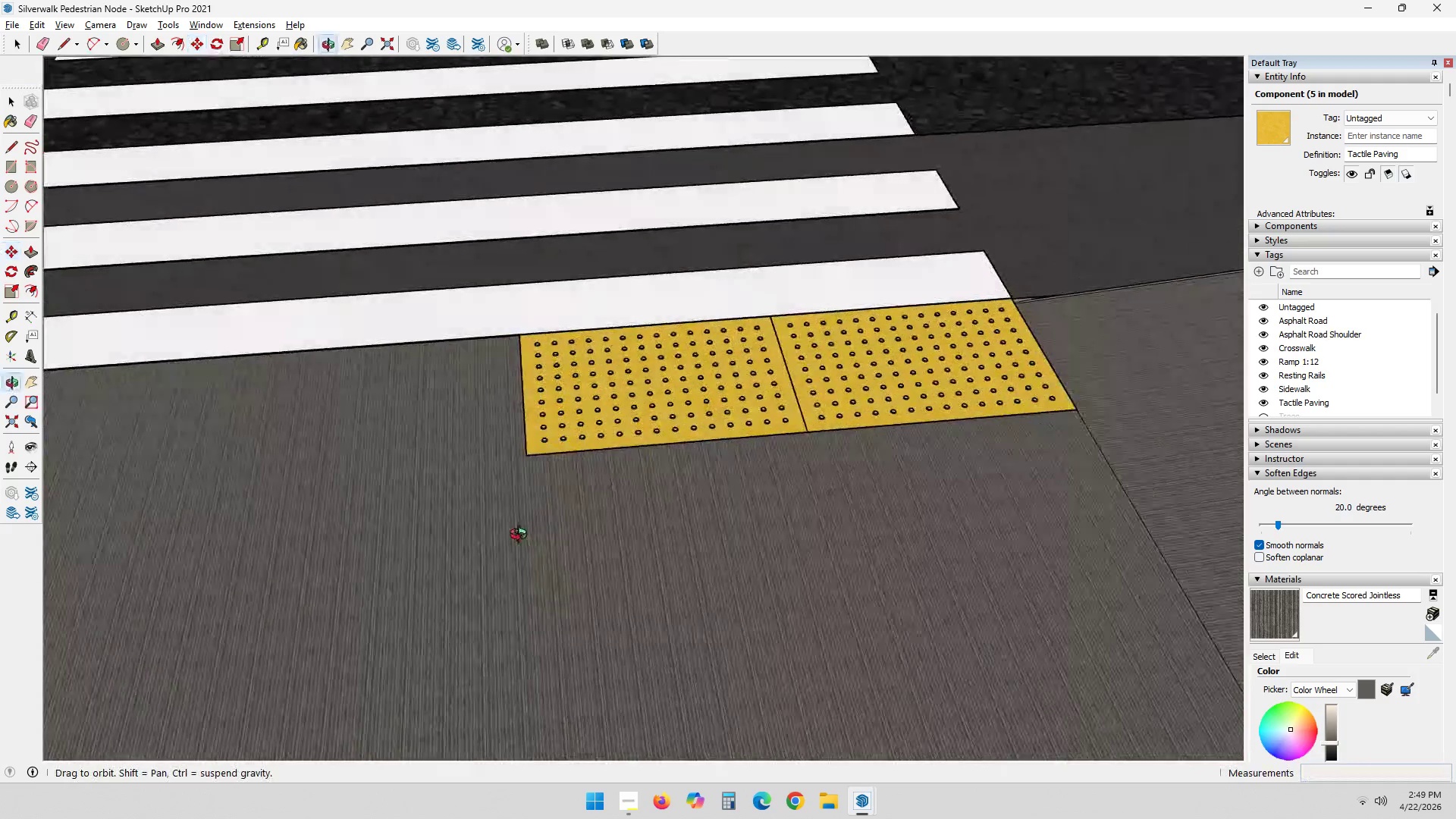 
scroll: coordinate [877, 504], scroll_direction: up, amount: 30.0
 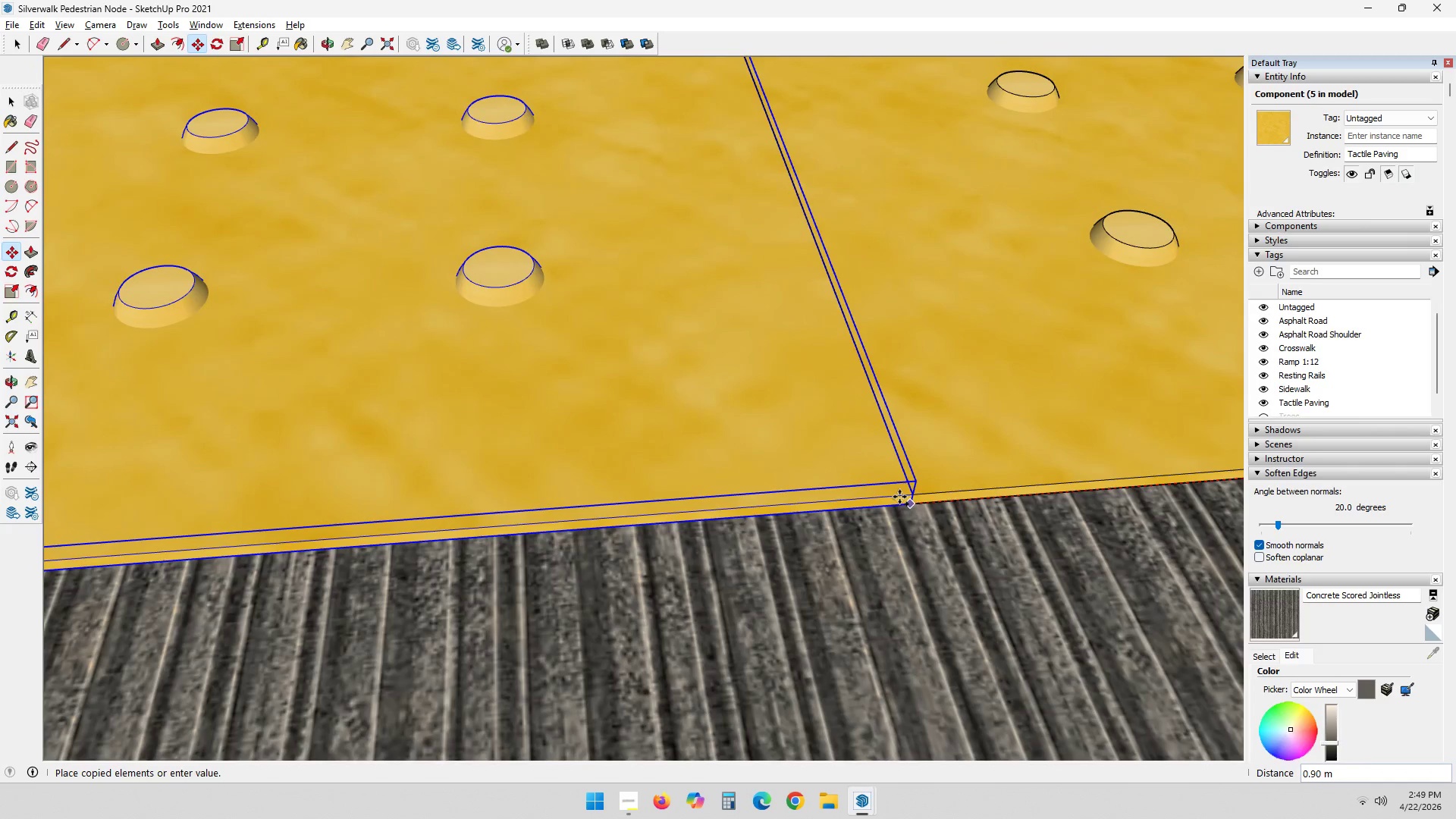 
left_click([899, 497])
 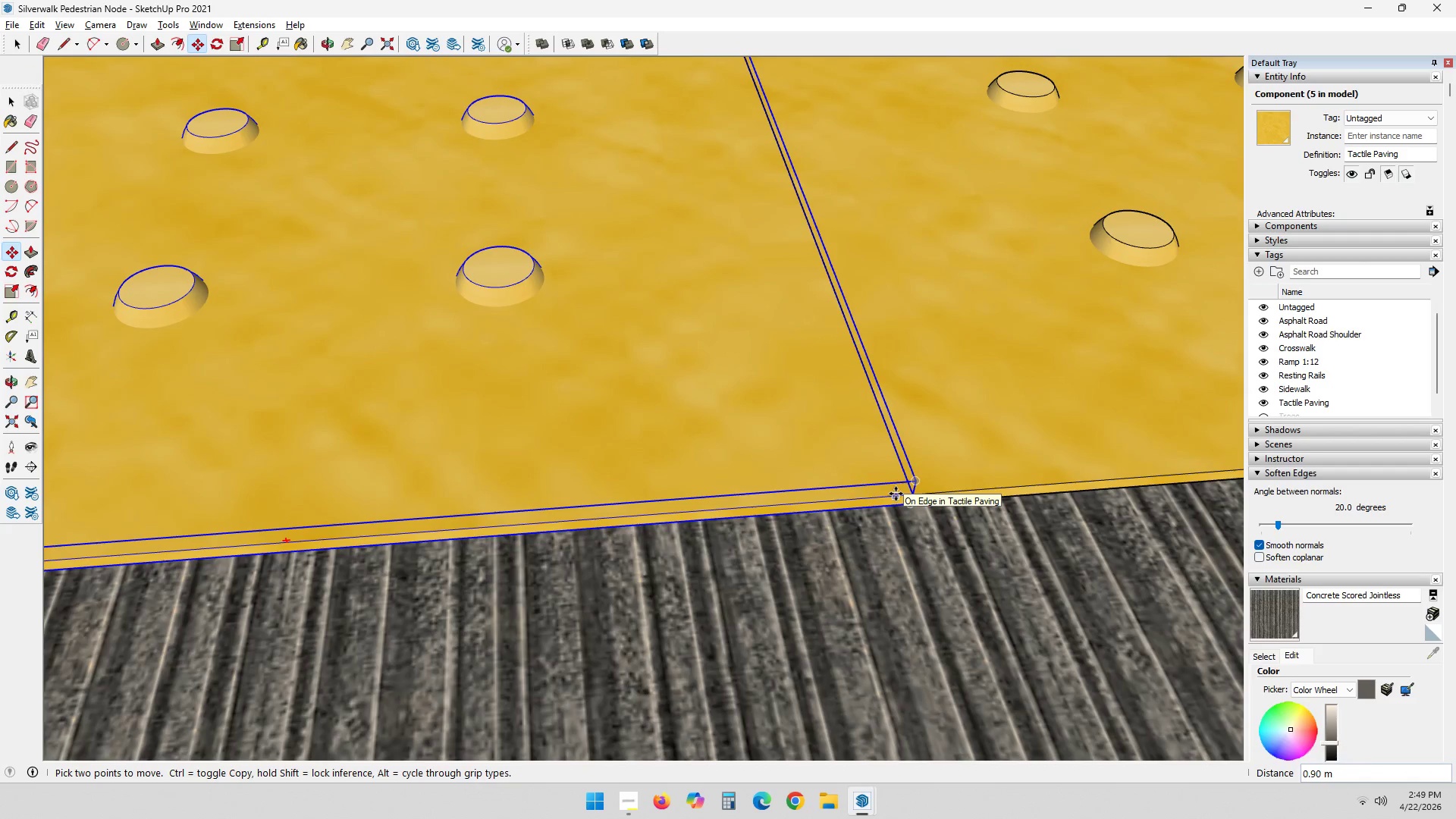 
key(NumpadMultiply)
 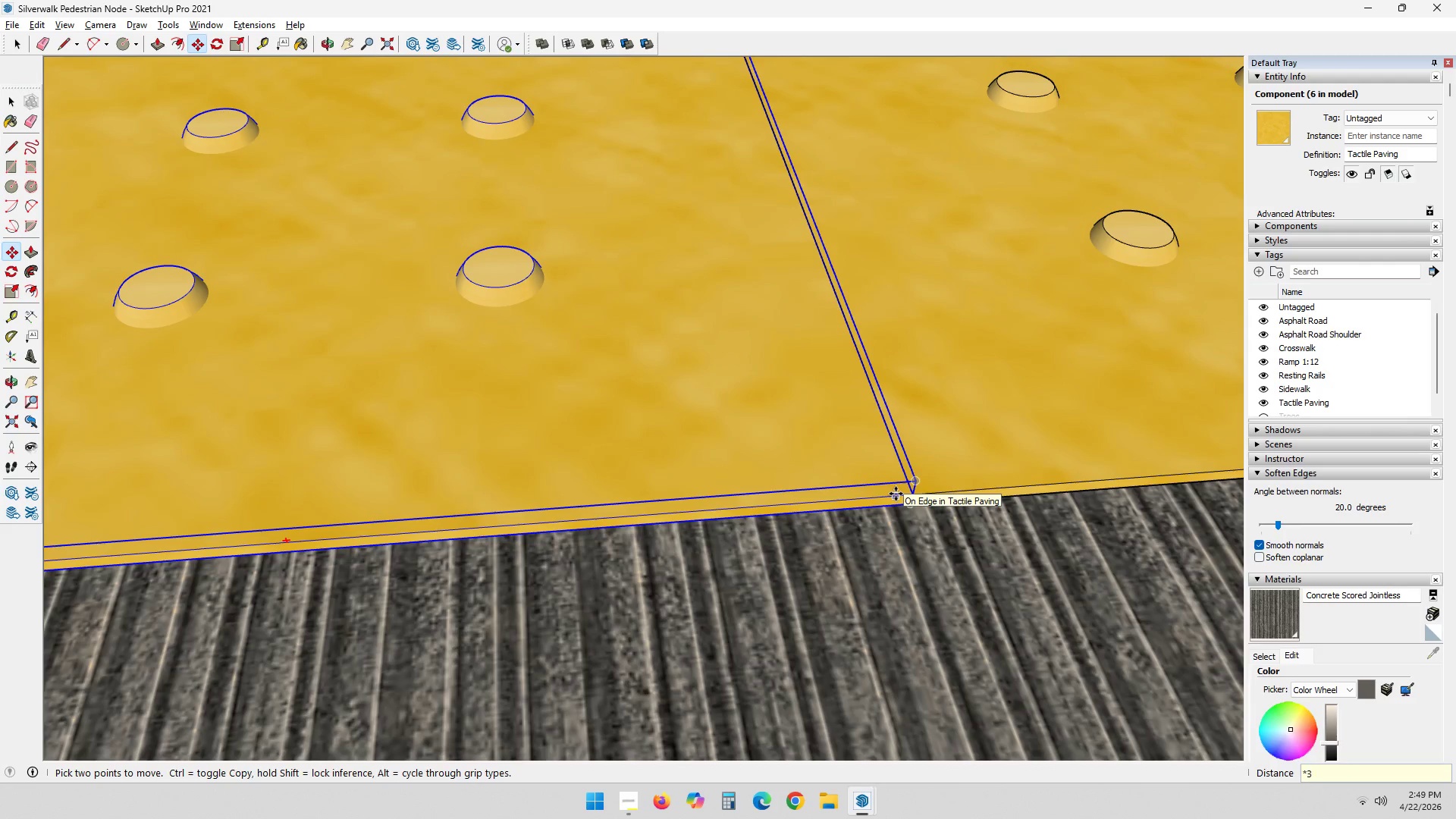 
key(Numpad3)
 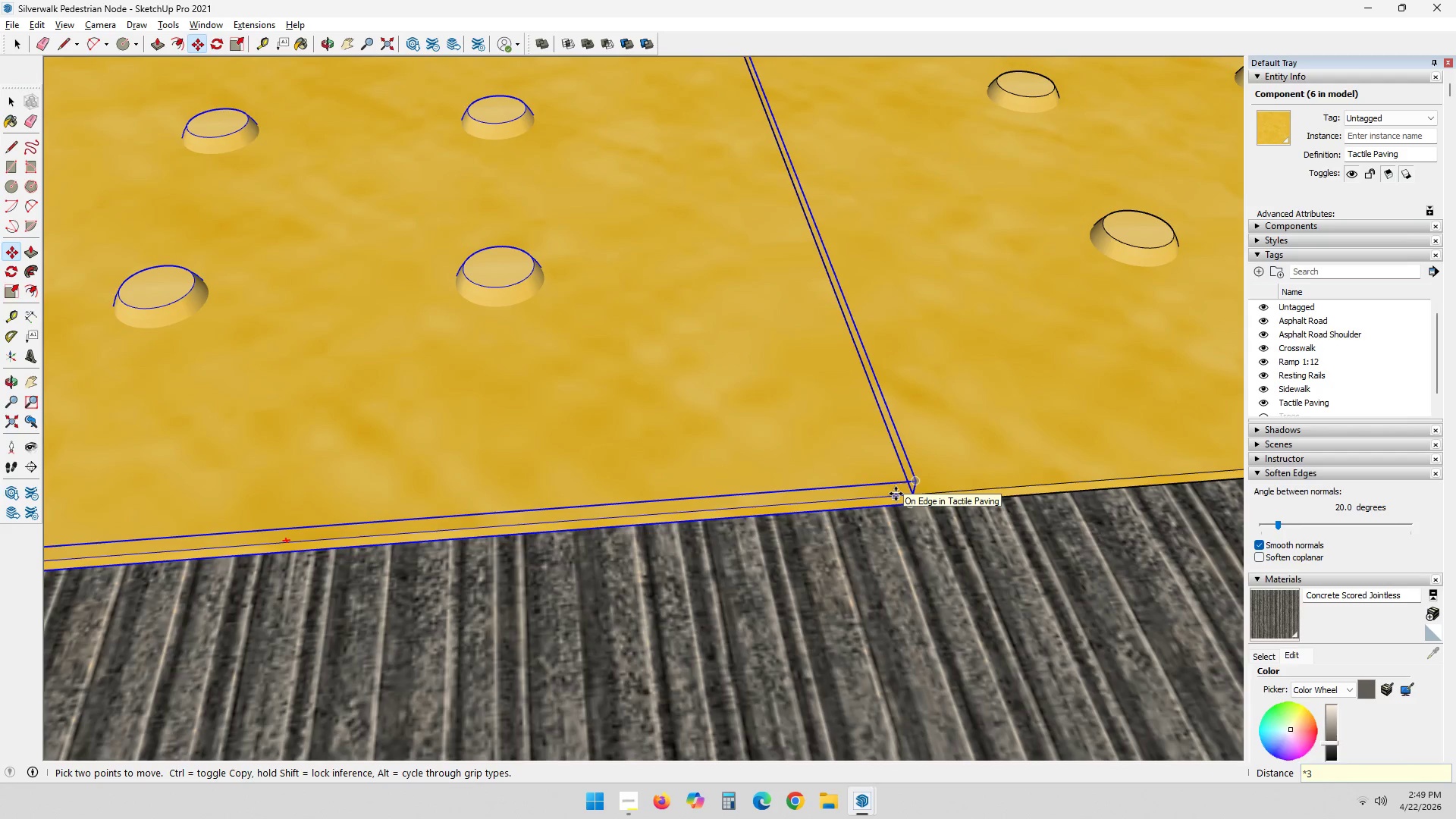 
key(NumpadEnter)
 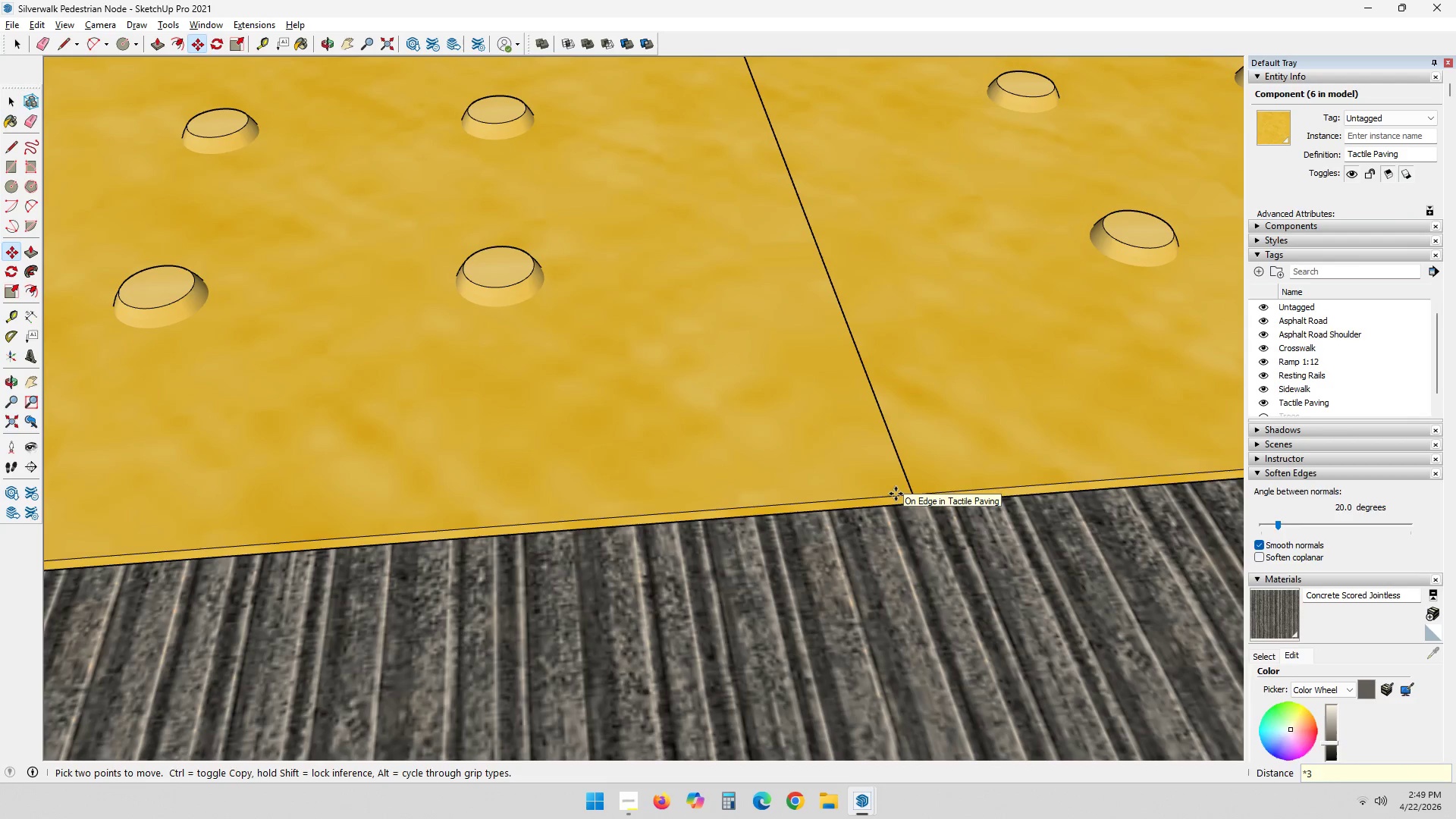 
key(Space)
 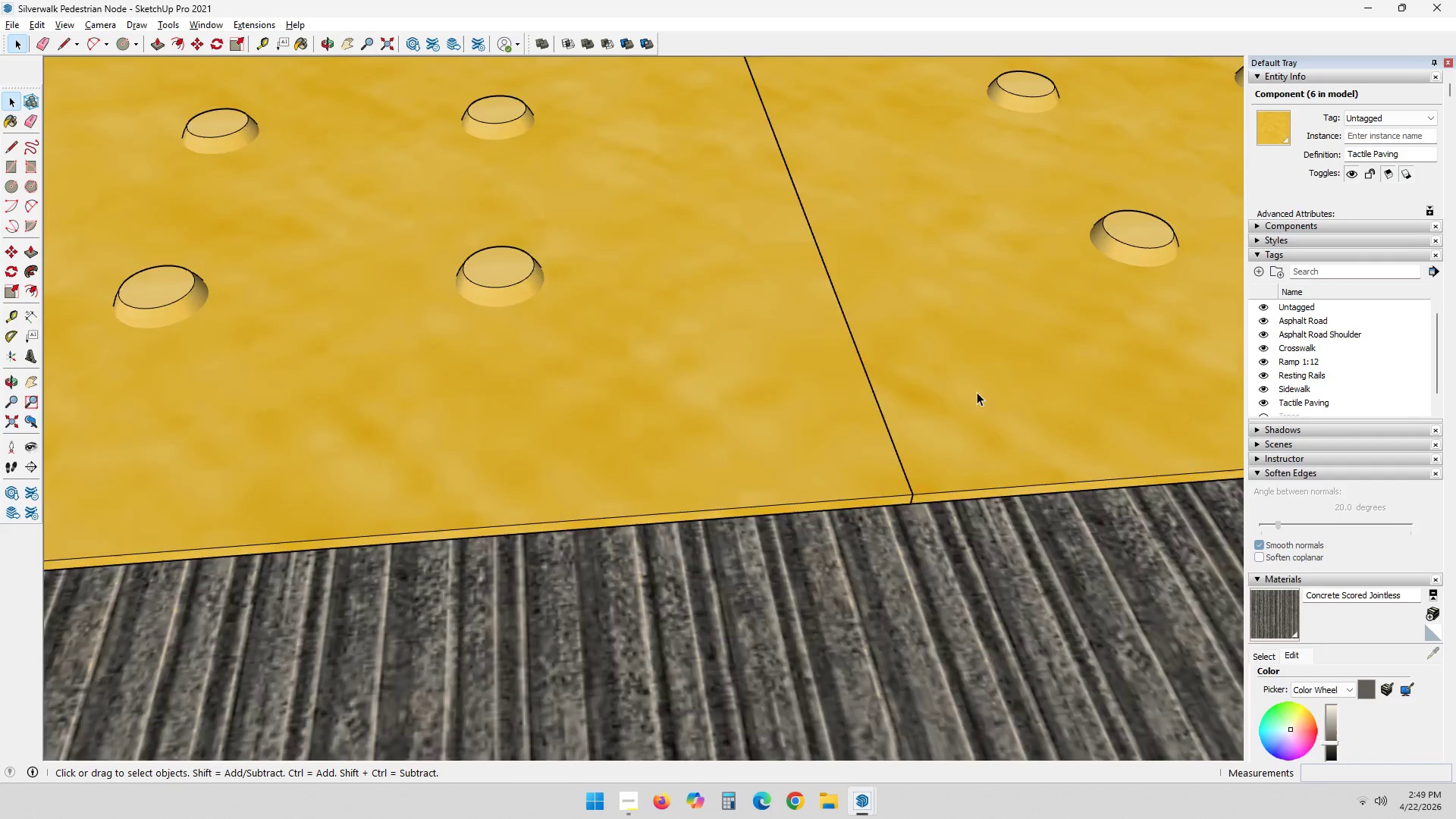 
key(Escape)
 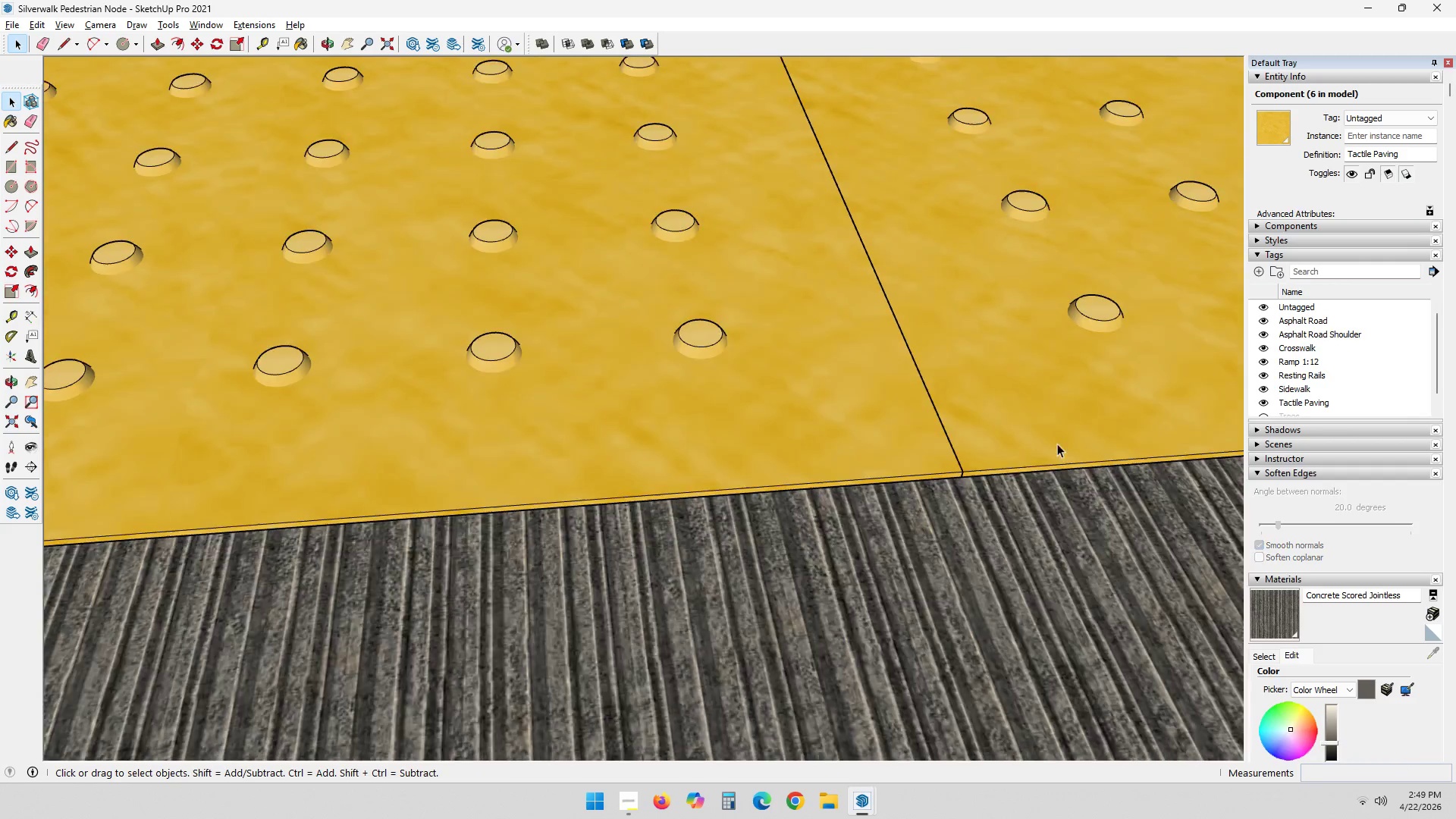 
key(Escape)
 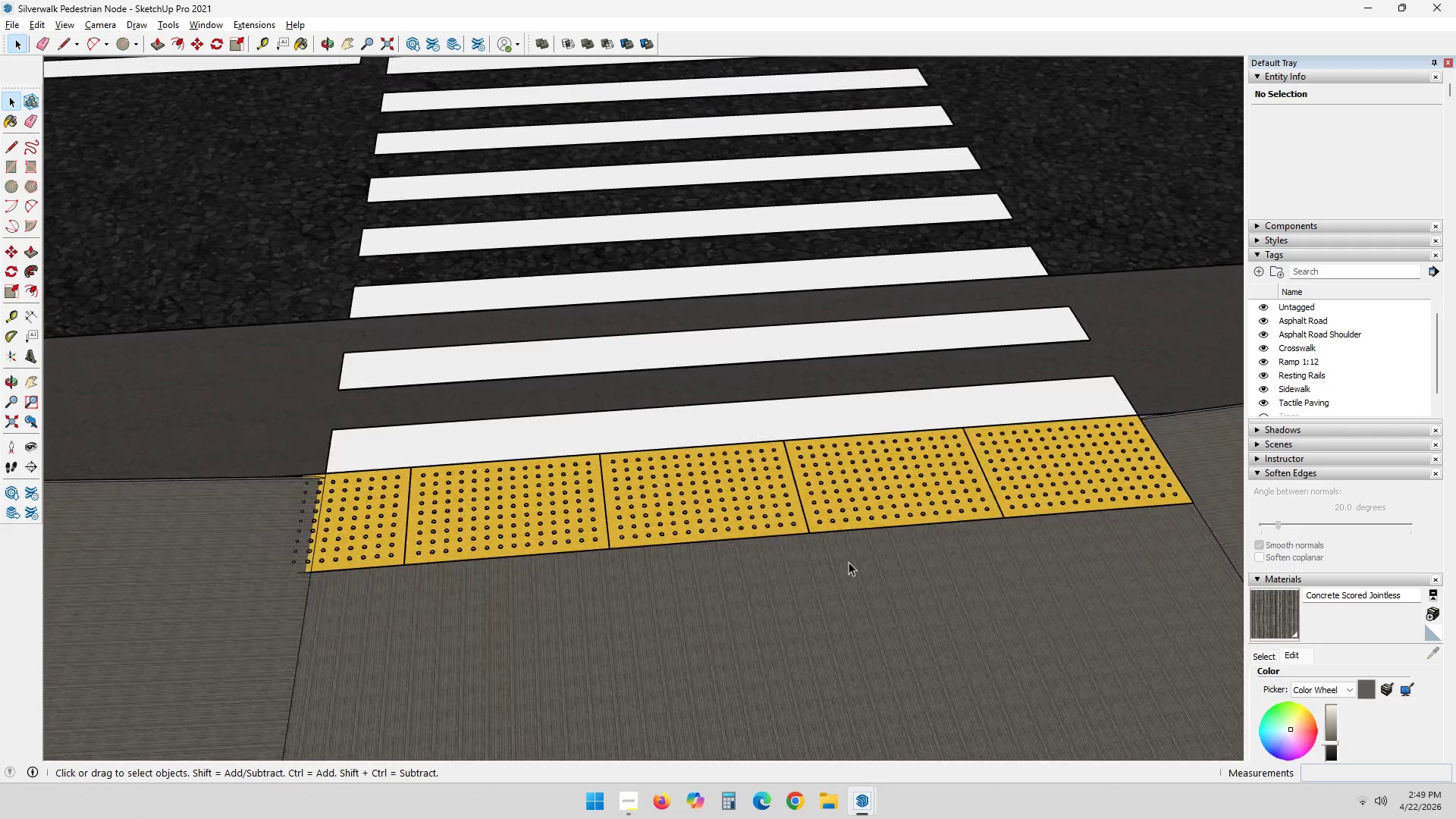 
scroll: coordinate [830, 569], scroll_direction: down, amount: 56.0
 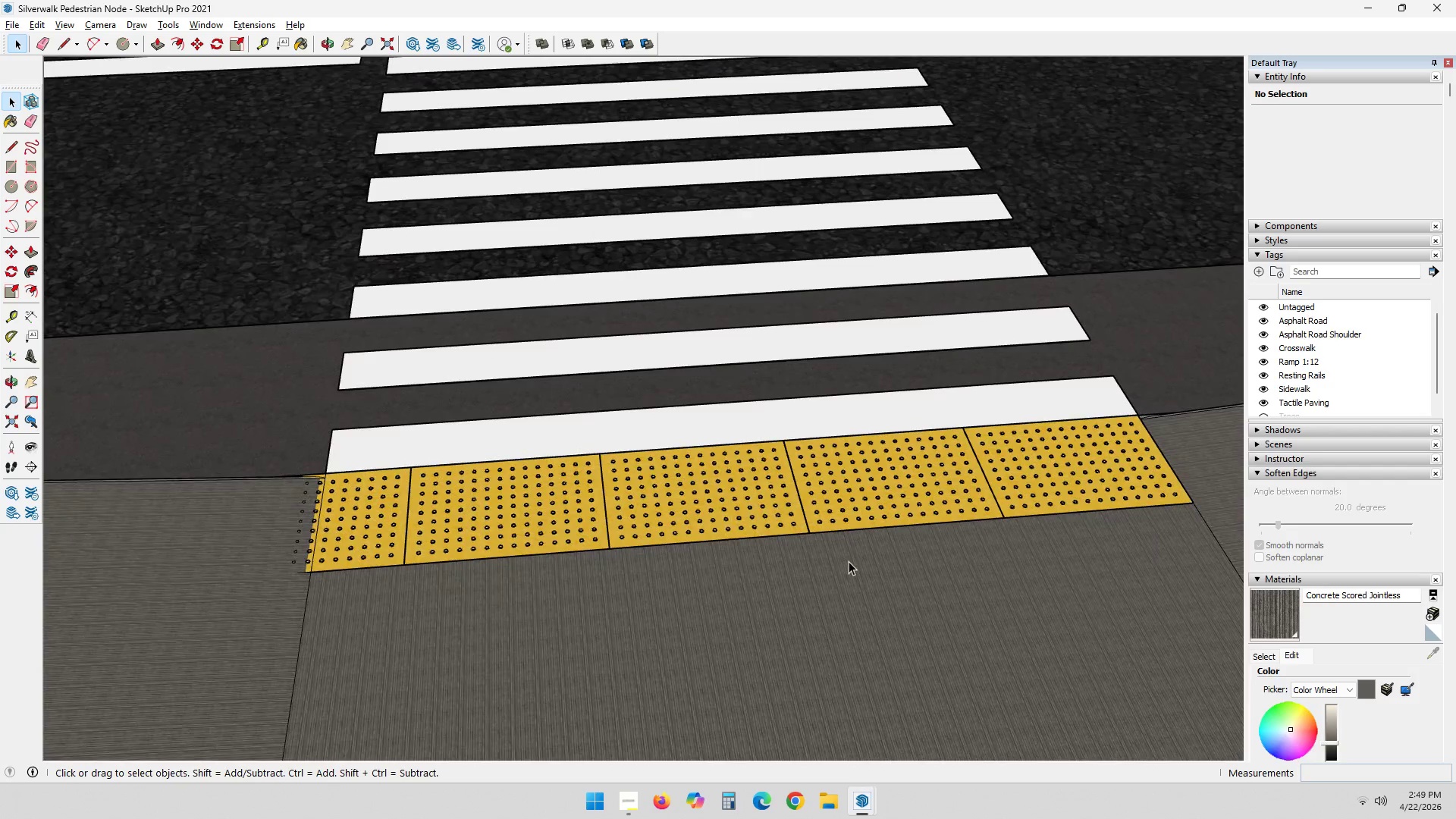 
key(Space)
 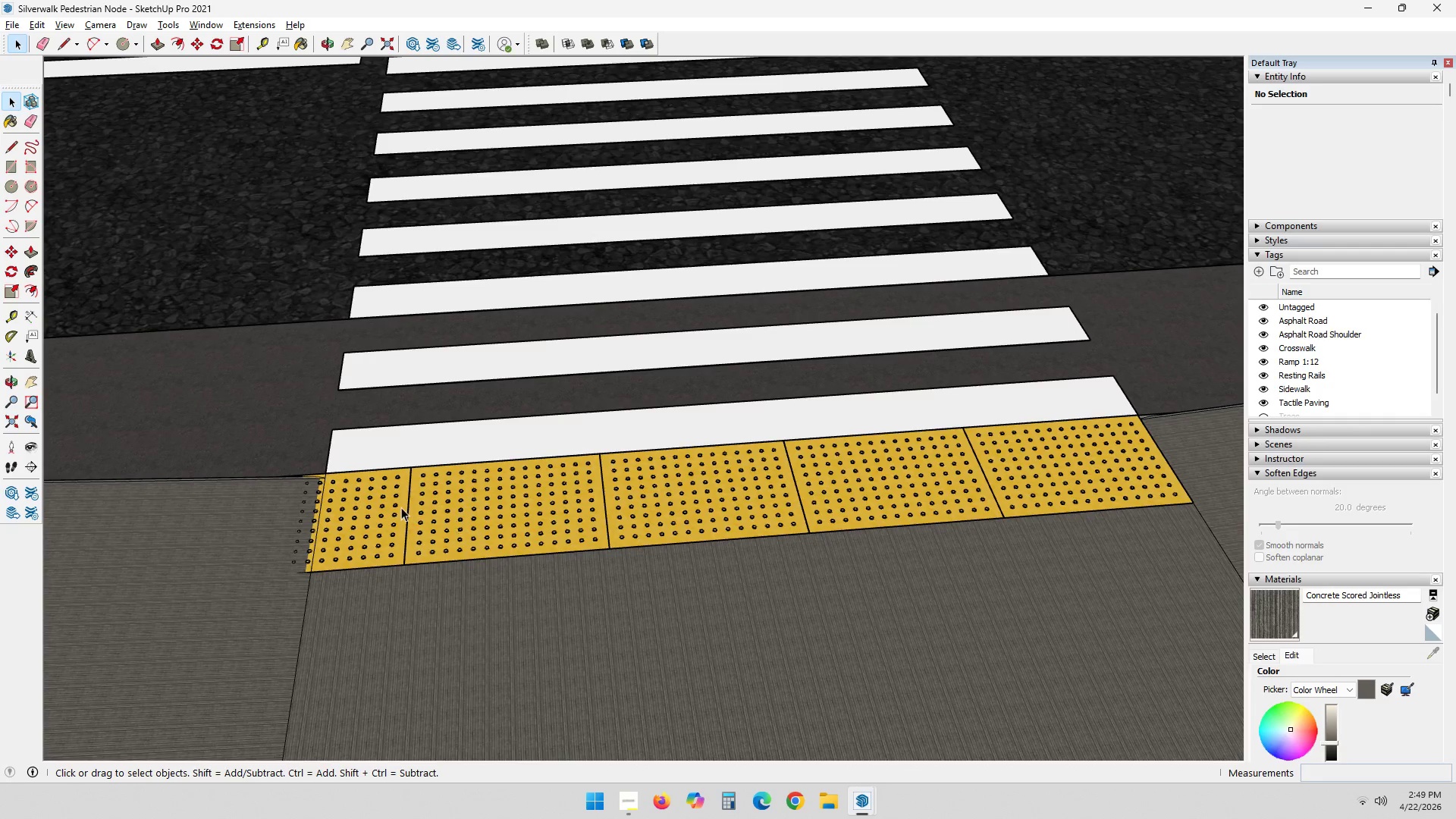 
left_click([401, 507])
 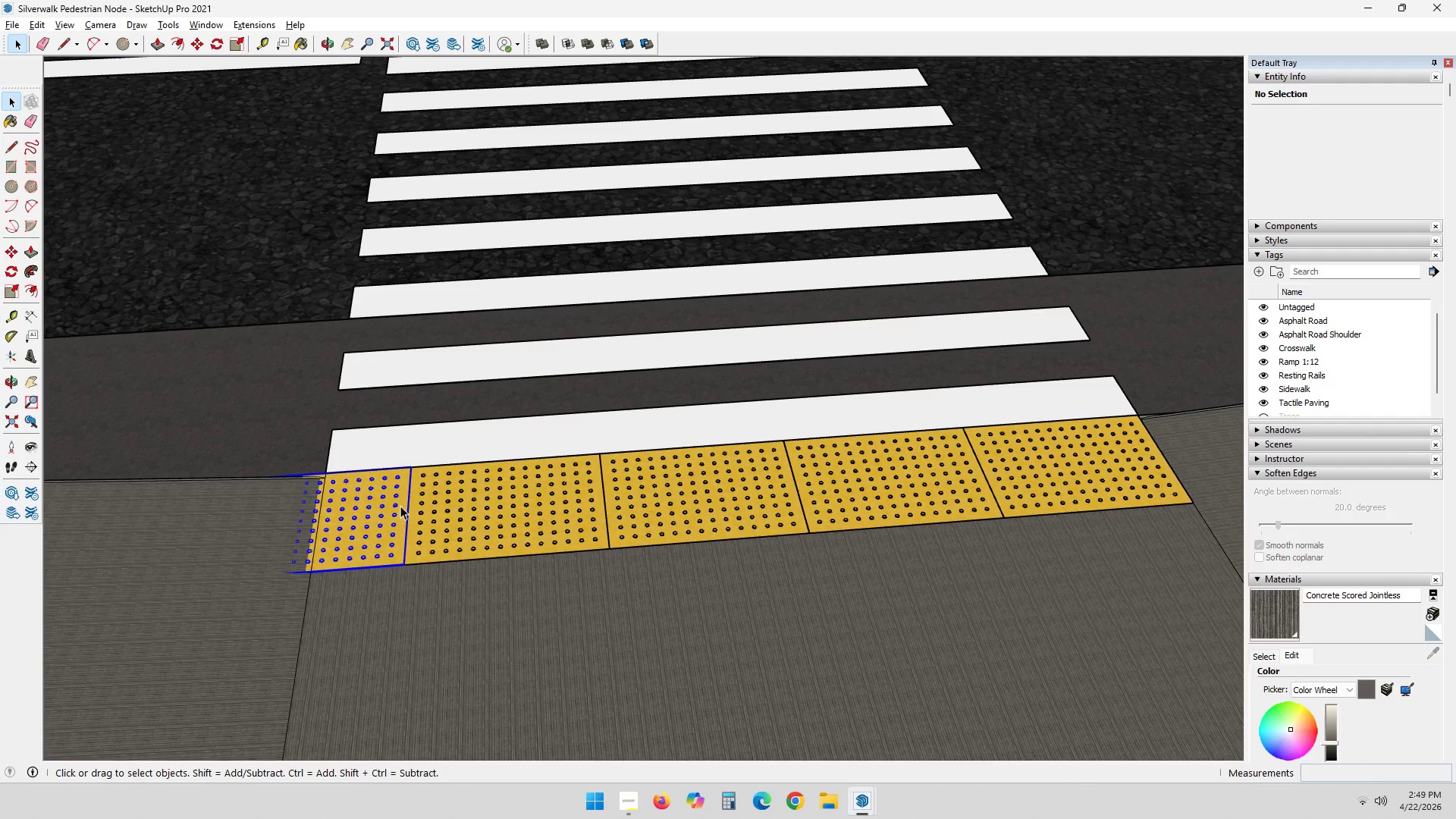 
key(Delete)
 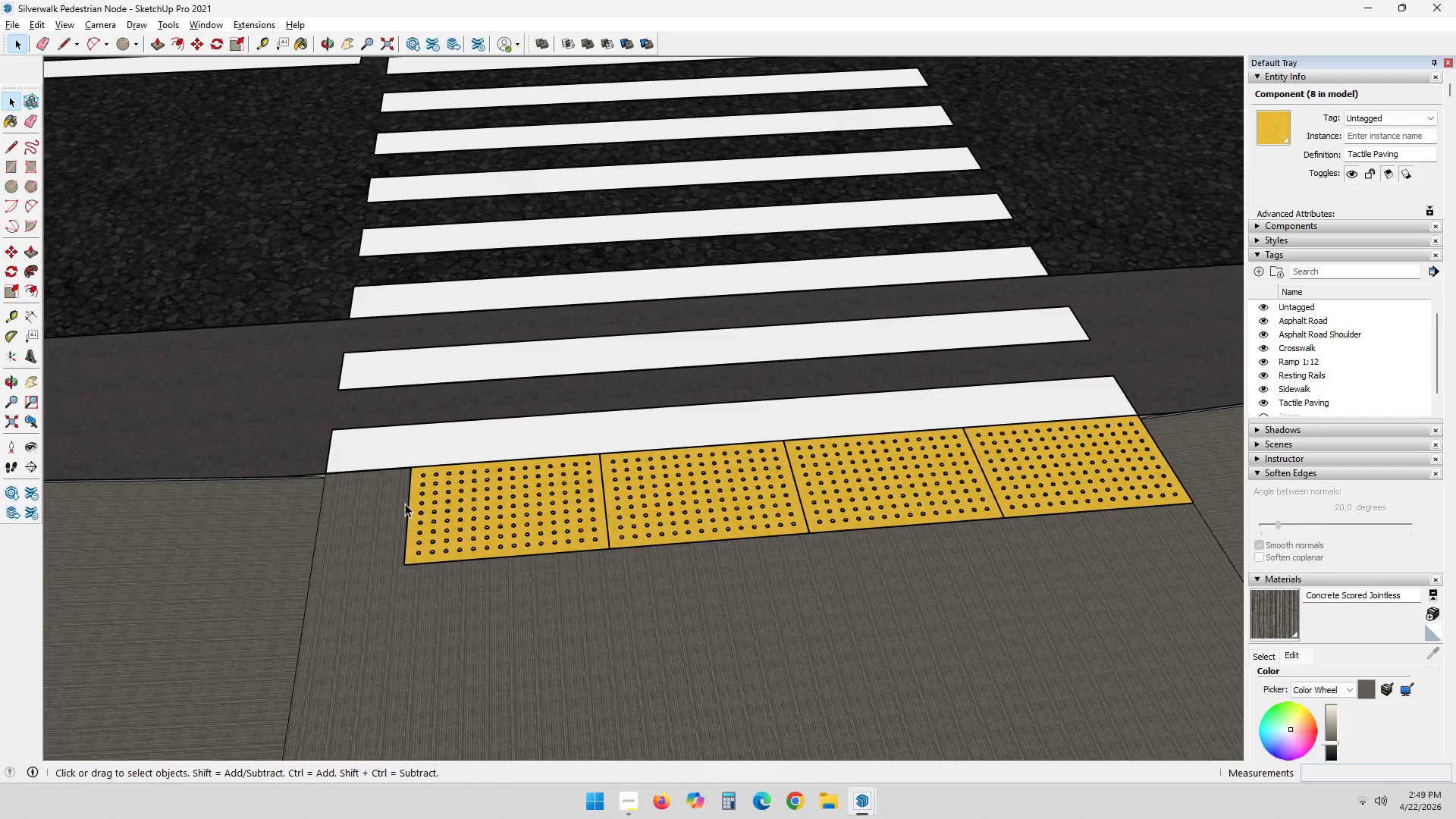 
scroll: coordinate [444, 498], scroll_direction: down, amount: 4.0
 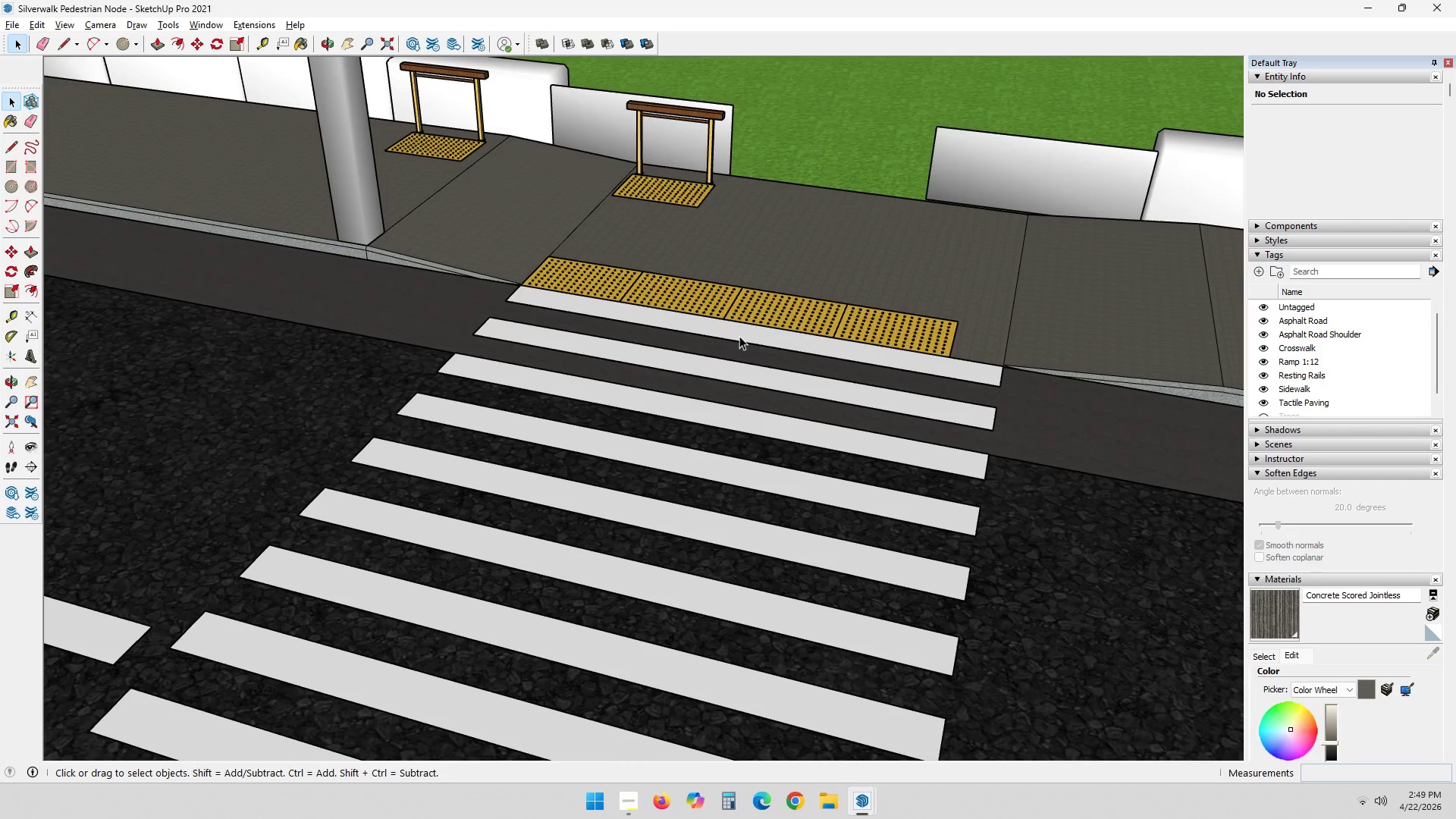 
wait(9.32)
 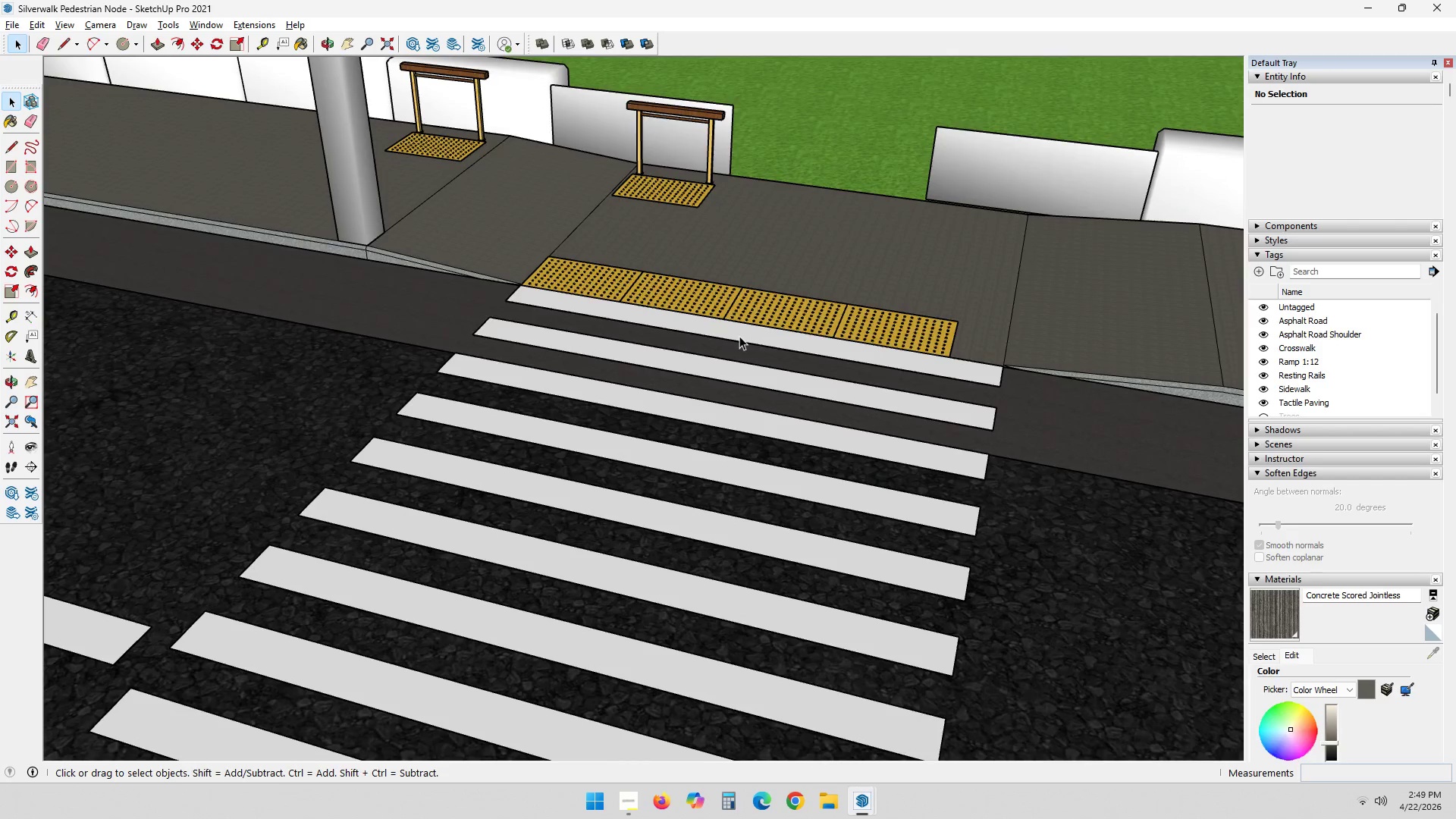 
scroll: coordinate [822, 466], scroll_direction: none, amount: 0.0
 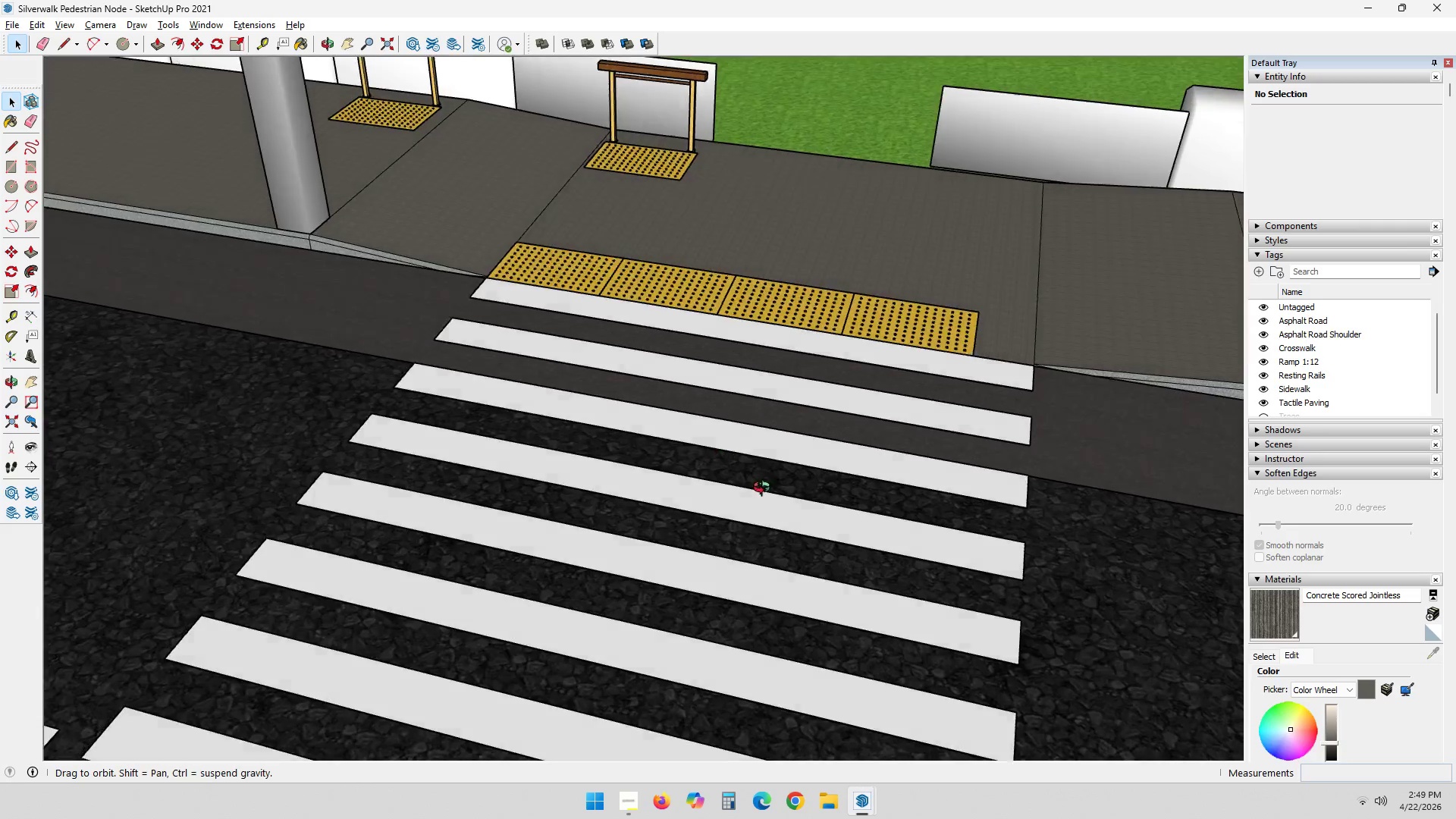 
scroll: coordinate [972, 696], scroll_direction: up, amount: 1.0
 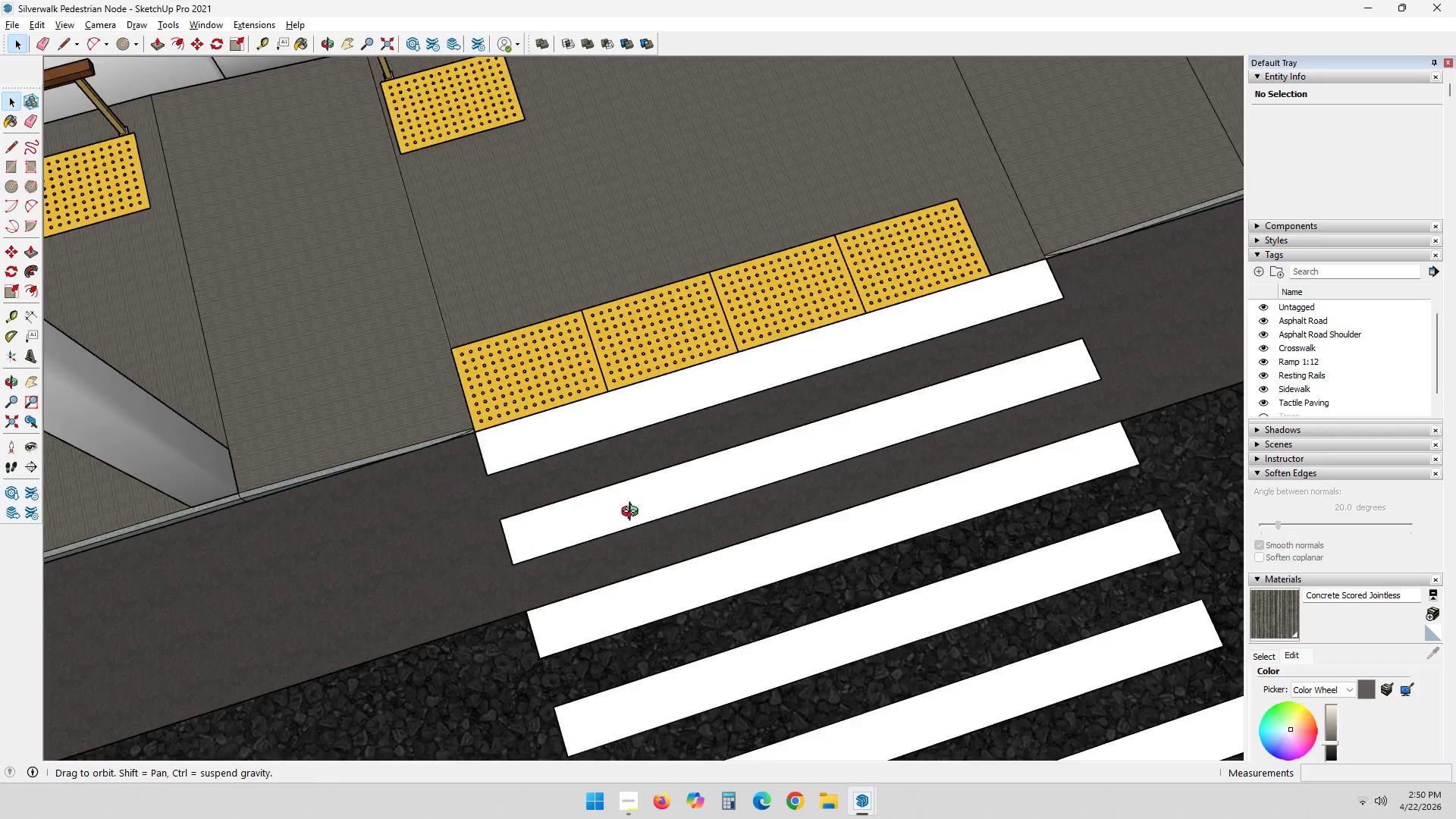 
hold_key(key=ShiftLeft, duration=0.39)
 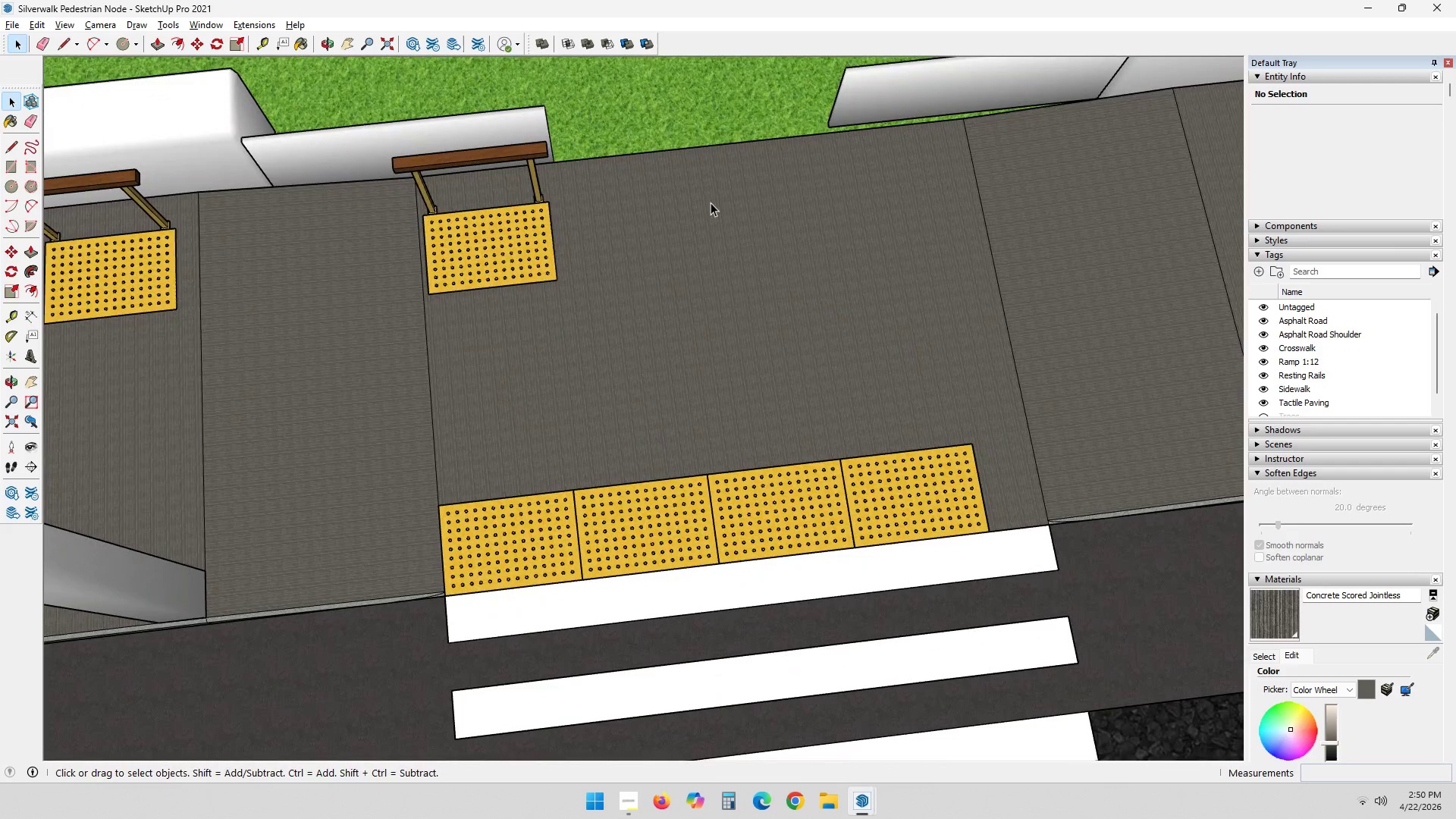 
key(L)
 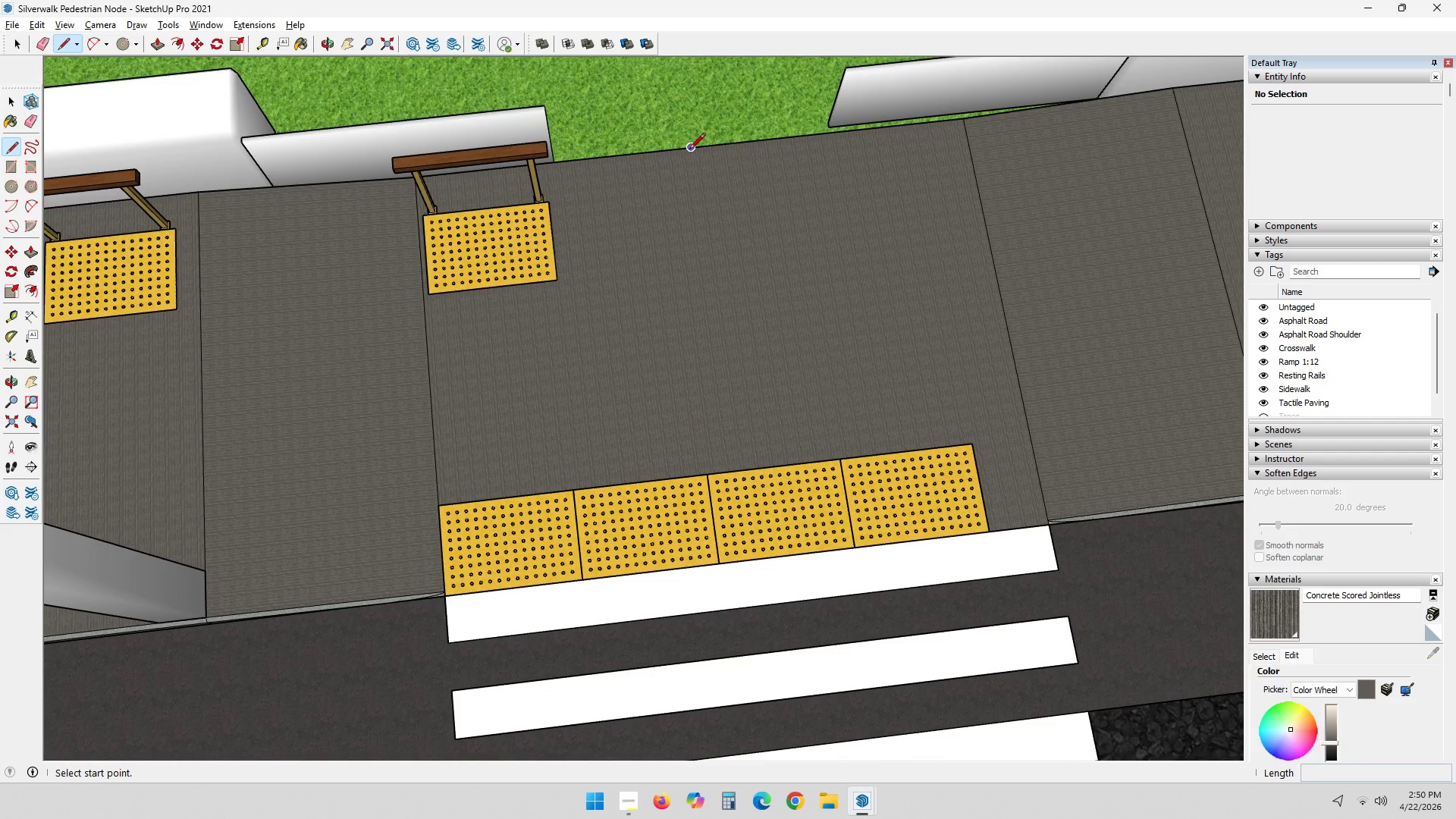 
left_click([689, 150])
 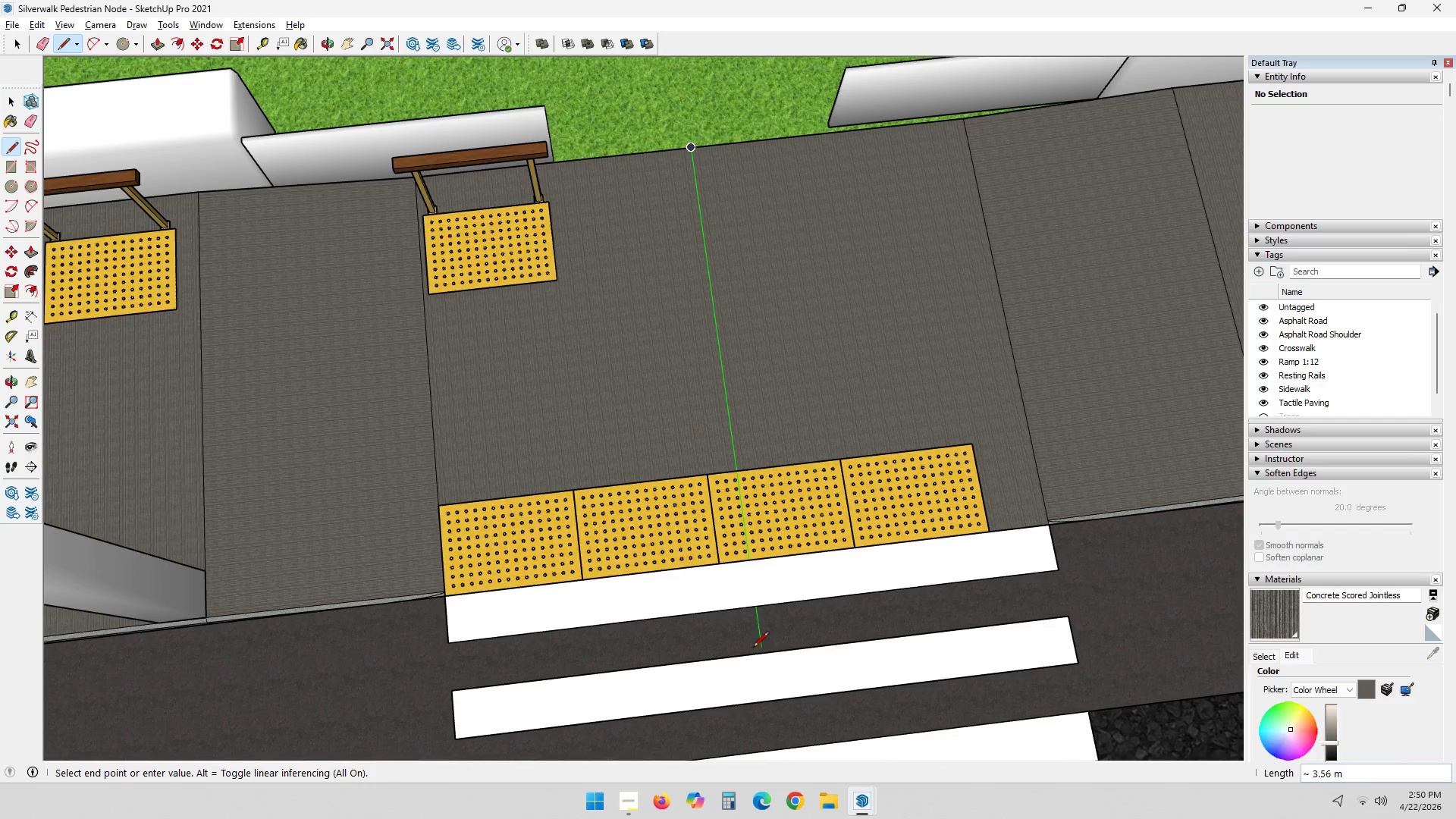 
left_click([754, 648])
 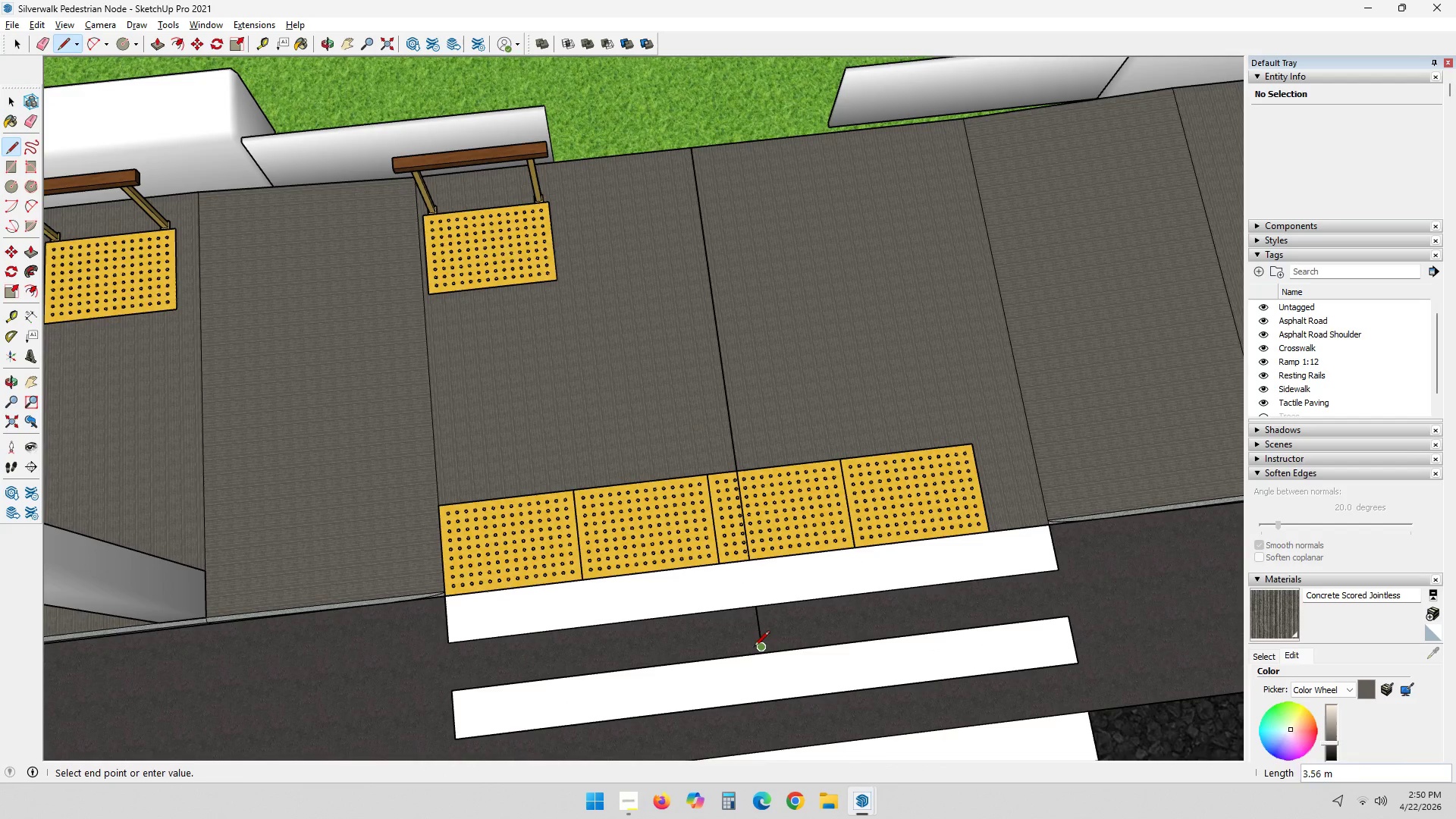 
key(Space)
 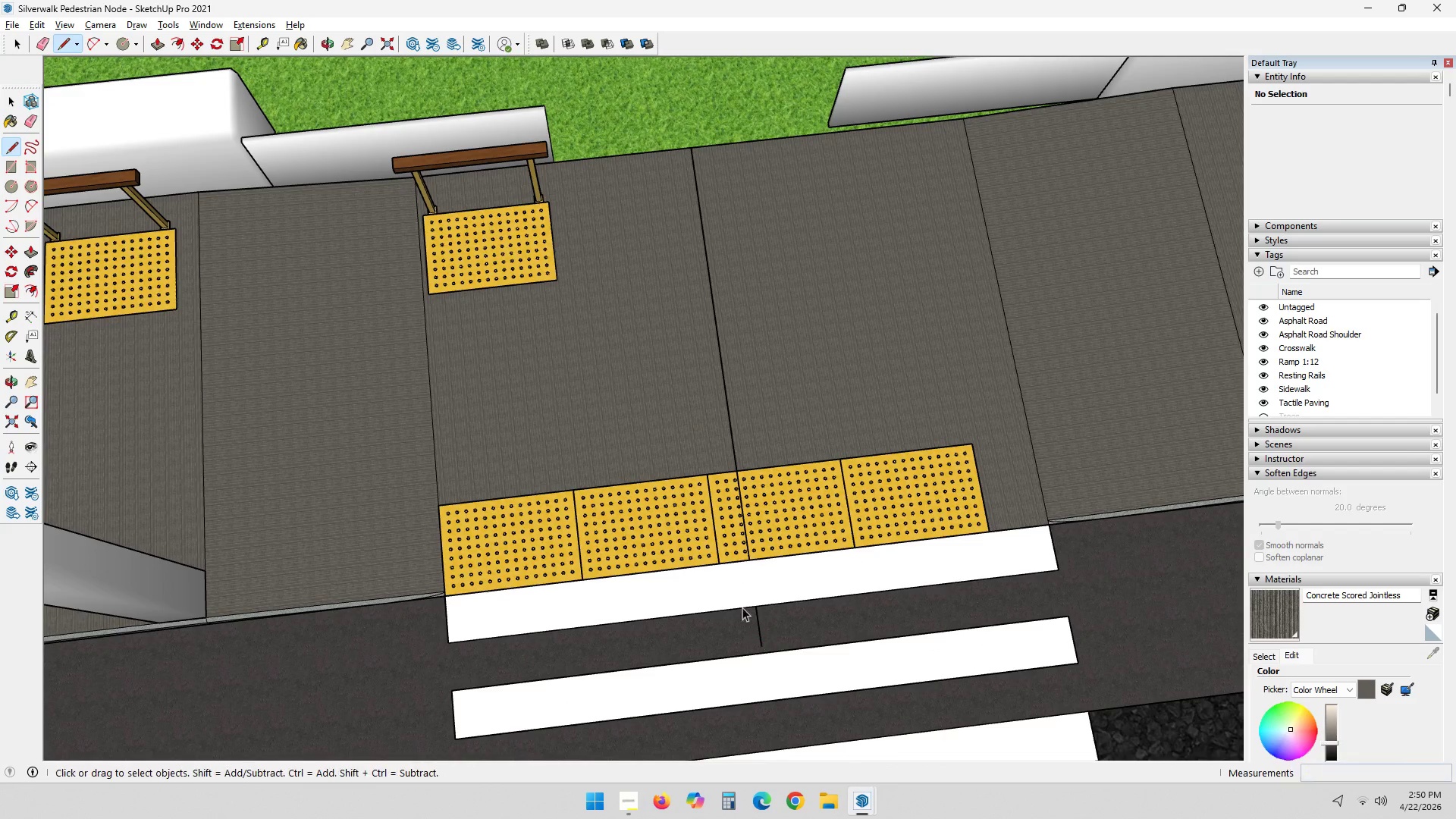 
key(Escape)
 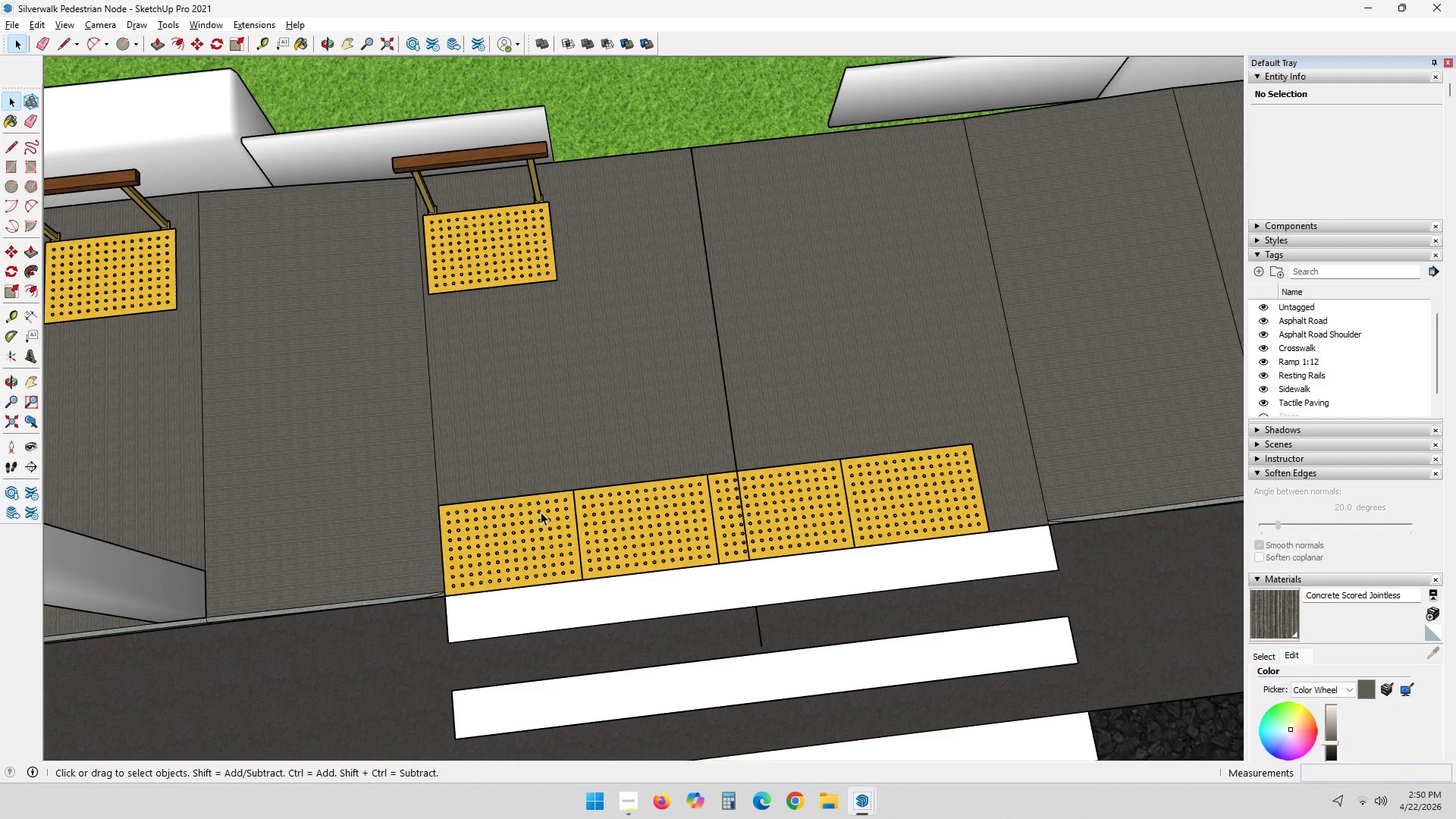 
left_click([541, 511])
 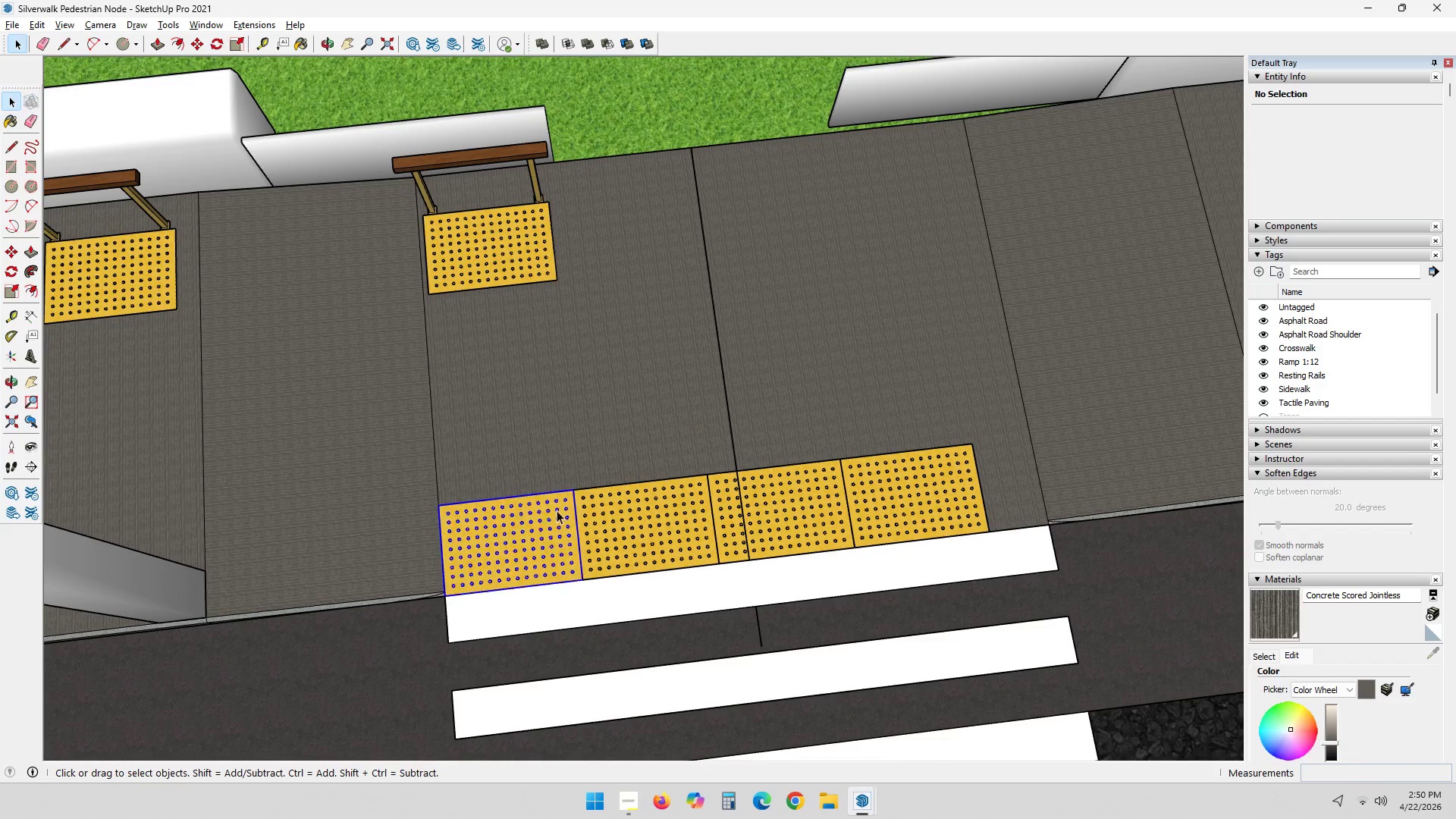 
hold_key(key=ControlLeft, duration=1.41)
double_click([641, 510])
 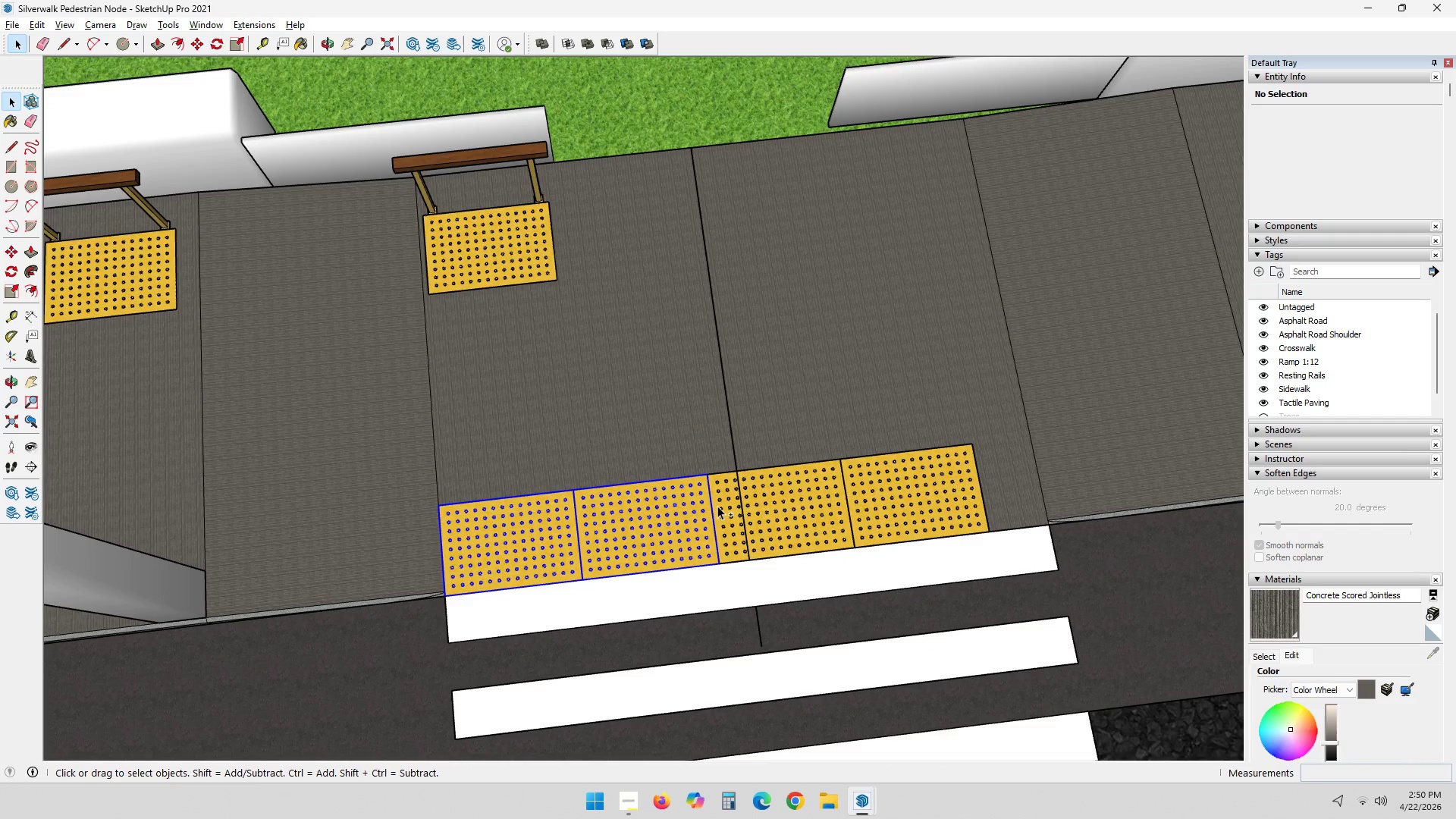 
triple_click([719, 505])
 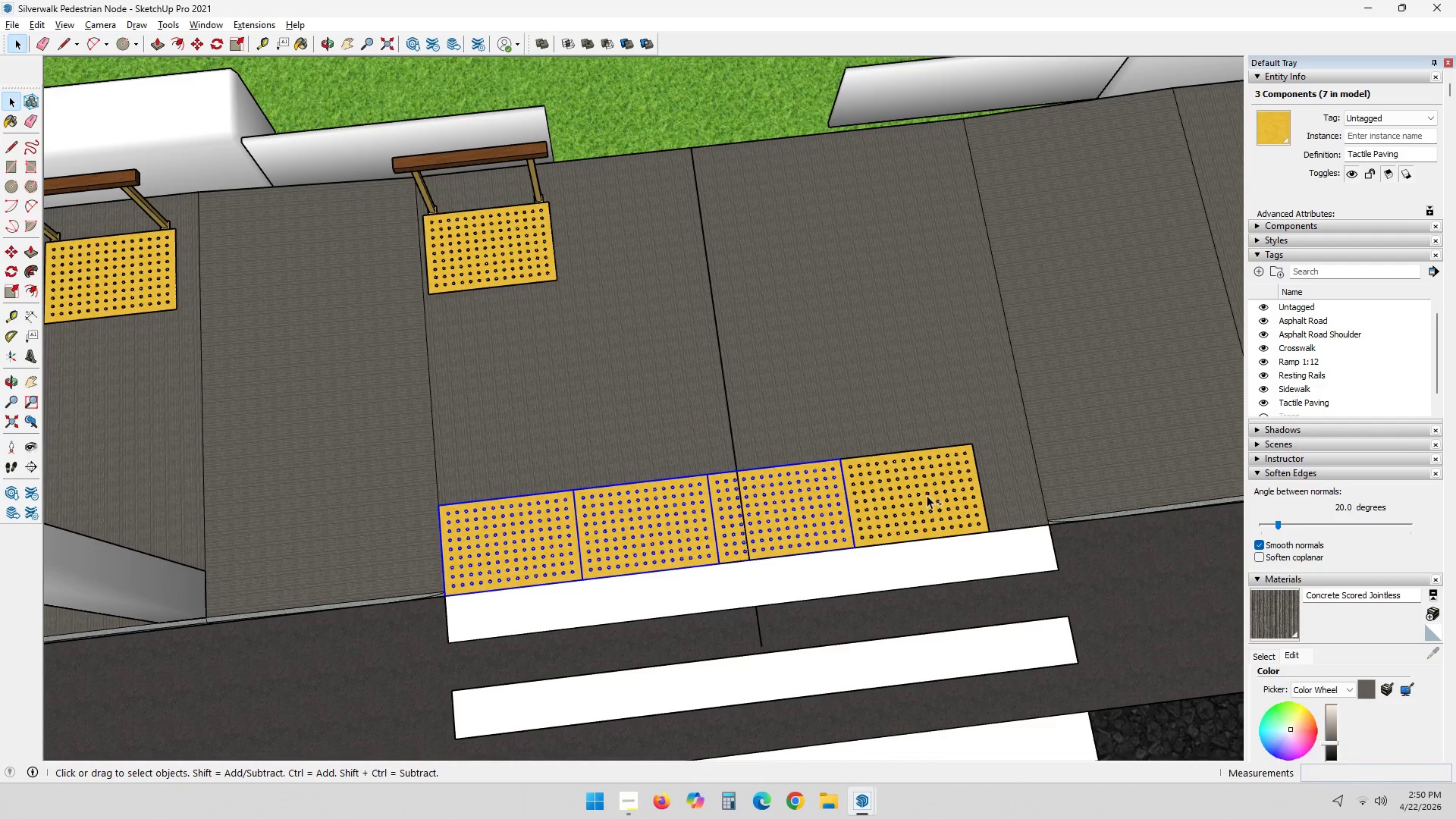 
key(M)
 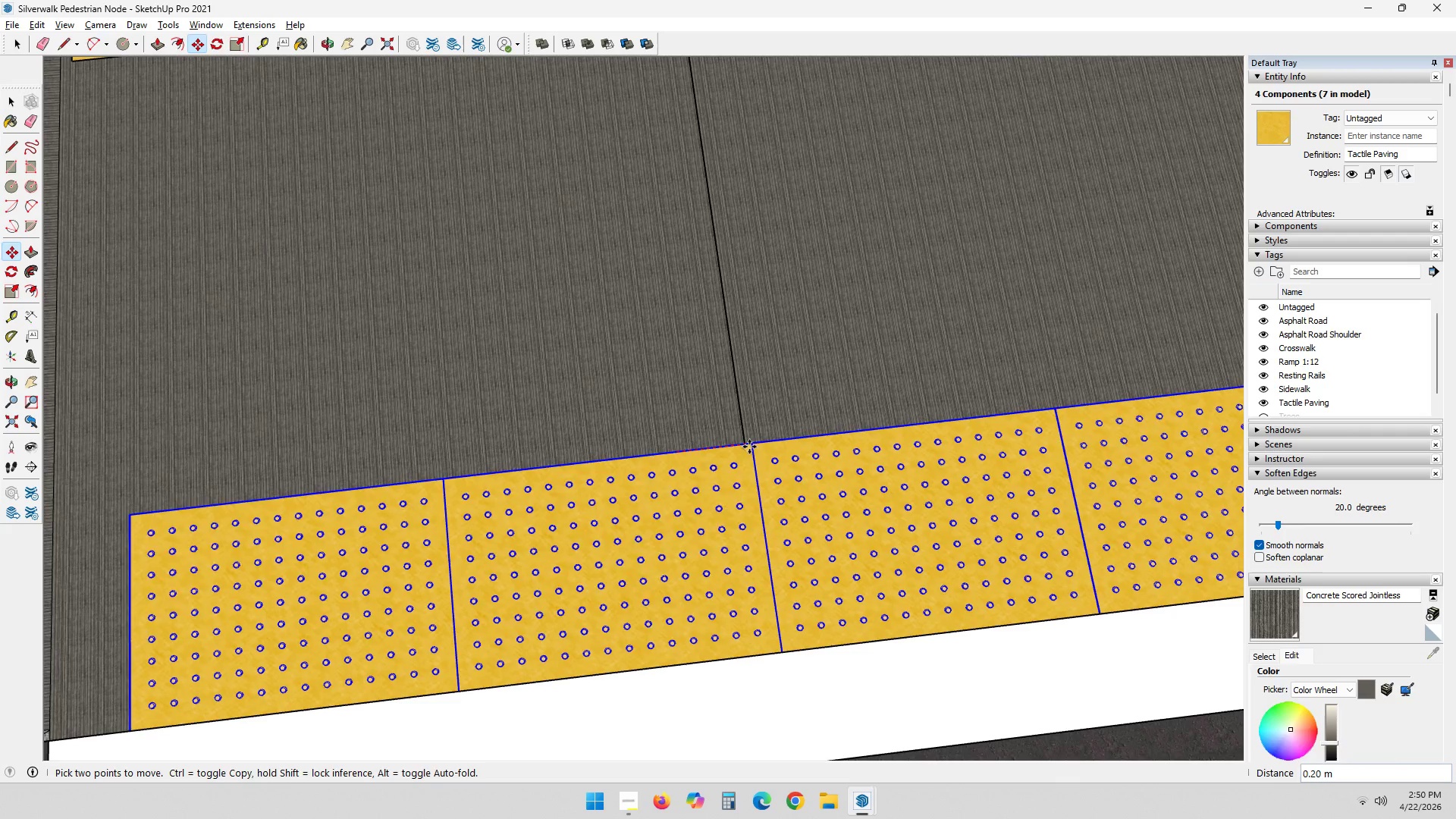 
scroll: coordinate [651, 469], scroll_direction: up, amount: 9.0
 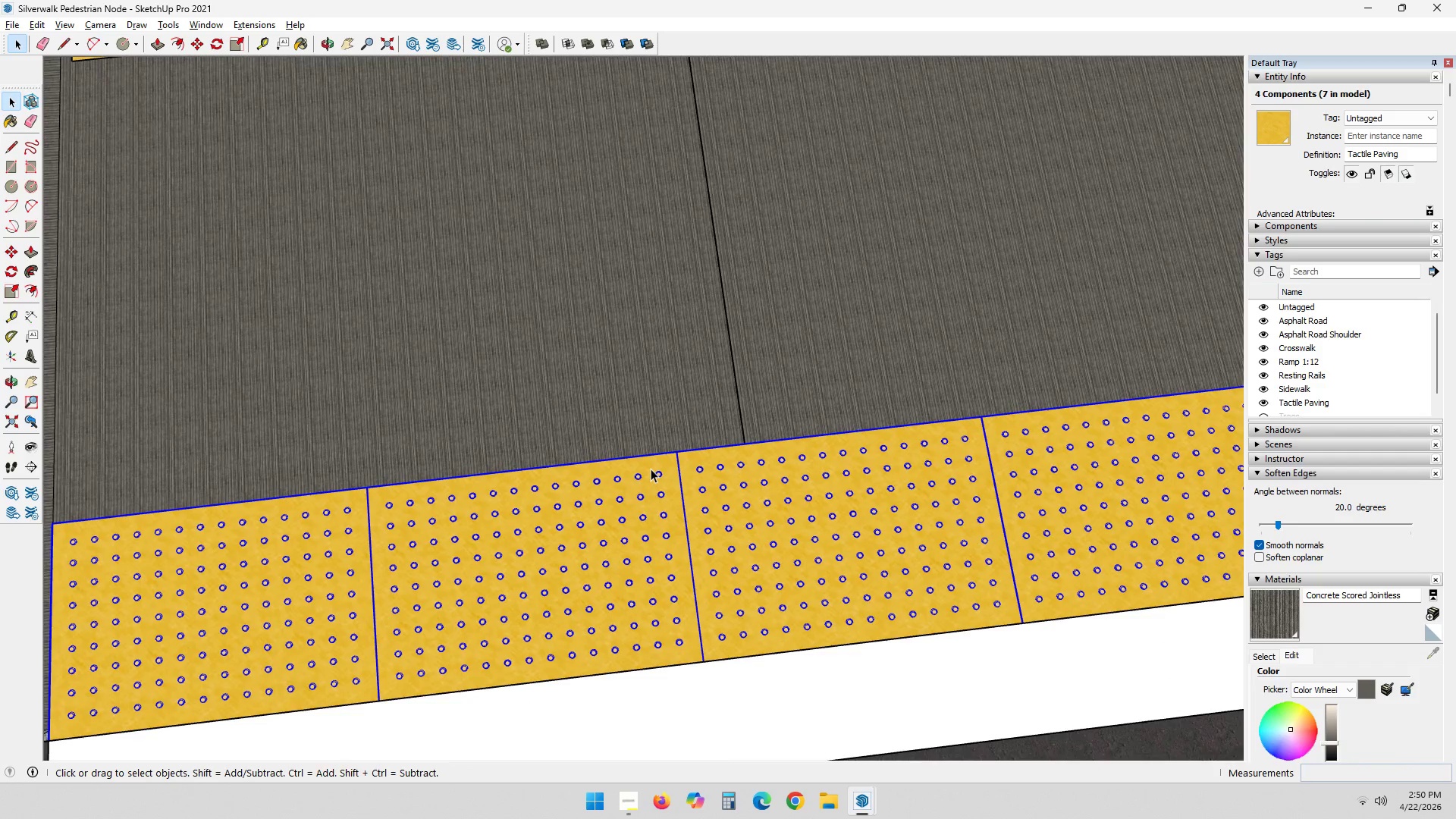 
key(Space)
 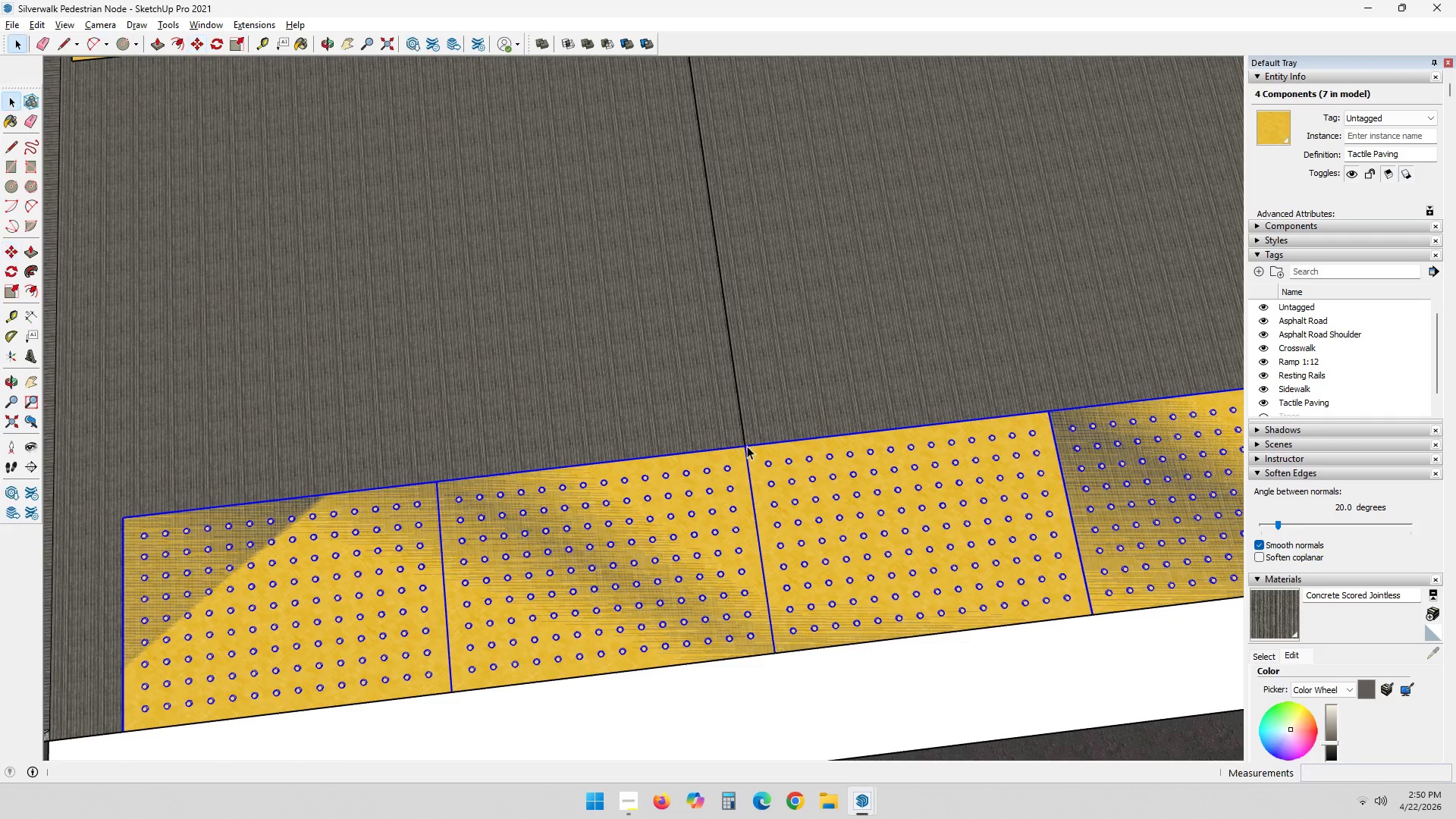 
key(Escape)
 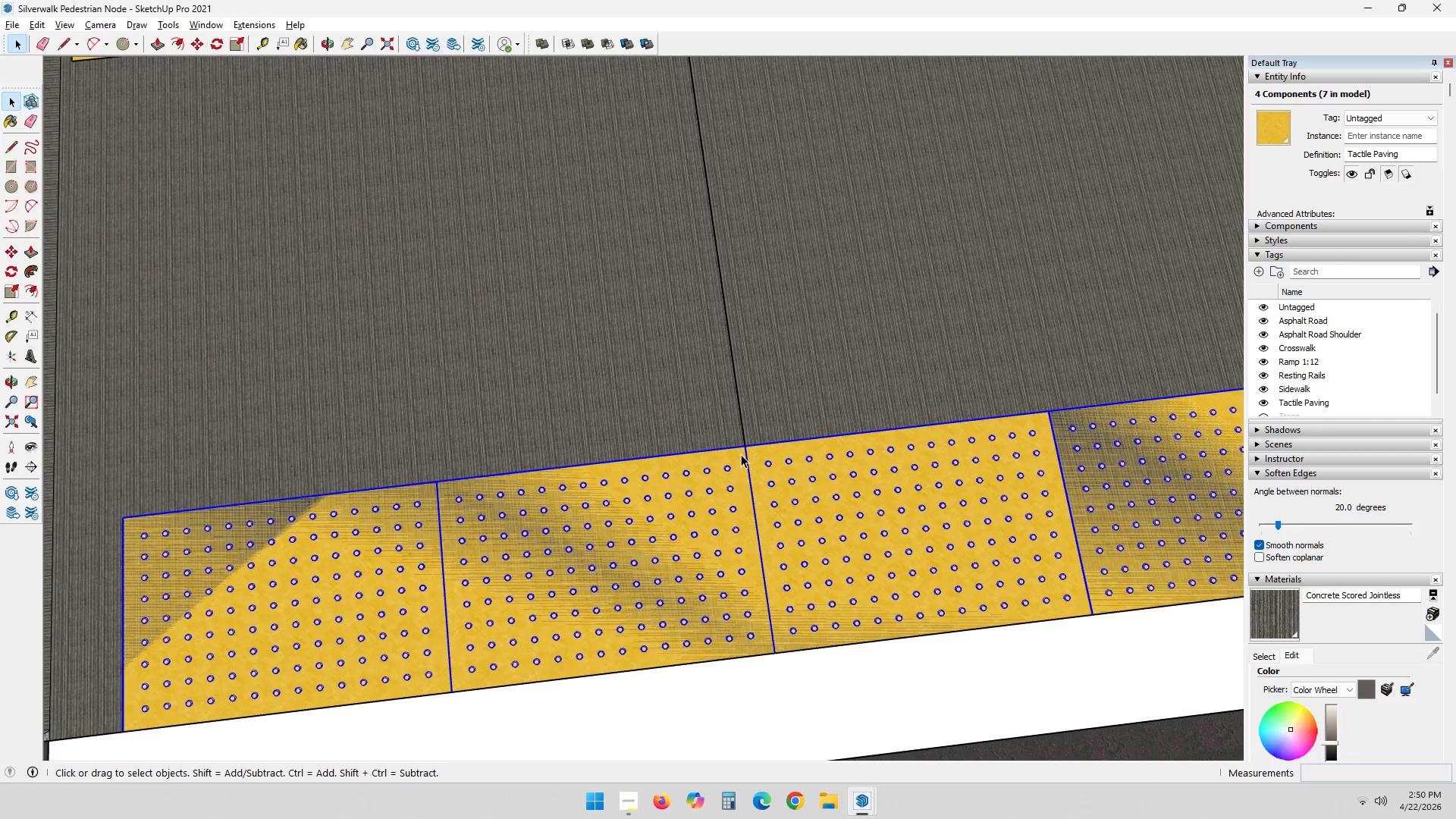 
key(Control+ControlLeft)
 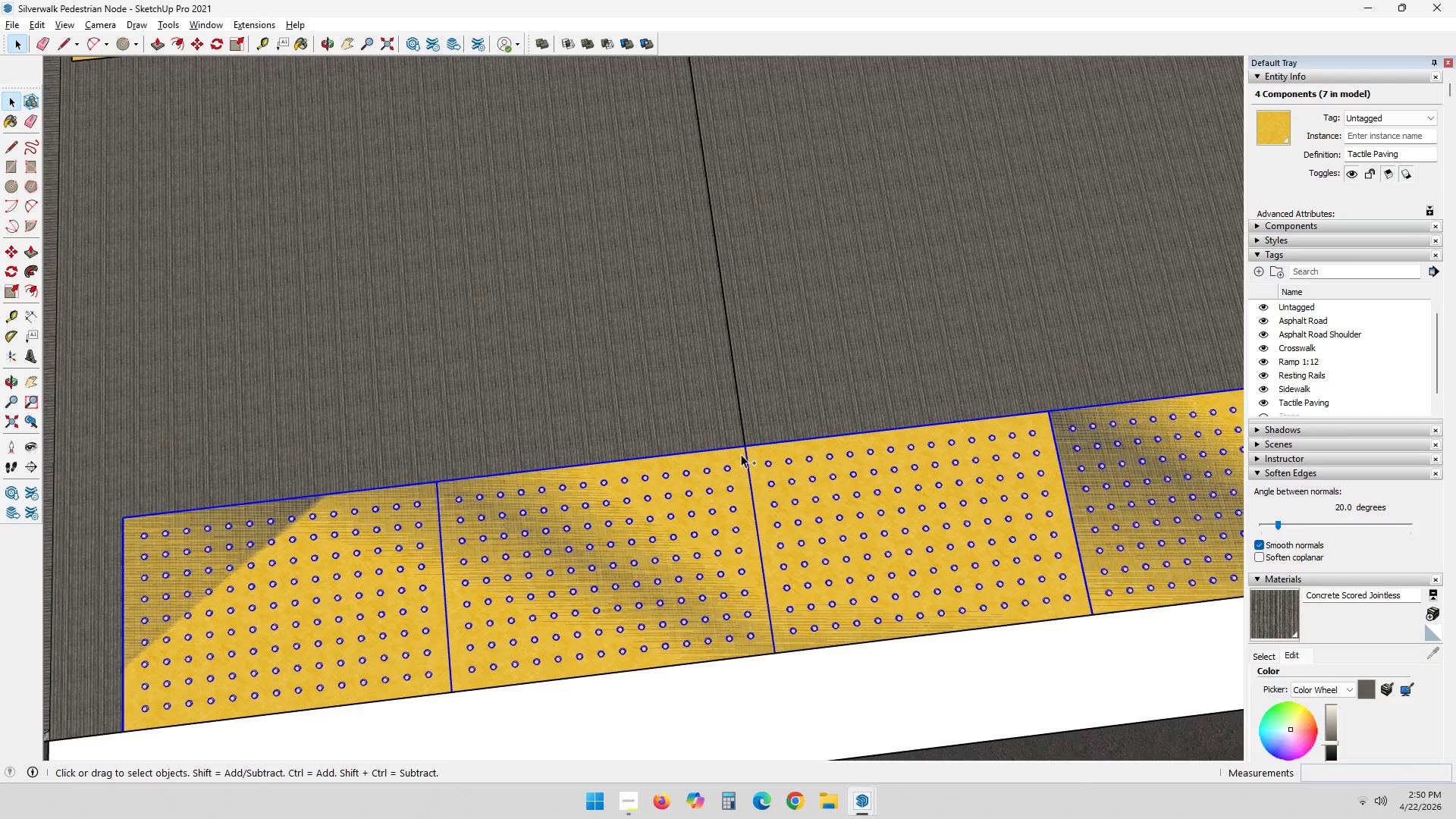 
key(Control+Z)
 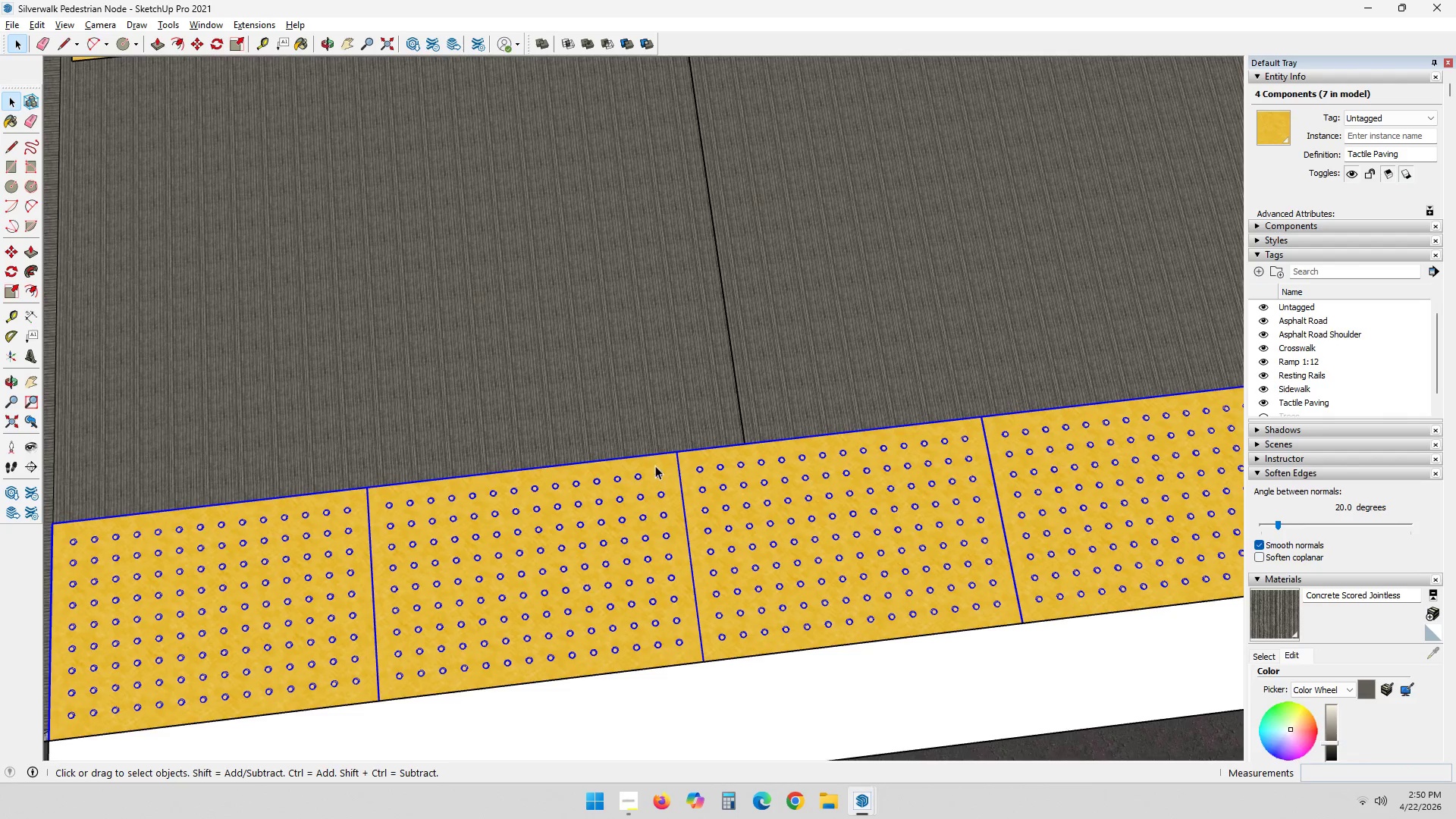 
key(M)
 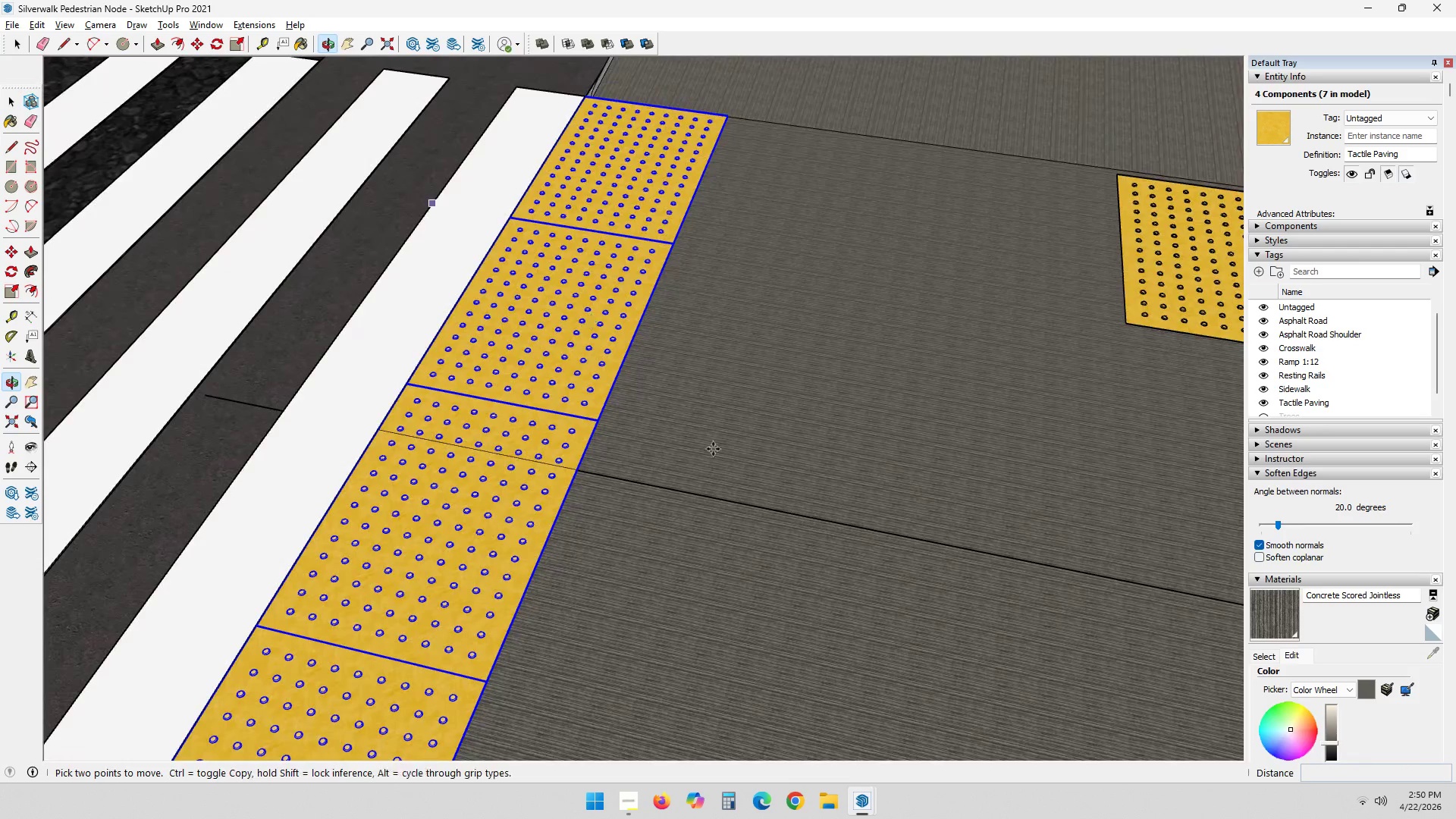 
scroll: coordinate [564, 348], scroll_direction: up, amount: 25.0
 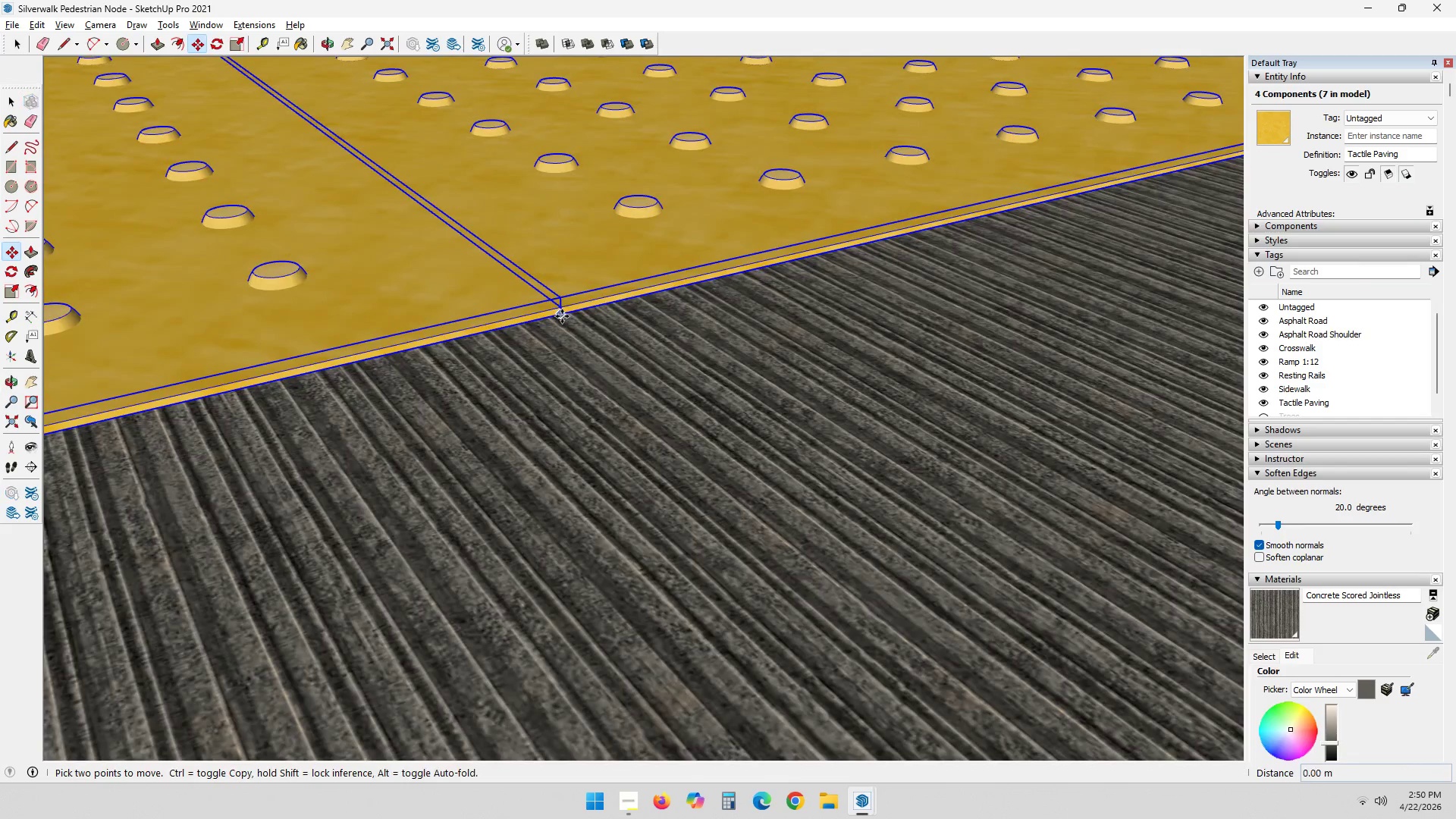 
hold_key(key=ShiftLeft, duration=0.5)
scroll: coordinate [450, 234], scroll_direction: down, amount: 11.0
 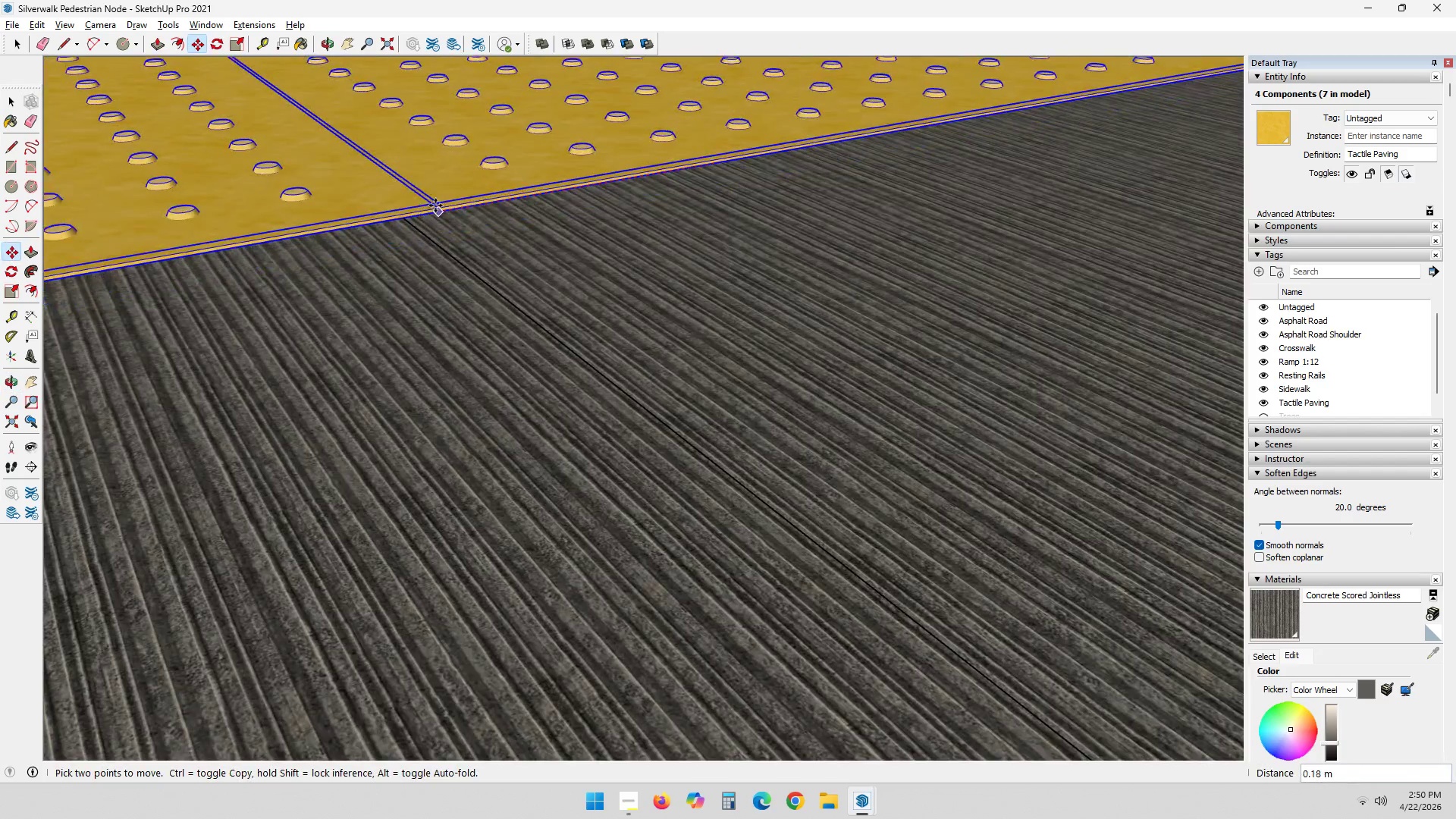 
scroll: coordinate [391, 214], scroll_direction: up, amount: 10.0
 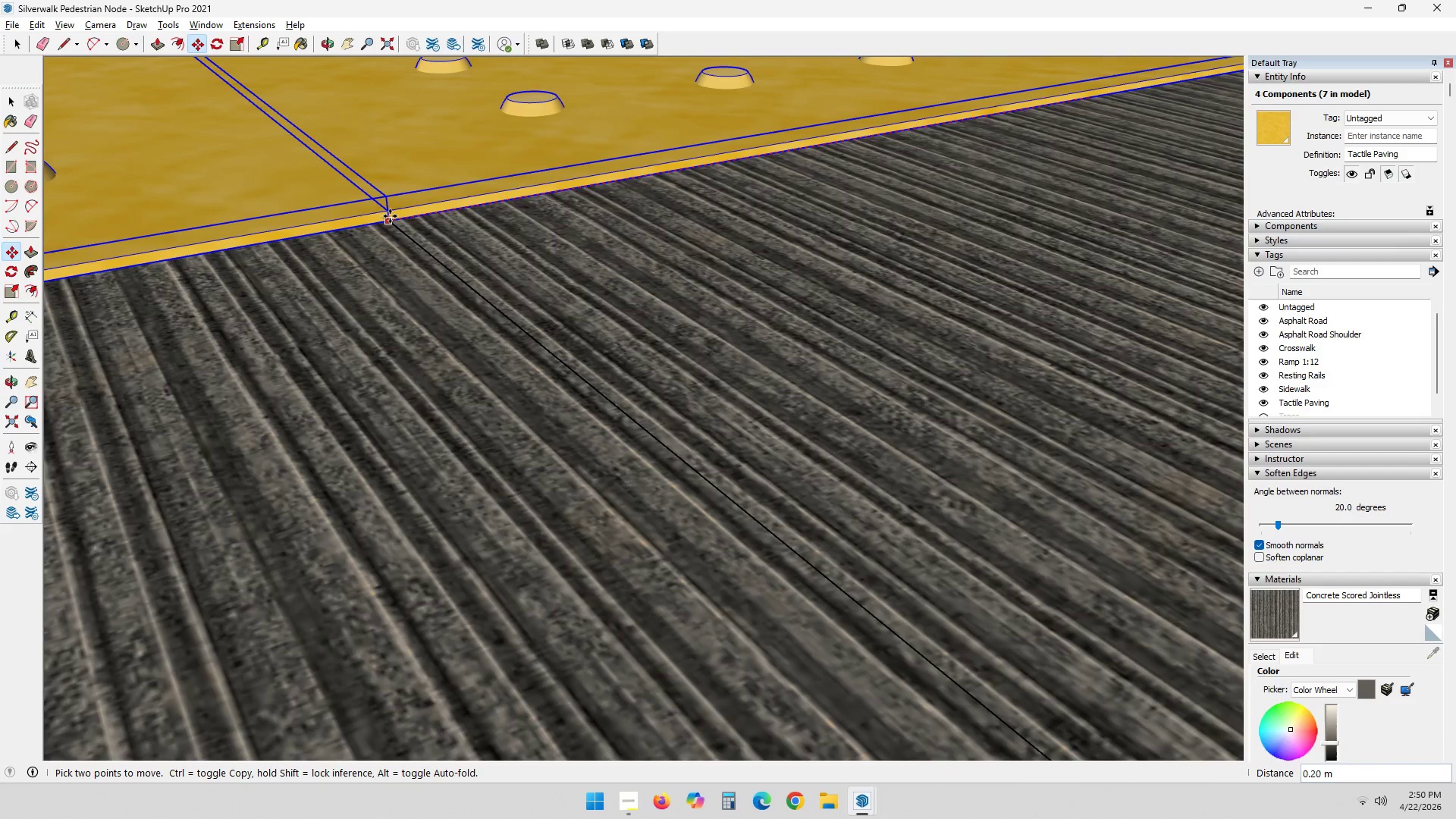 
left_click([390, 216])
 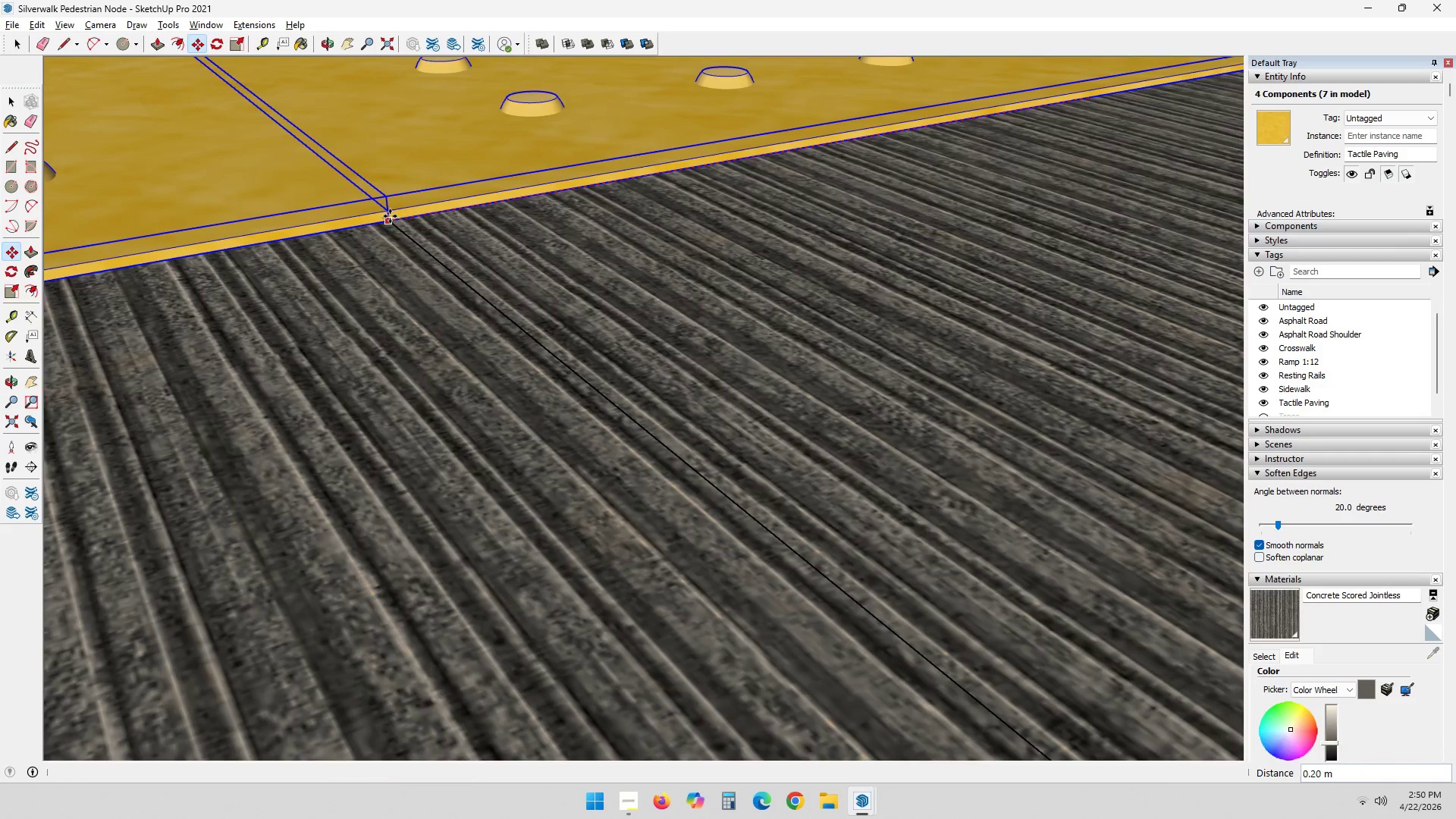 
key(Space)
 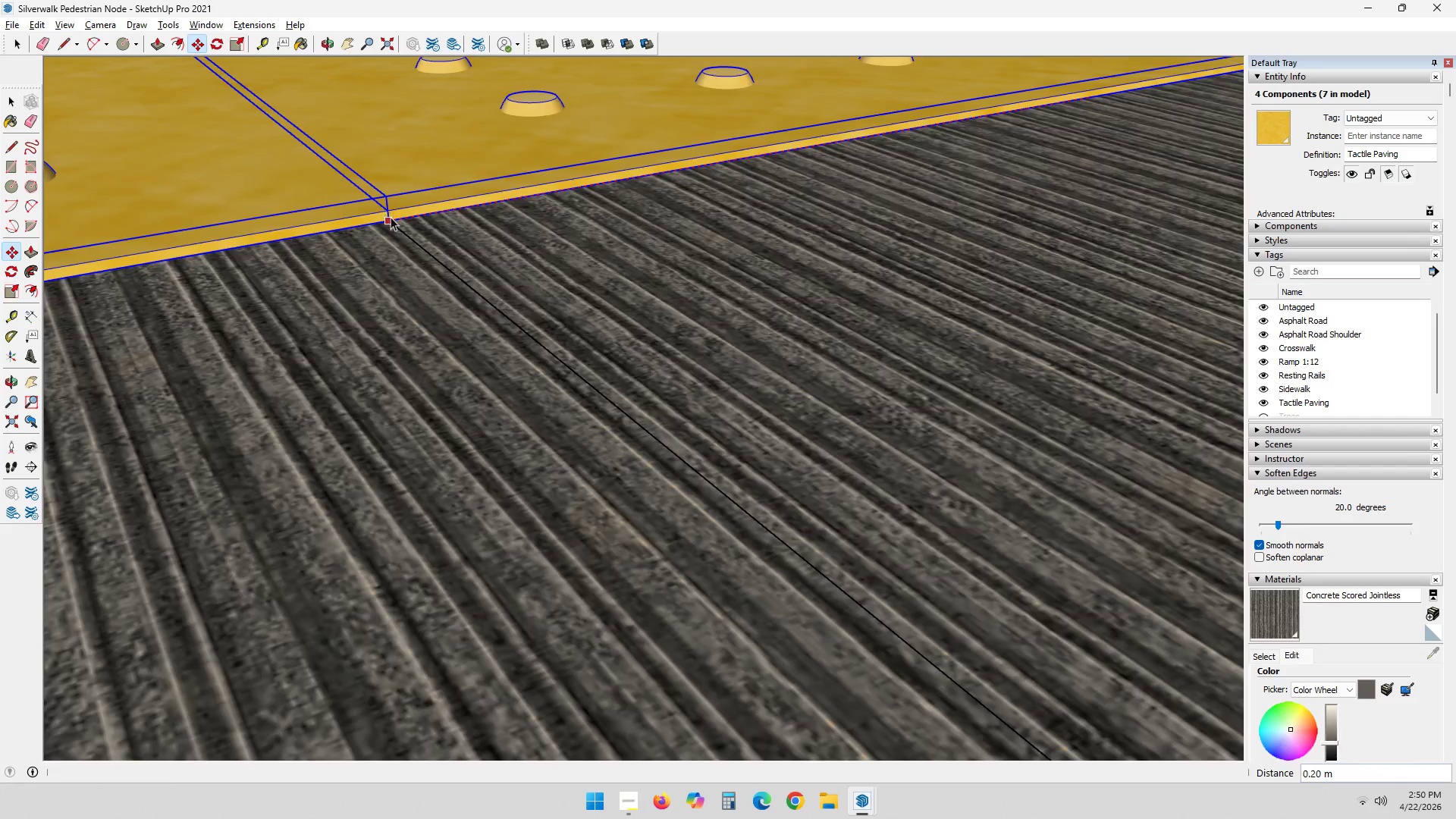 
key(Escape)
 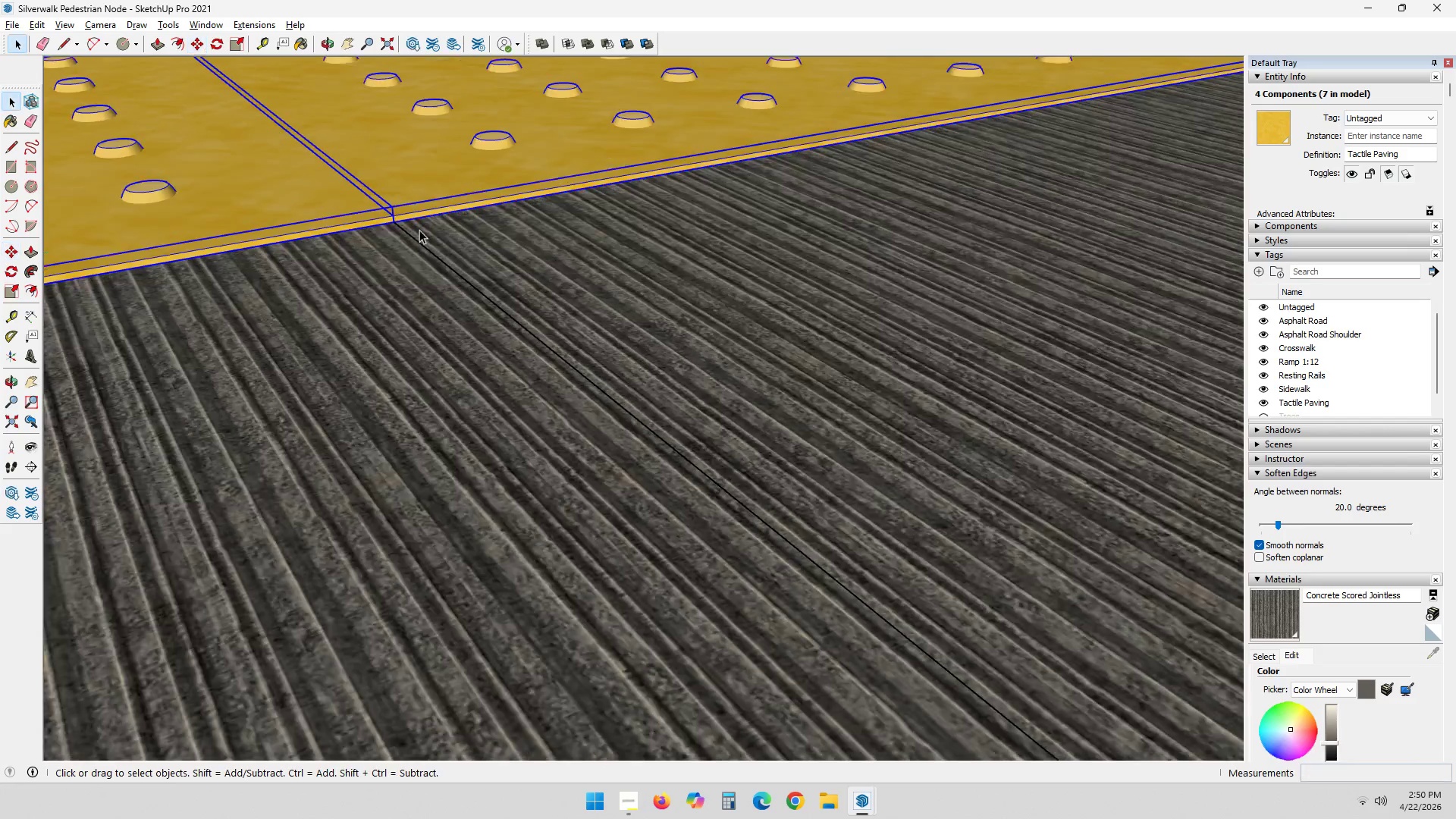 
key(Escape)
 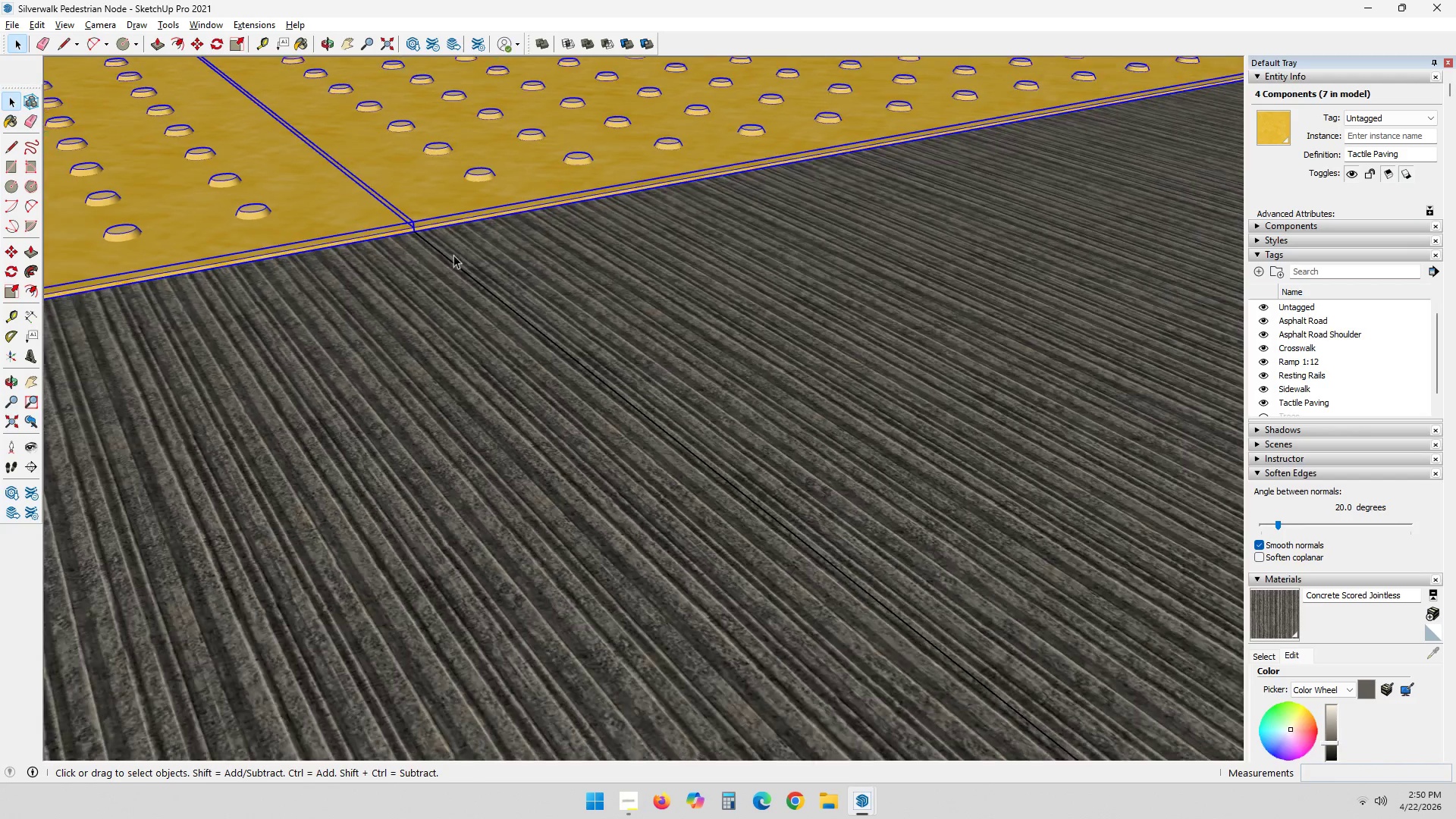 
key(E)
 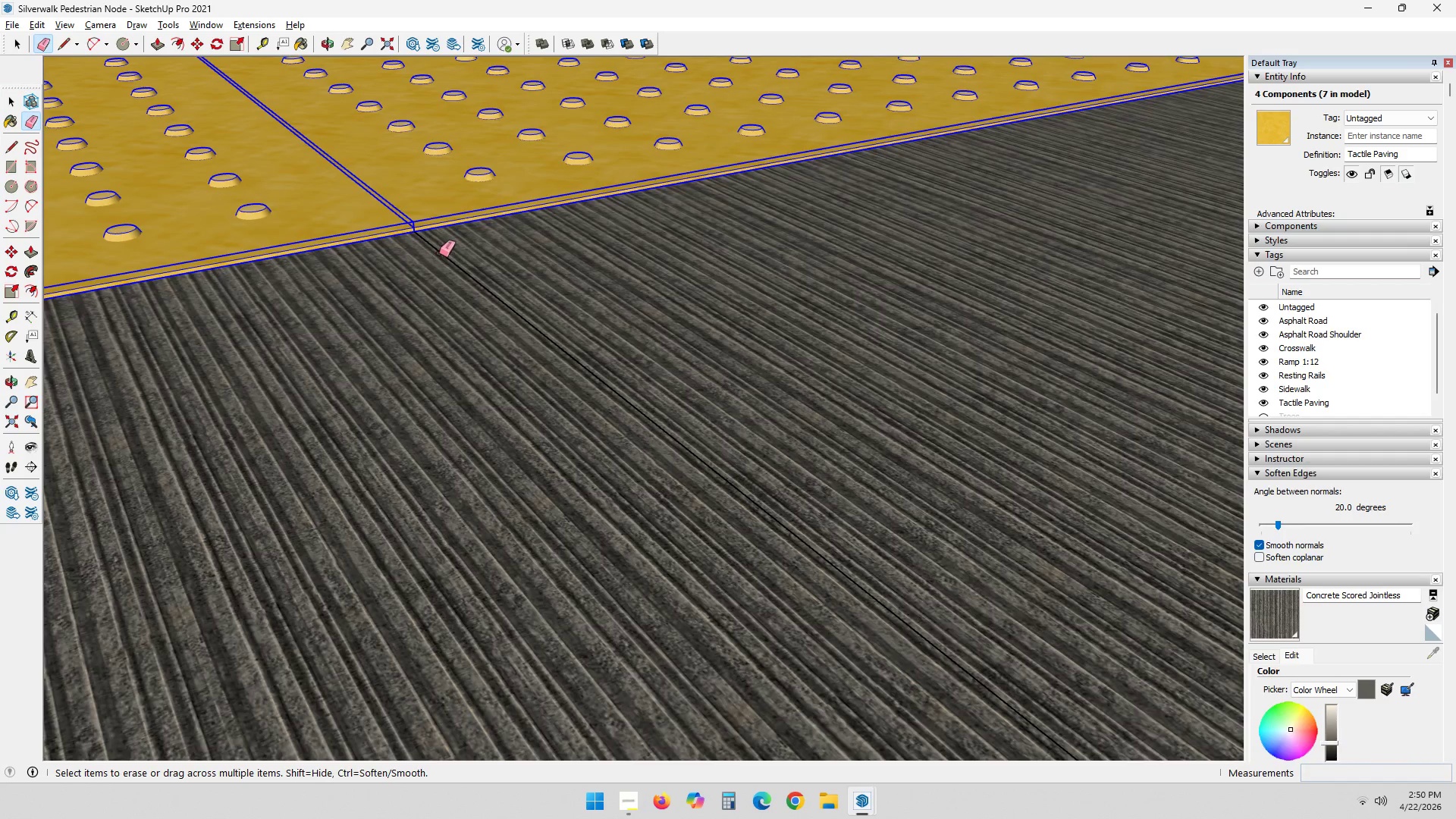 
scroll: coordinate [458, 253], scroll_direction: down, amount: 10.0
 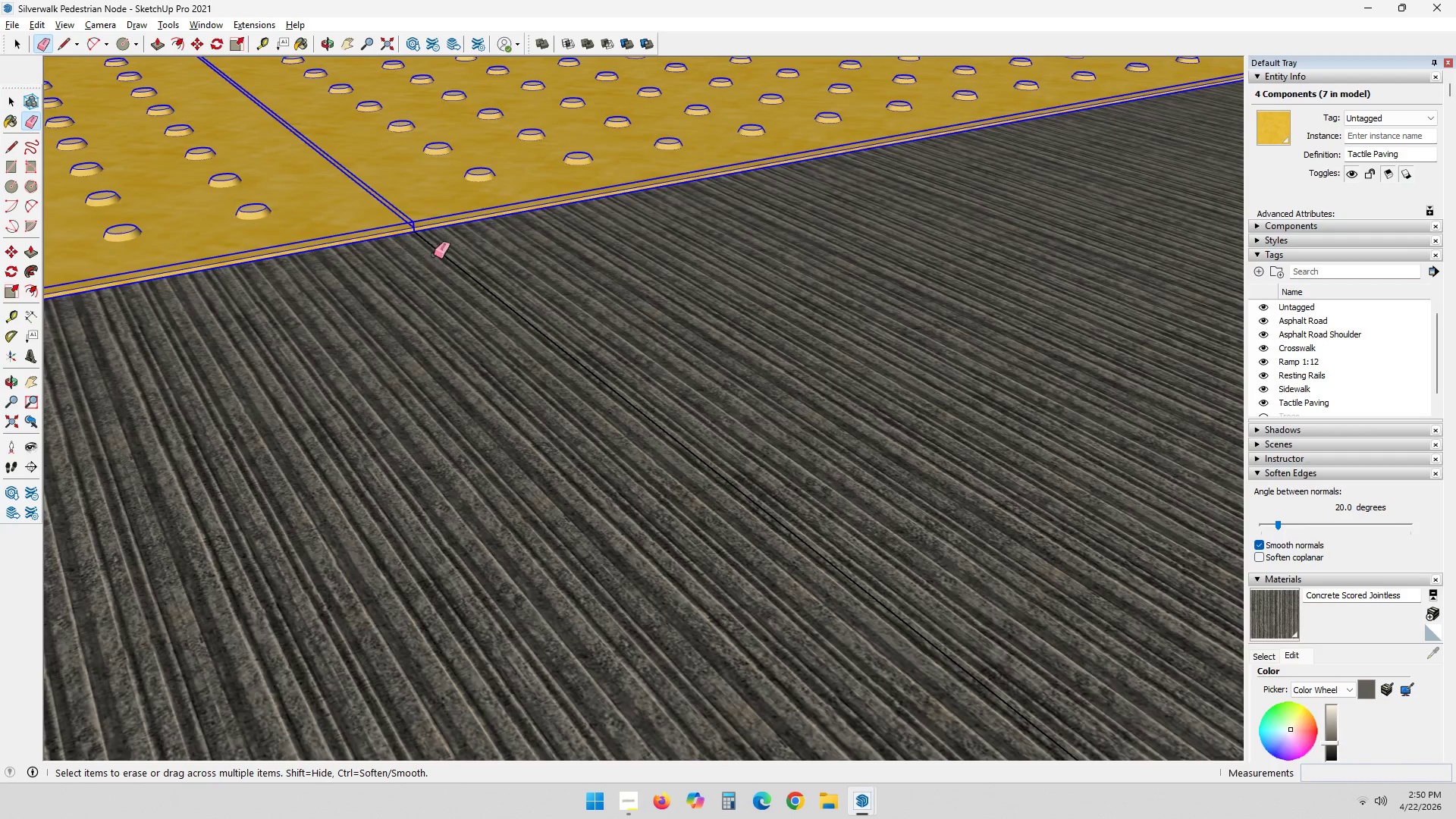 
left_click([442, 252])
 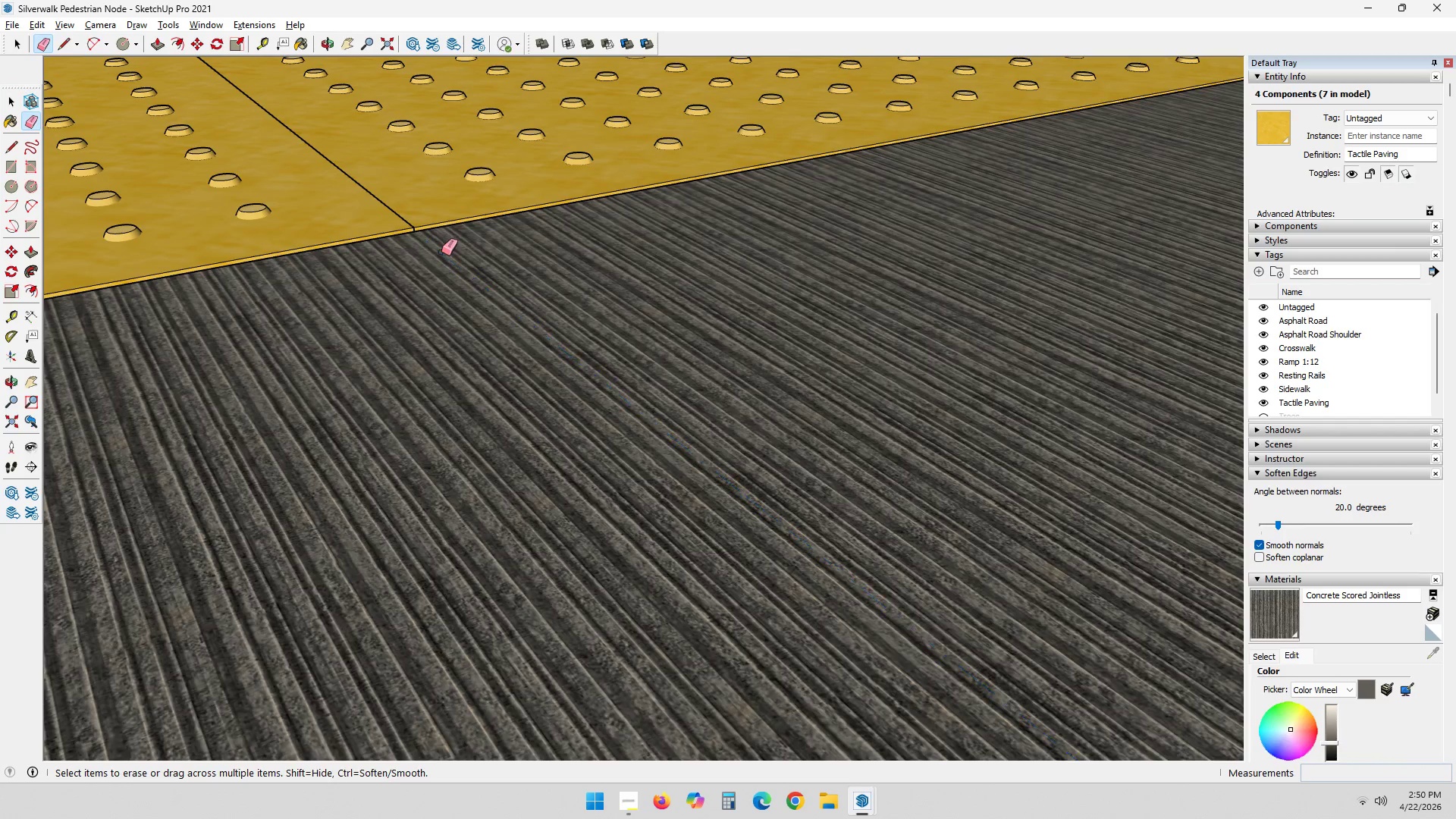 
key(Space)
 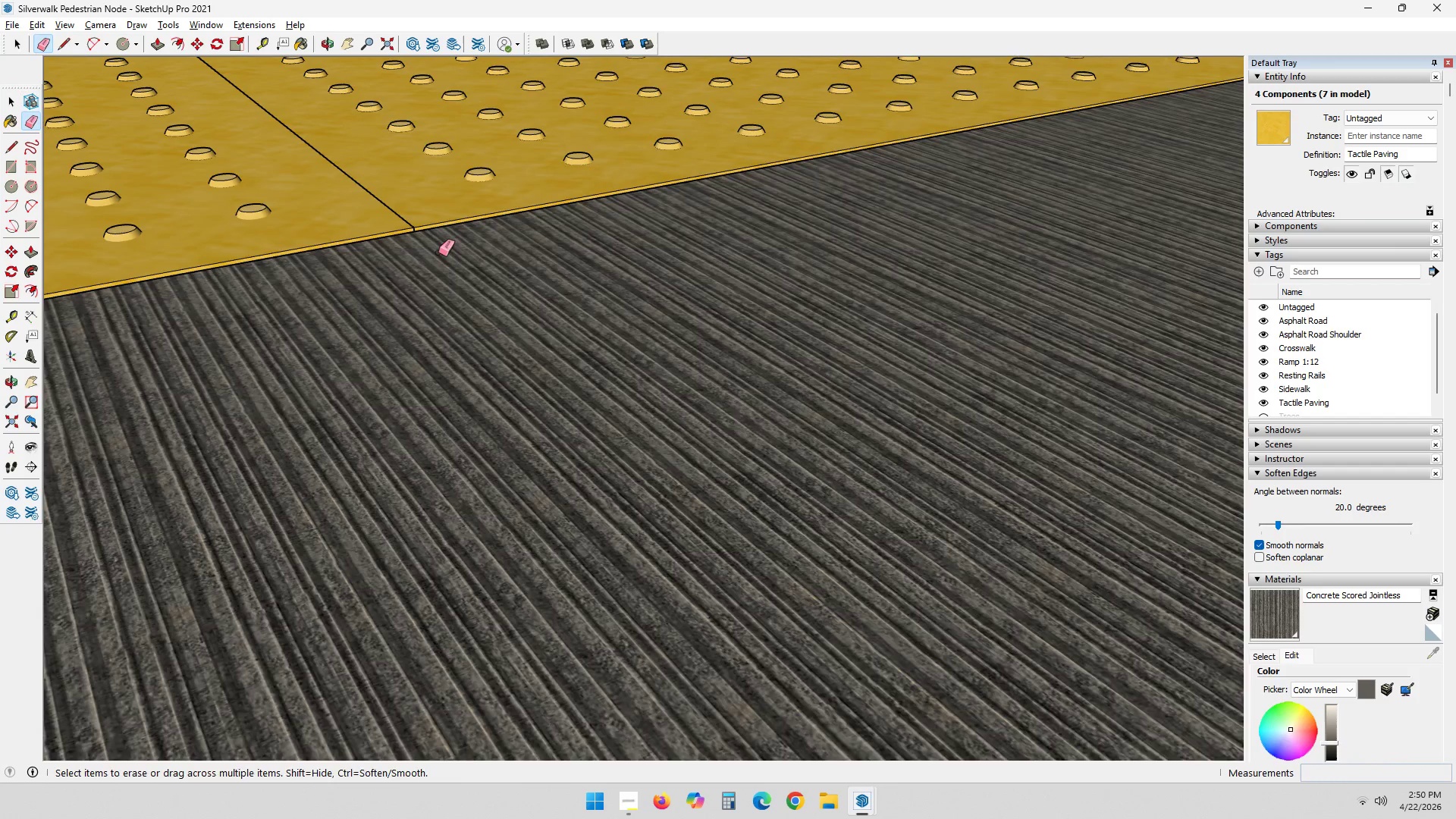 
key(Escape)
 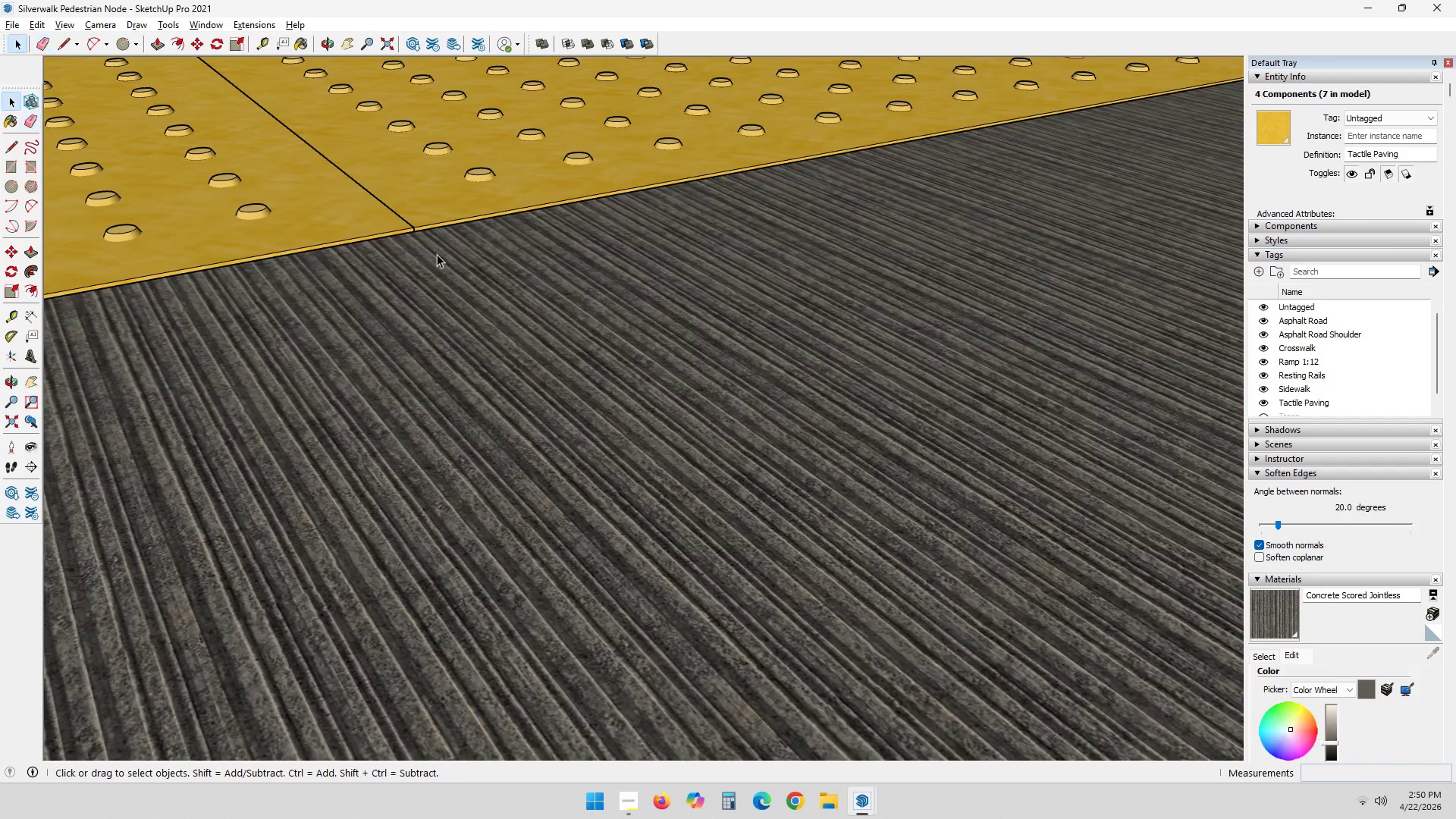 
scroll: coordinate [728, 288], scroll_direction: down, amount: 67.0
 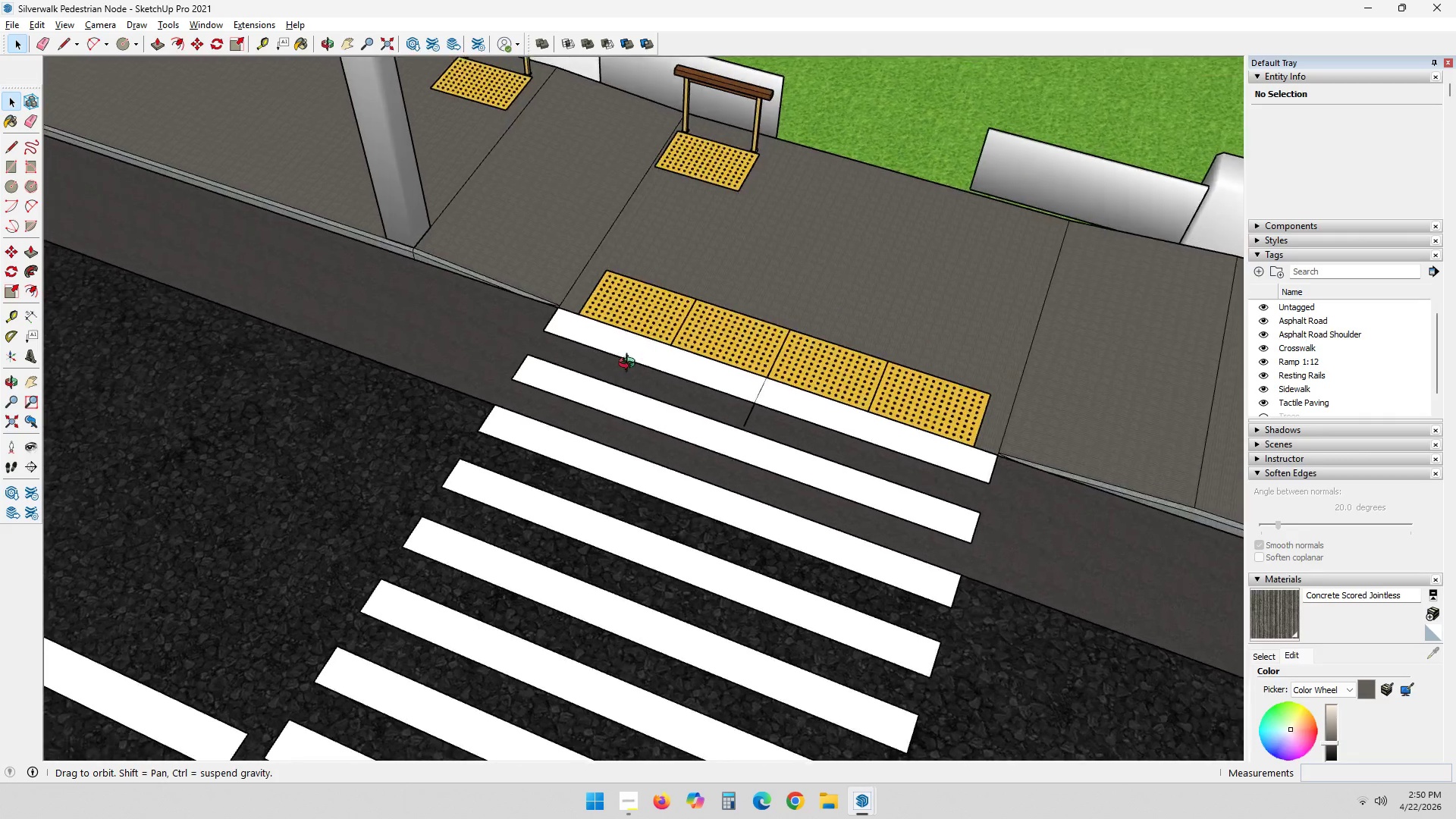 
key(Shift+ShiftLeft)
 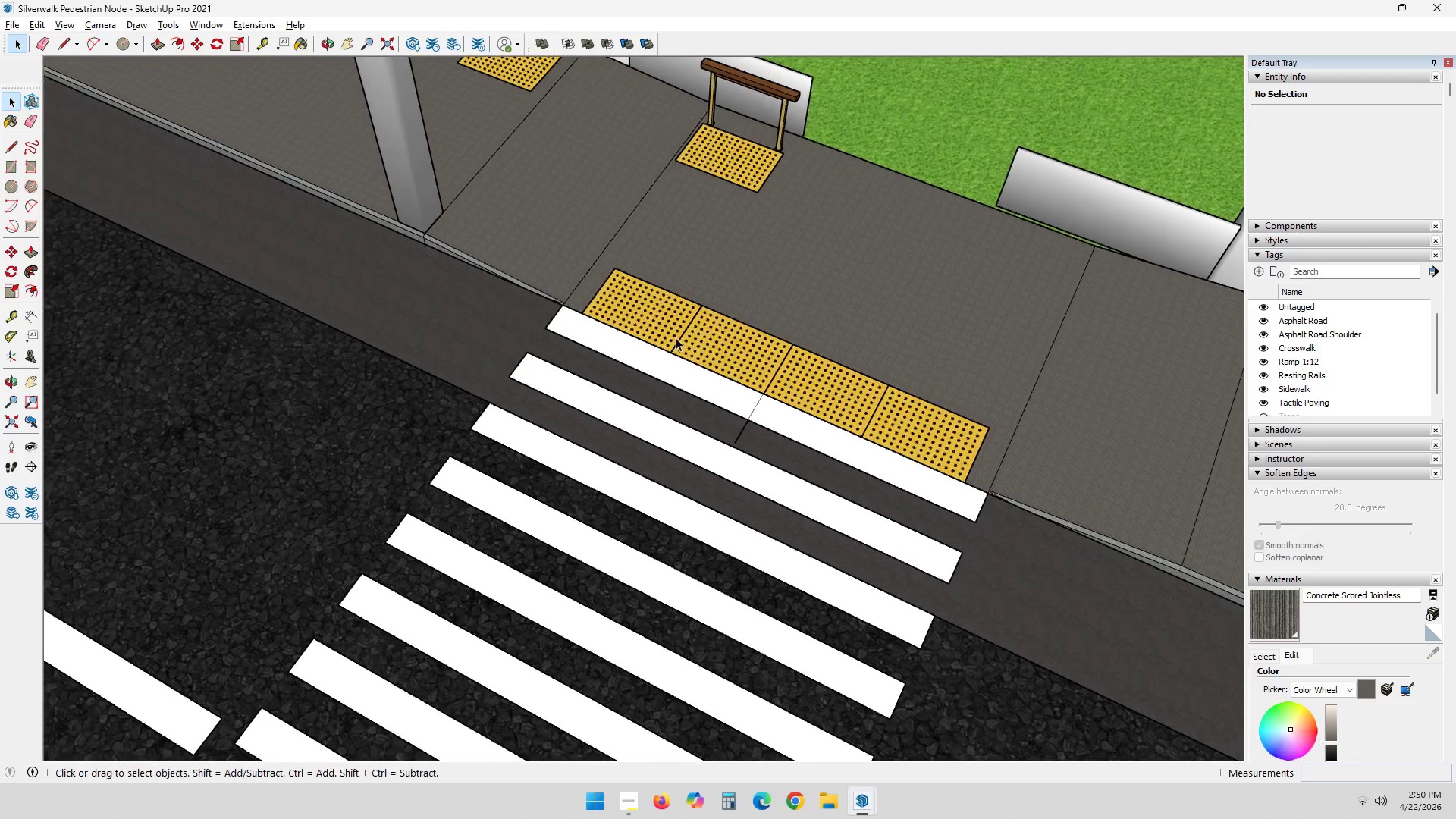 
hold_key(key=ShiftLeft, duration=0.52)
 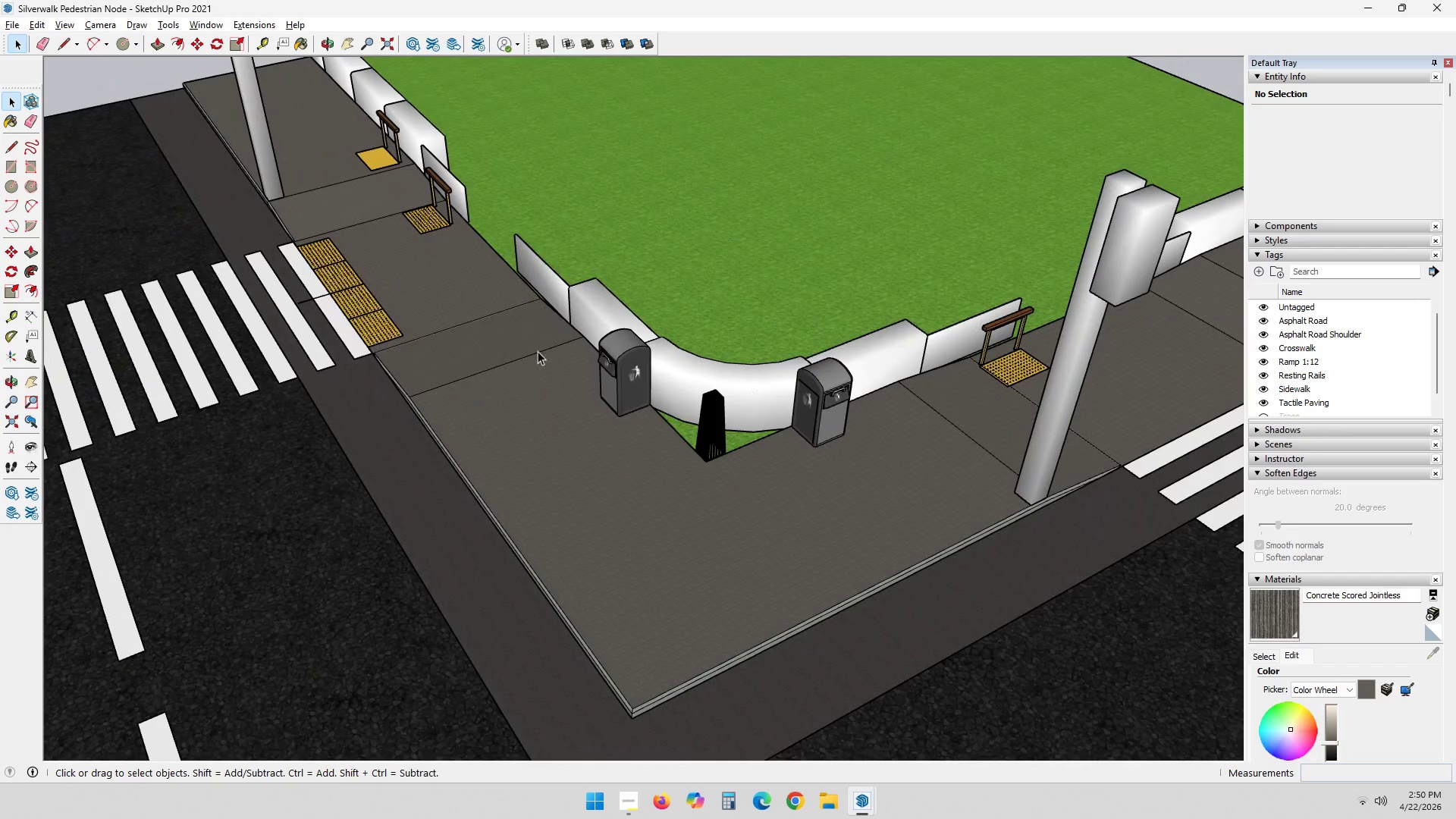 
scroll: coordinate [824, 373], scroll_direction: down, amount: 15.0
 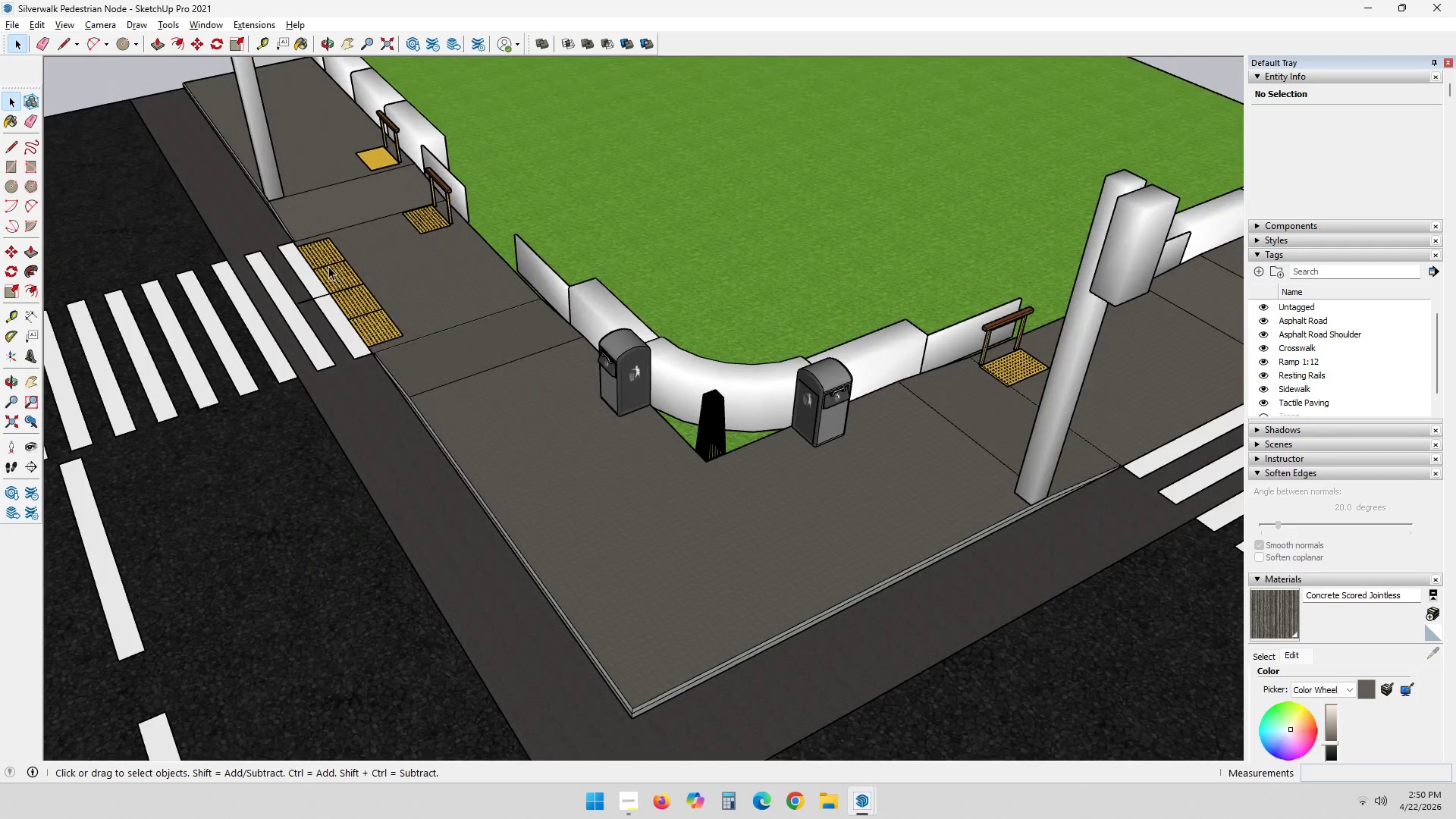 
hold_key(key=ControlLeft, duration=0.97)
double_click([341, 278])
 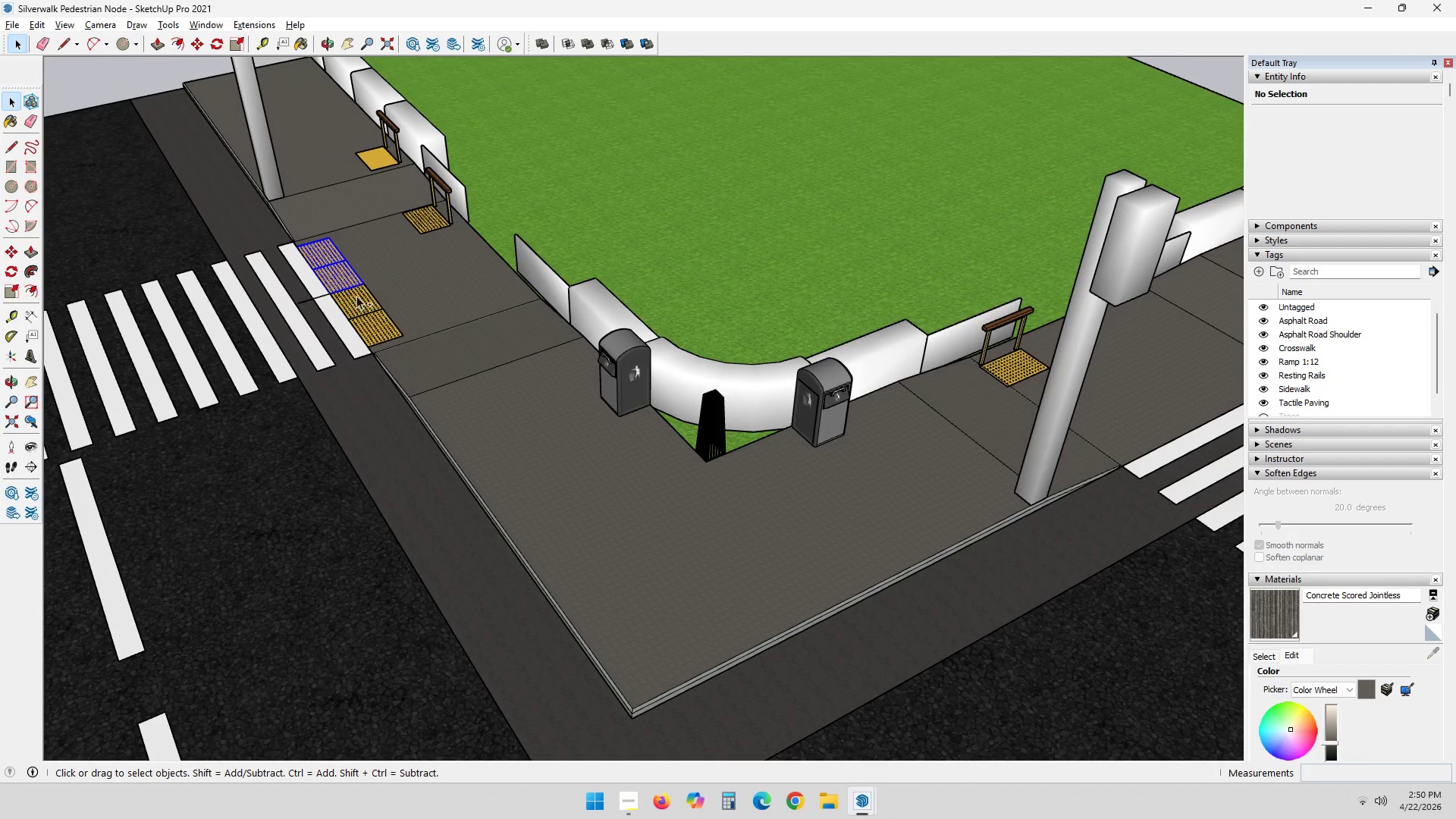 
left_click([356, 295])
 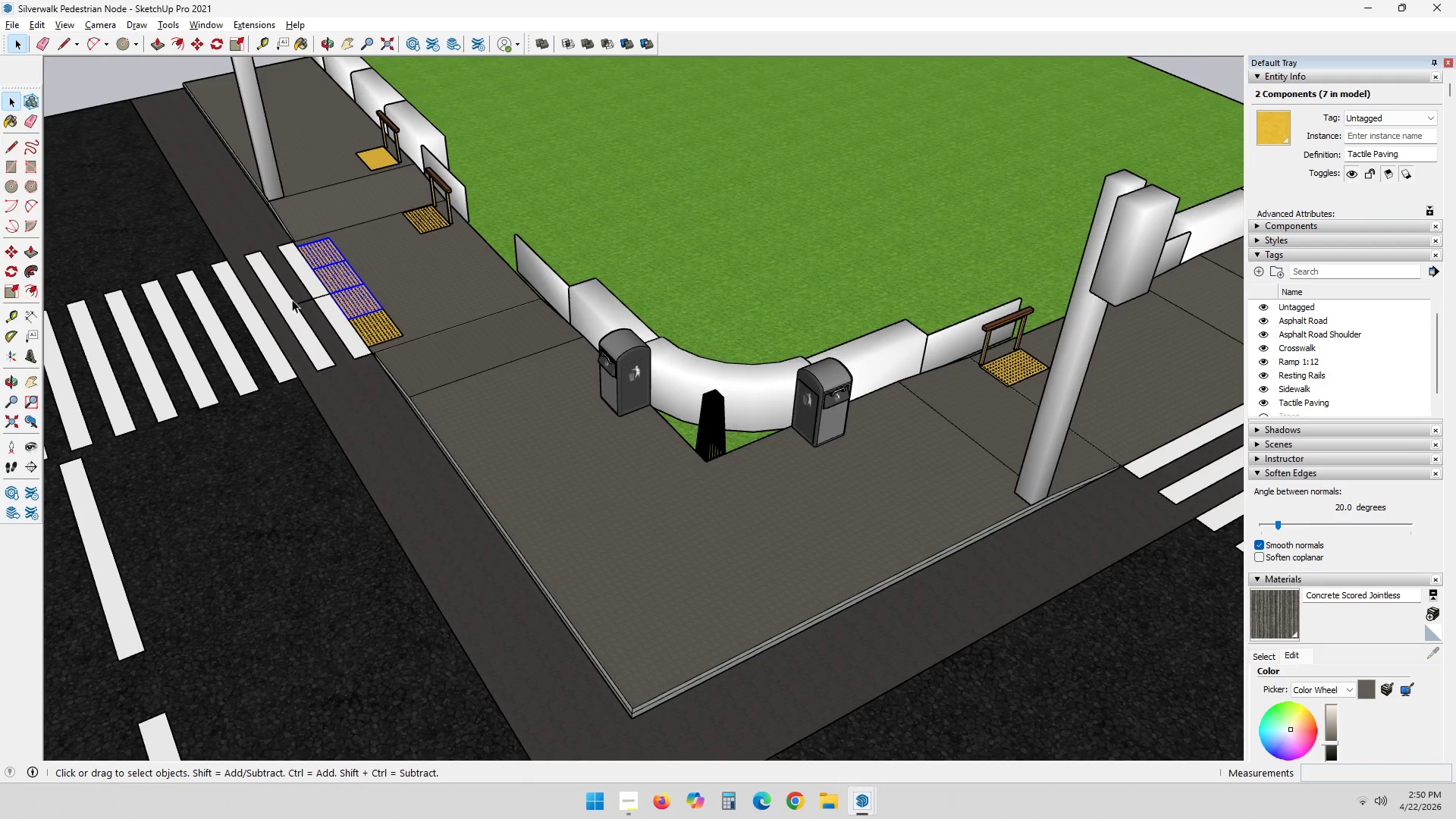 
type(ee)
 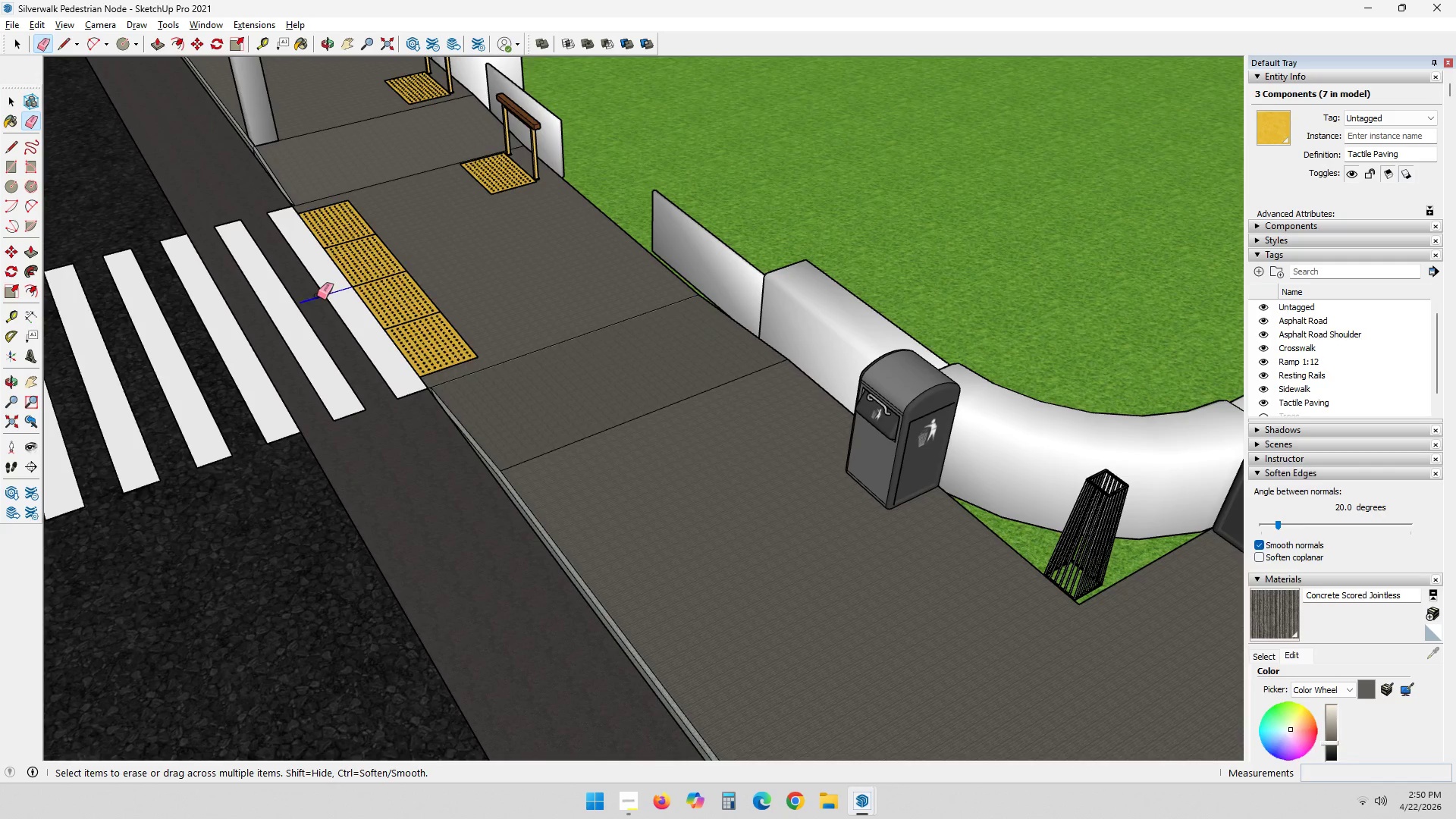 
scroll: coordinate [311, 310], scroll_direction: up, amount: 6.0
 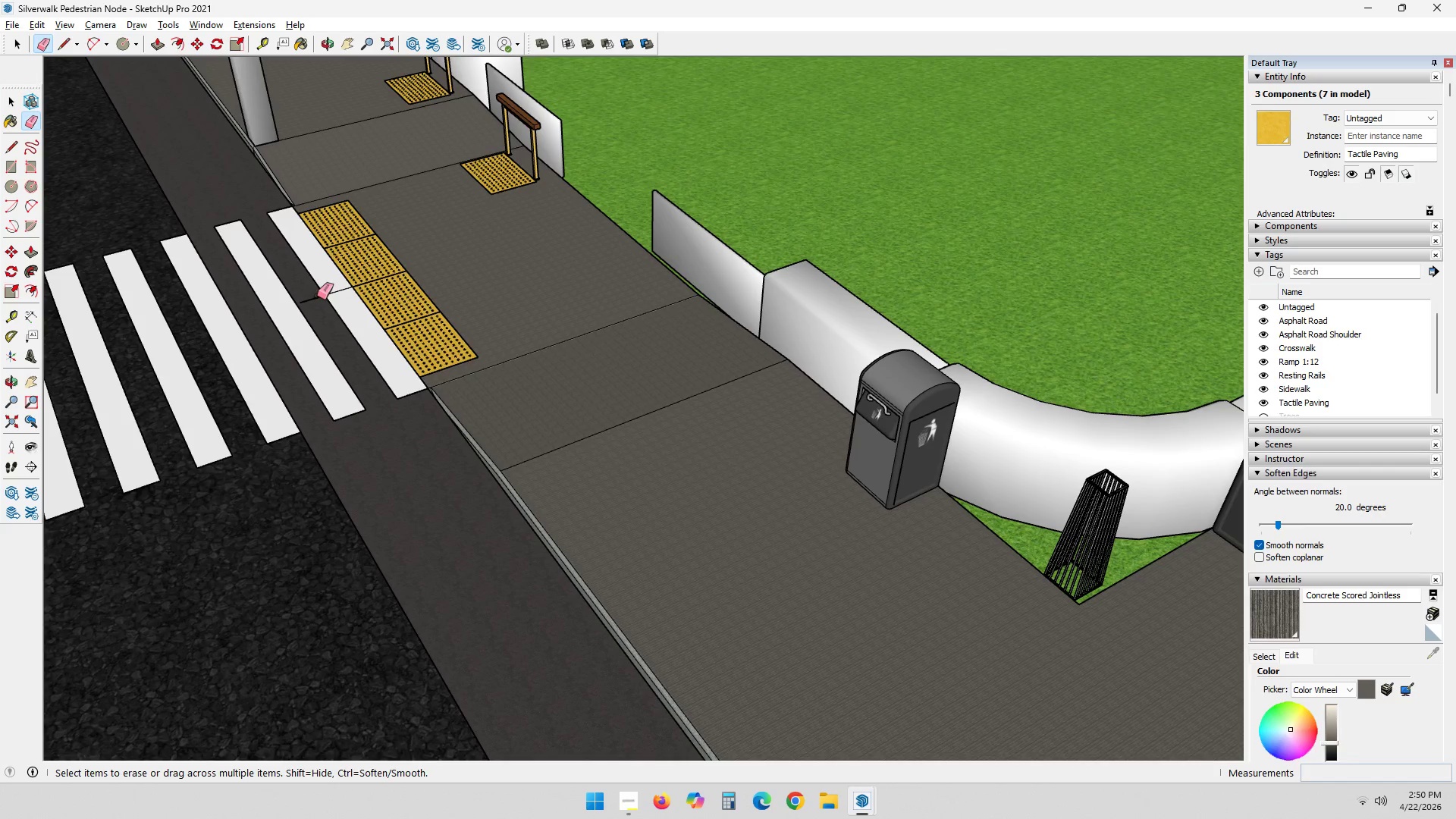 
left_click([317, 296])
 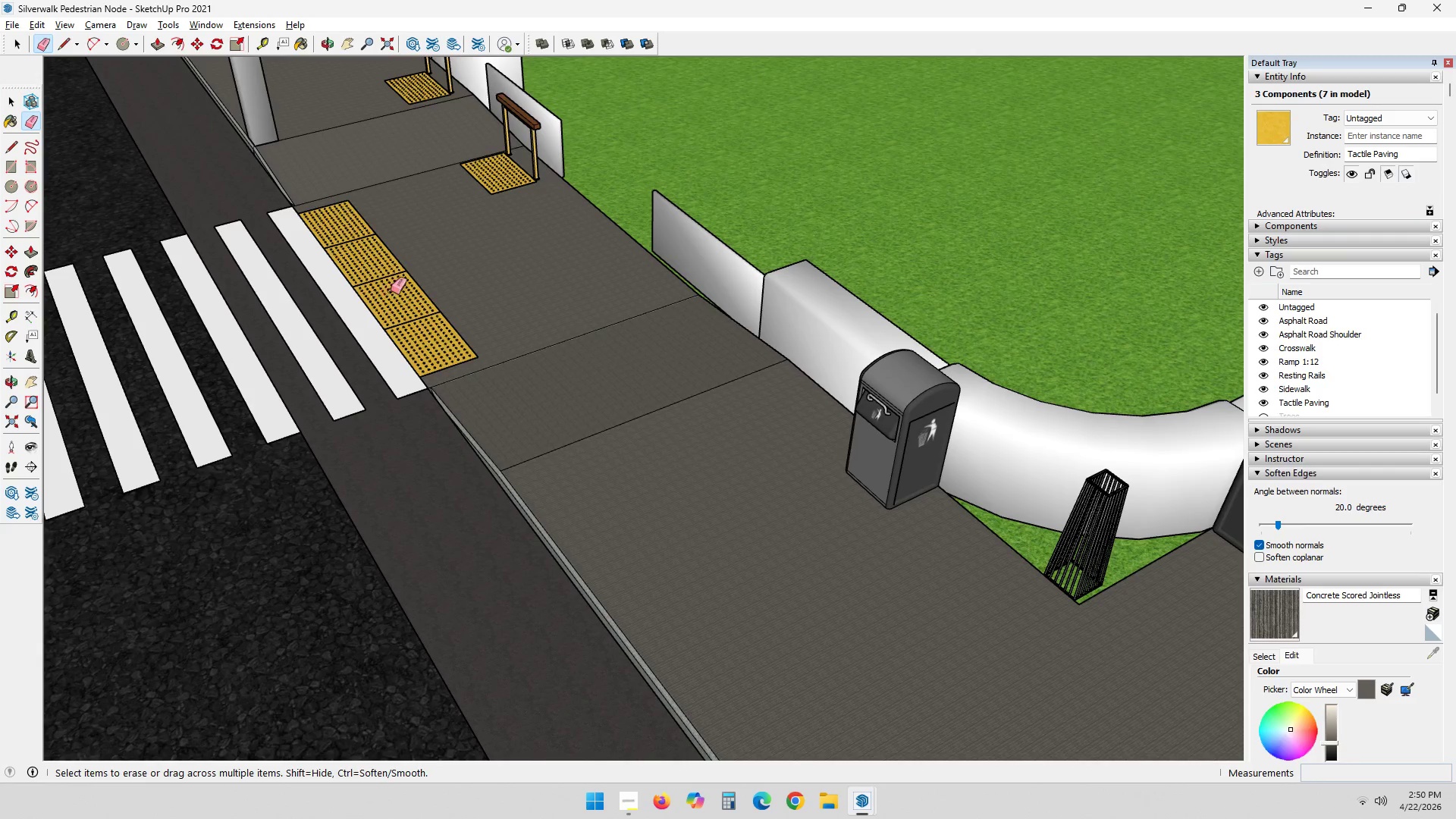 
key(Space)
 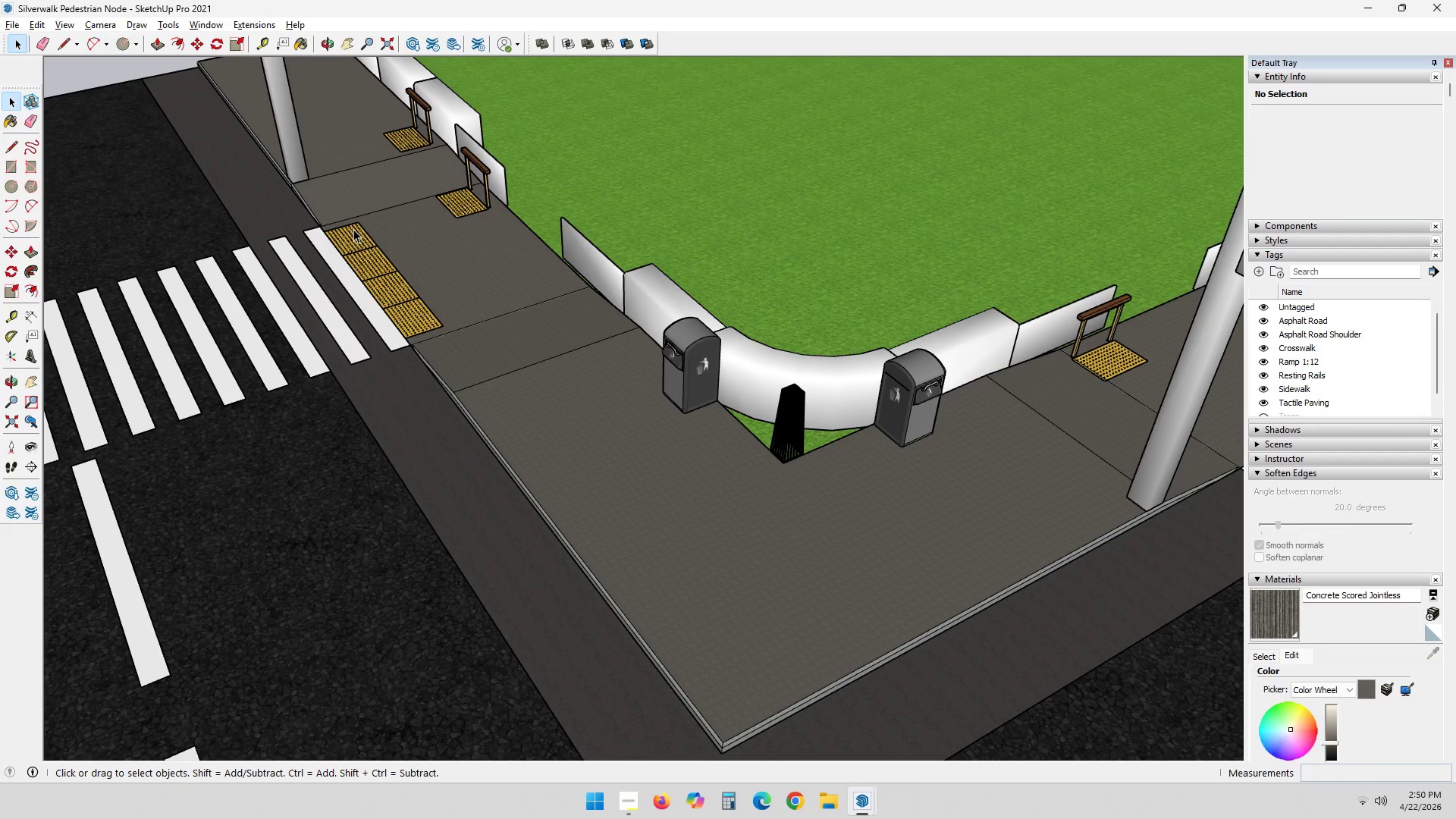 
scroll: coordinate [377, 276], scroll_direction: down, amount: 15.0
 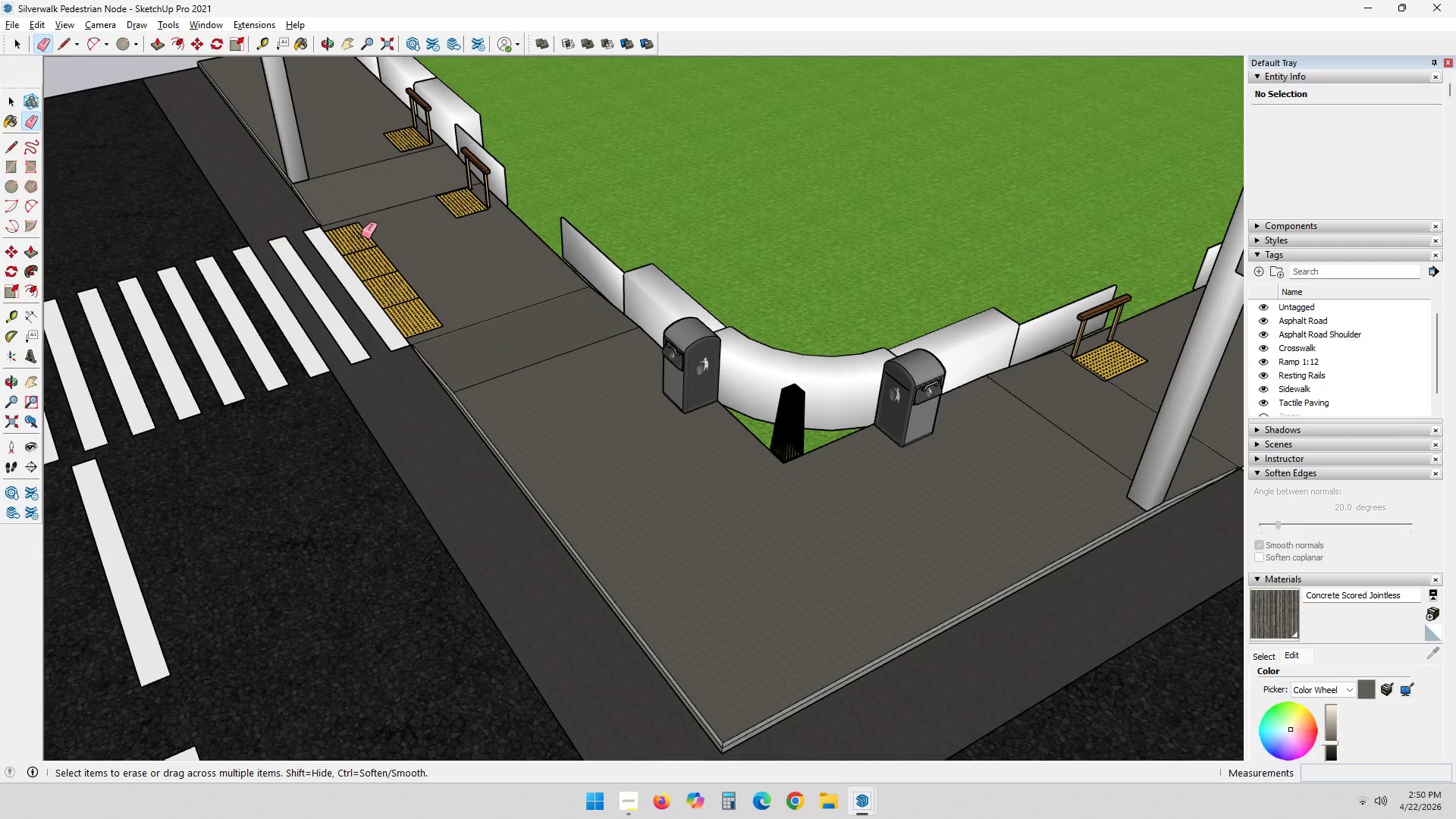 
left_click([353, 229])
 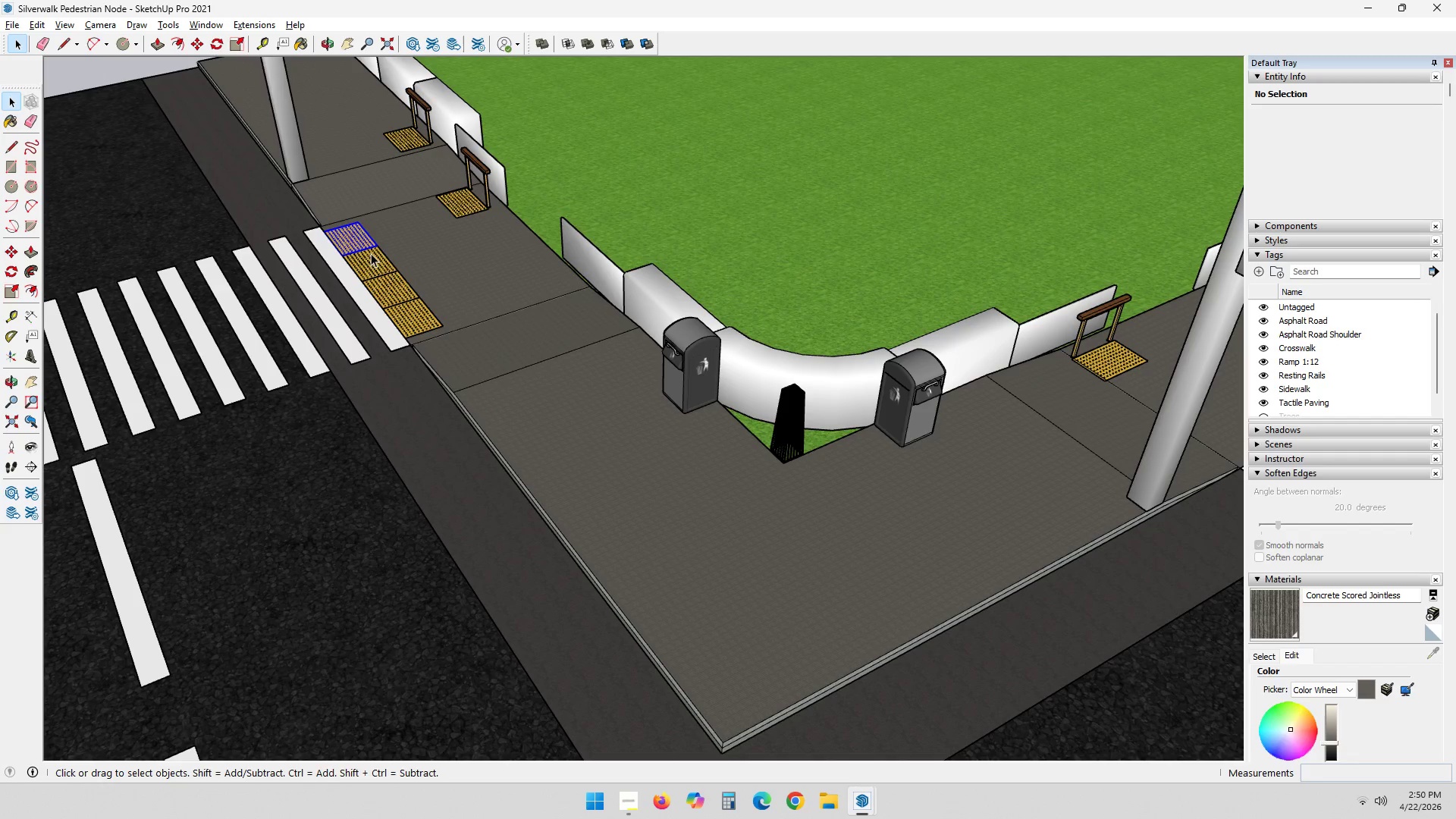 
hold_key(key=ControlLeft, duration=1.05)
double_click([374, 264])
 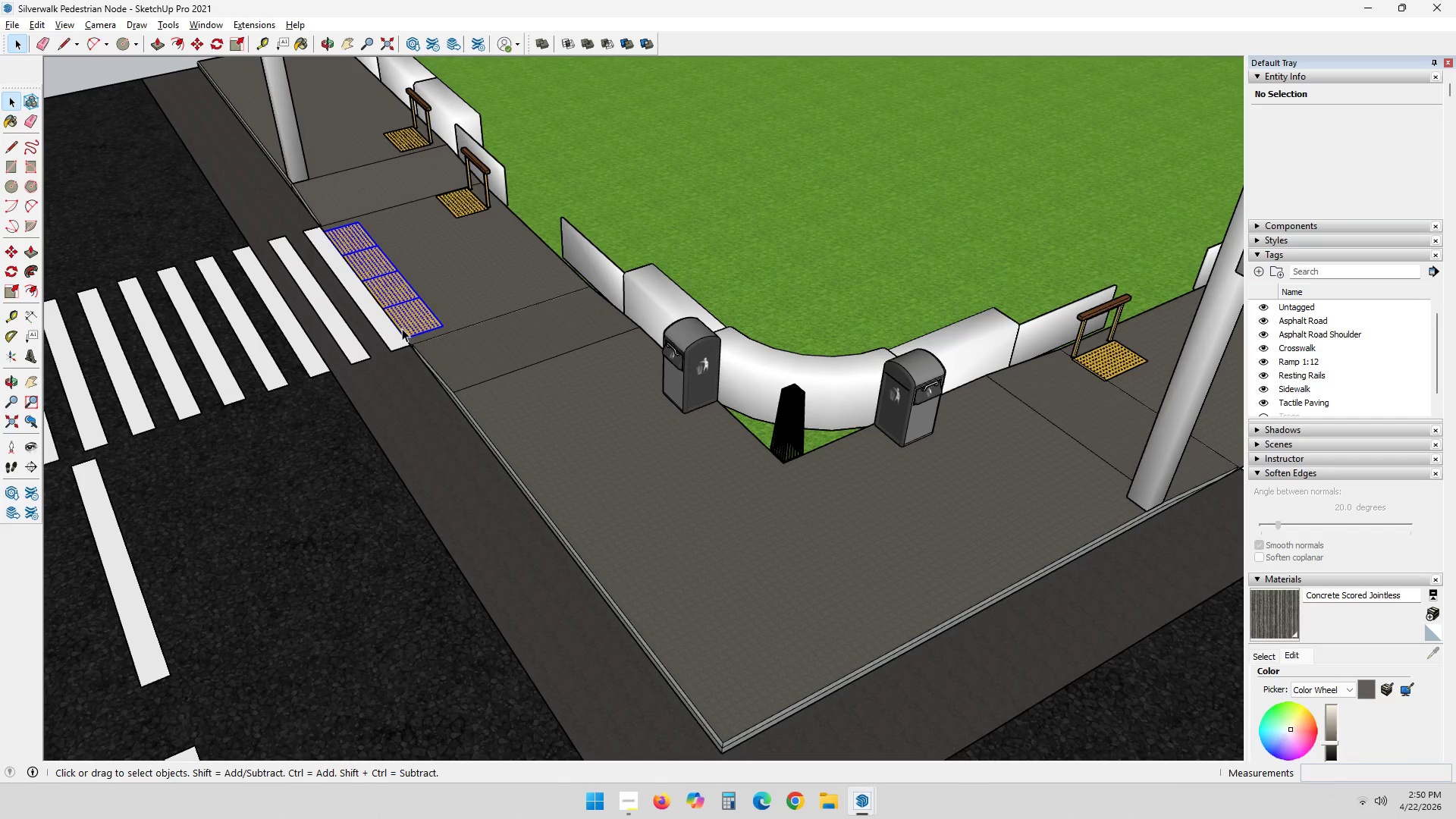 
hold_key(key=ControlLeft, duration=1.01)
left_click([378, 320])
 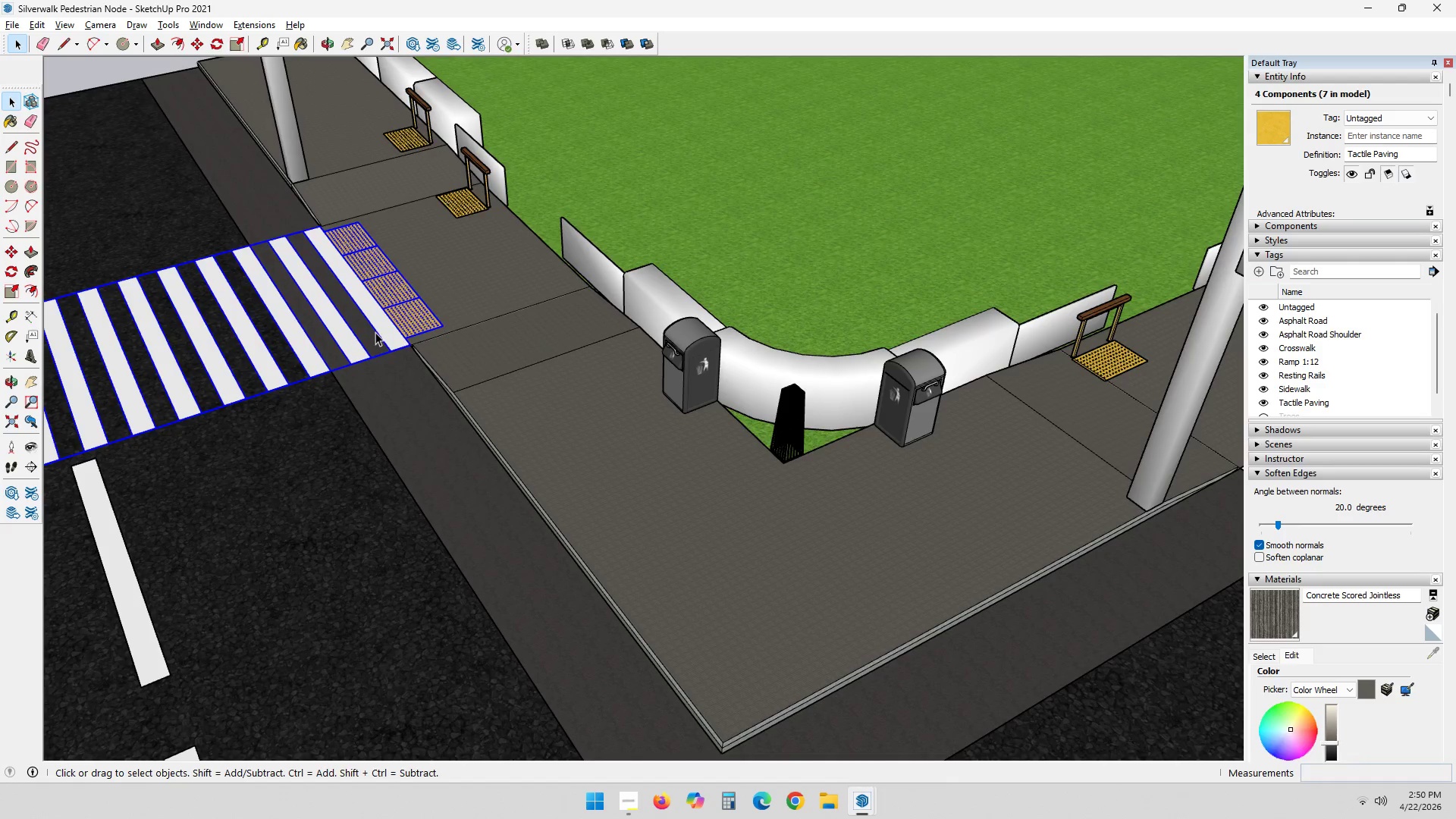 
scroll: coordinate [394, 351], scroll_direction: down, amount: 18.0
 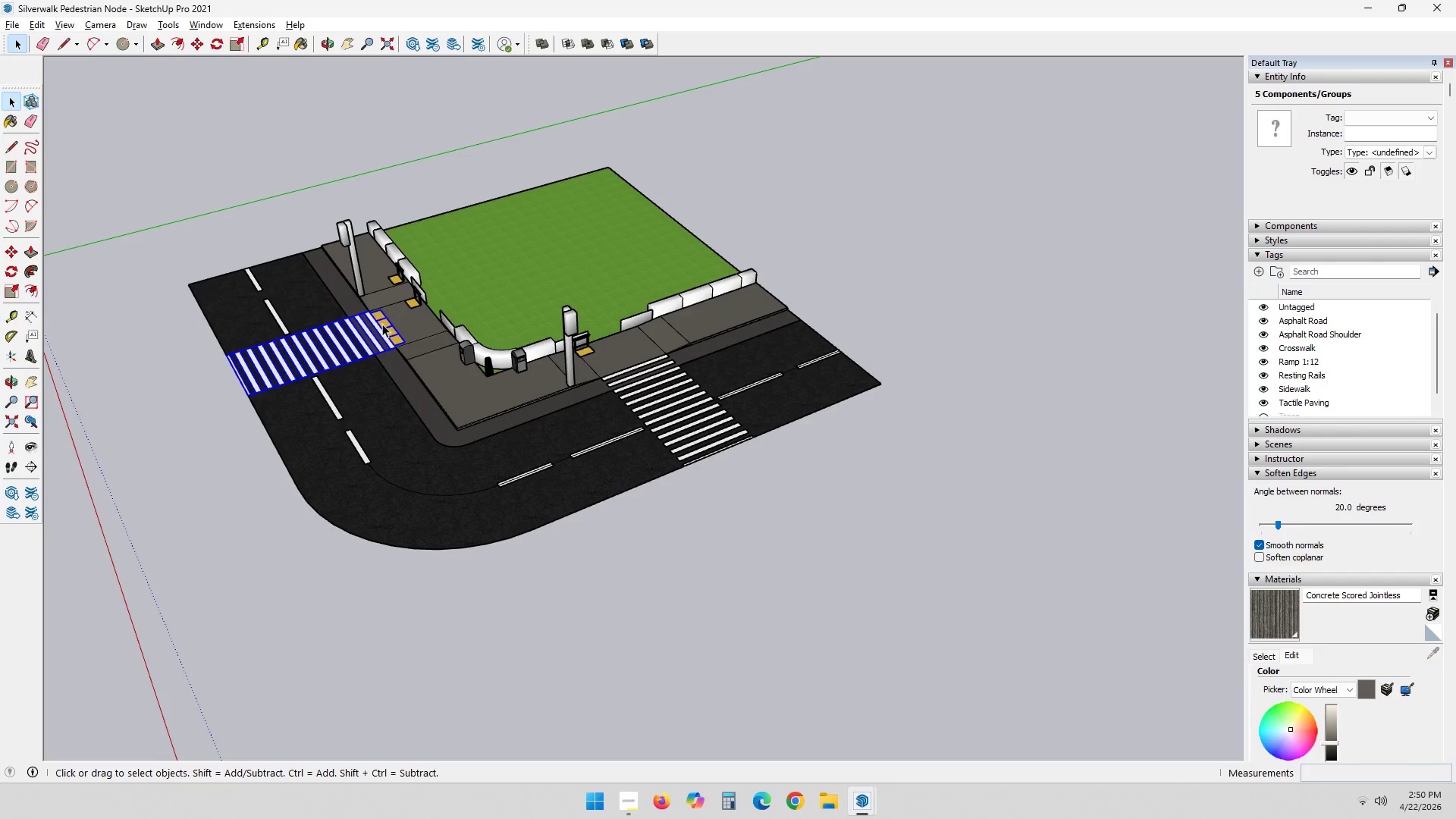 
key(M)
 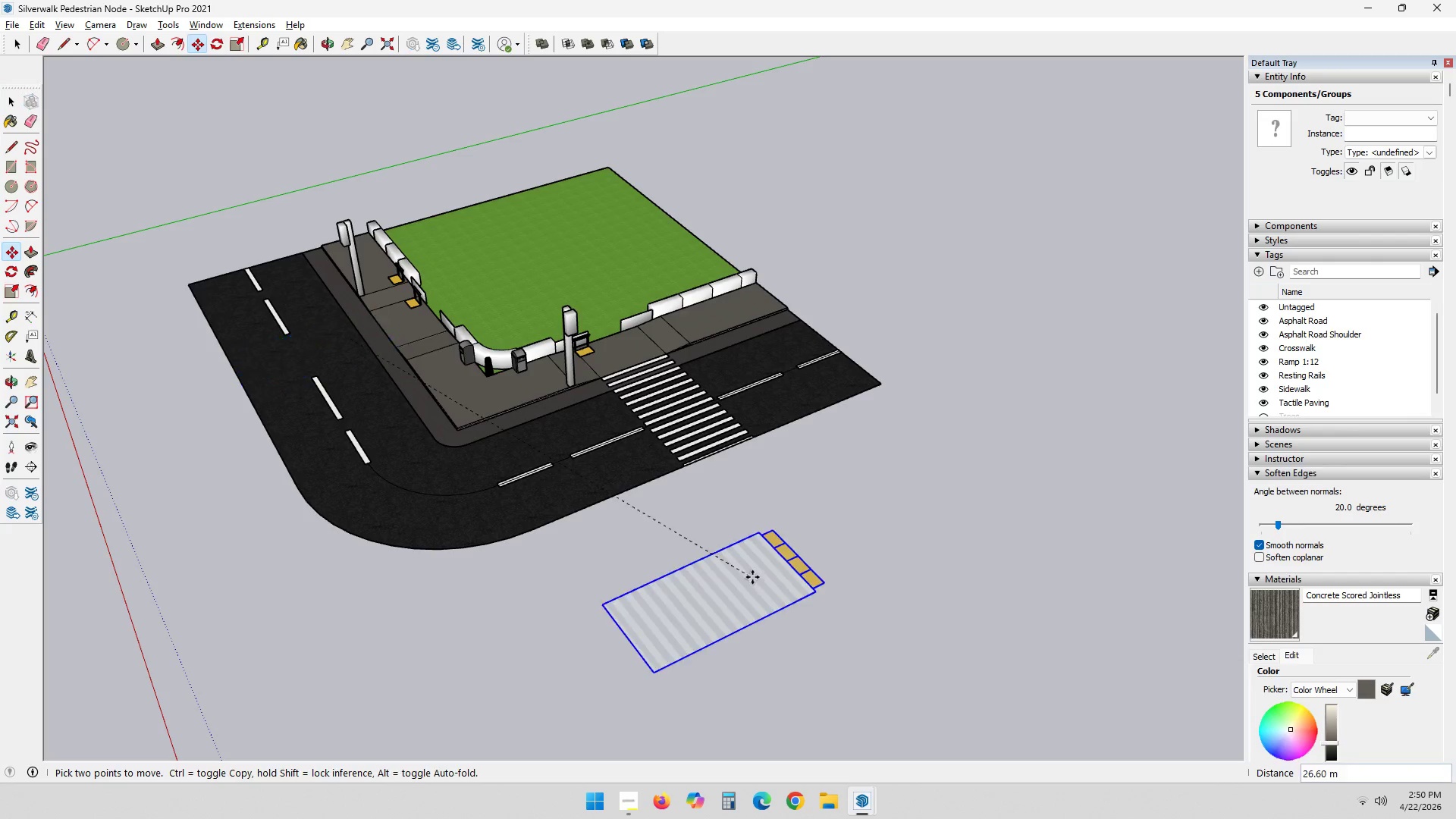 
key(Control+ControlLeft)
 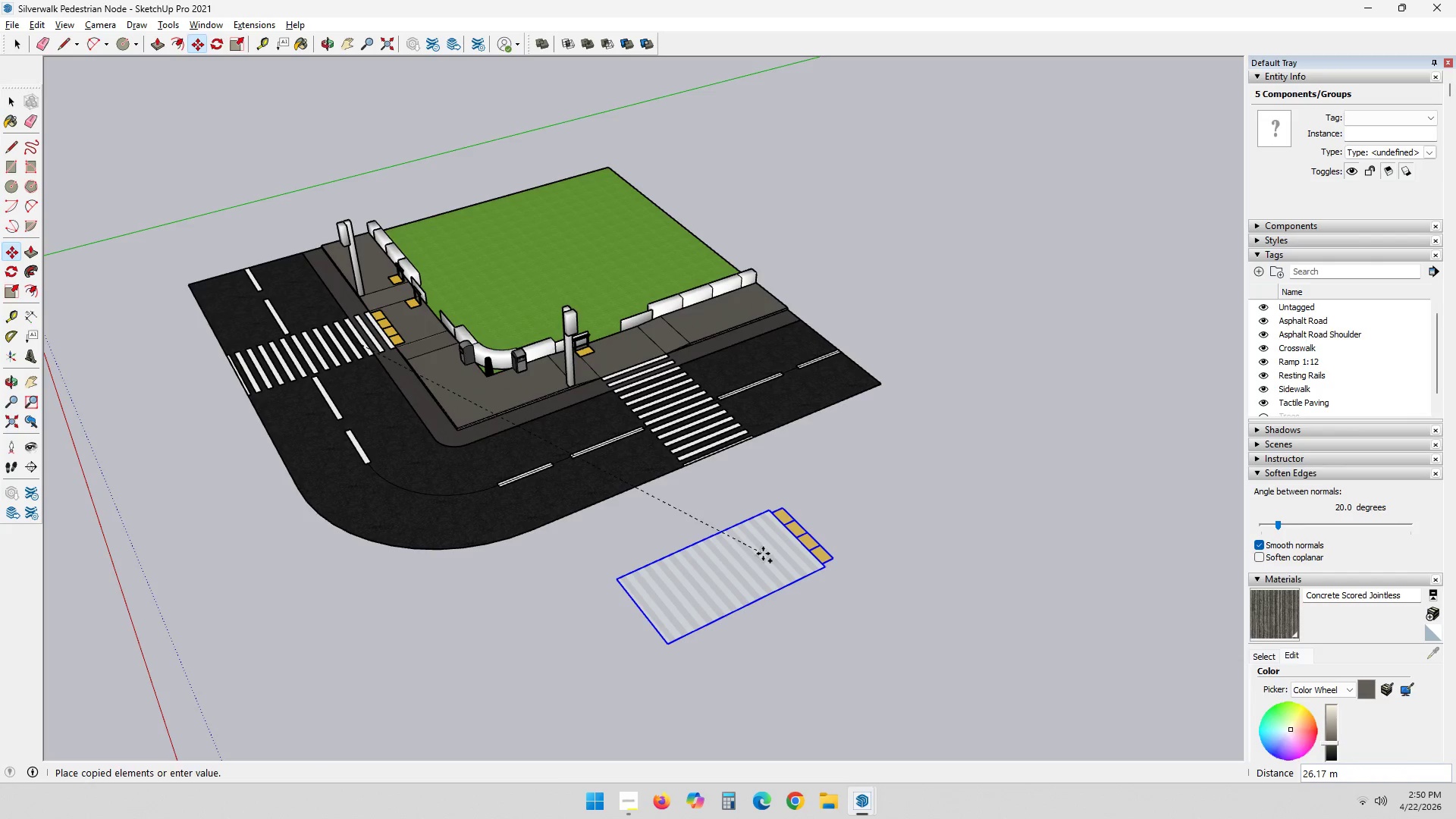 
left_click([763, 553])
 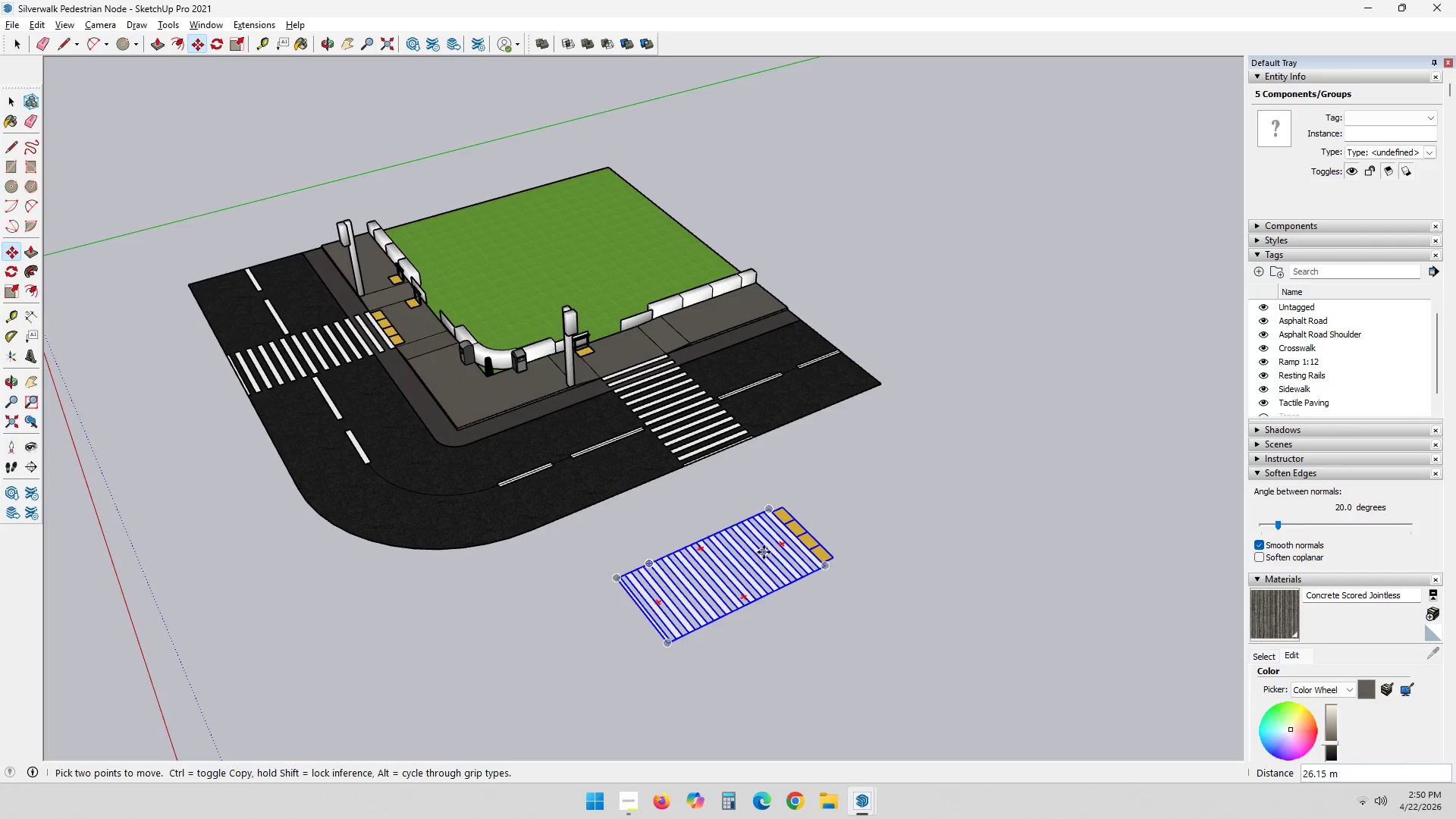 
key(Q)
 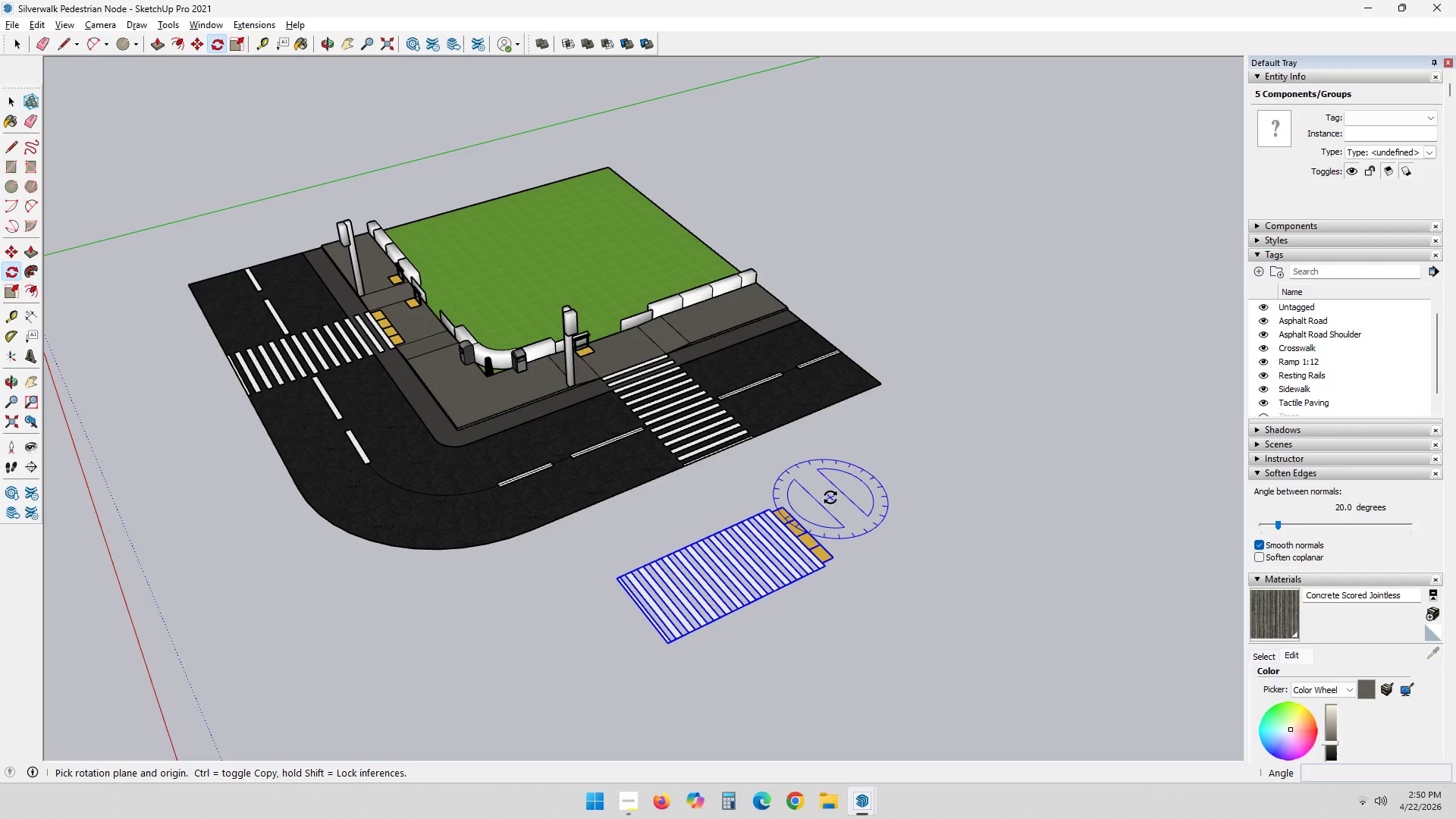 
left_click([830, 500])
 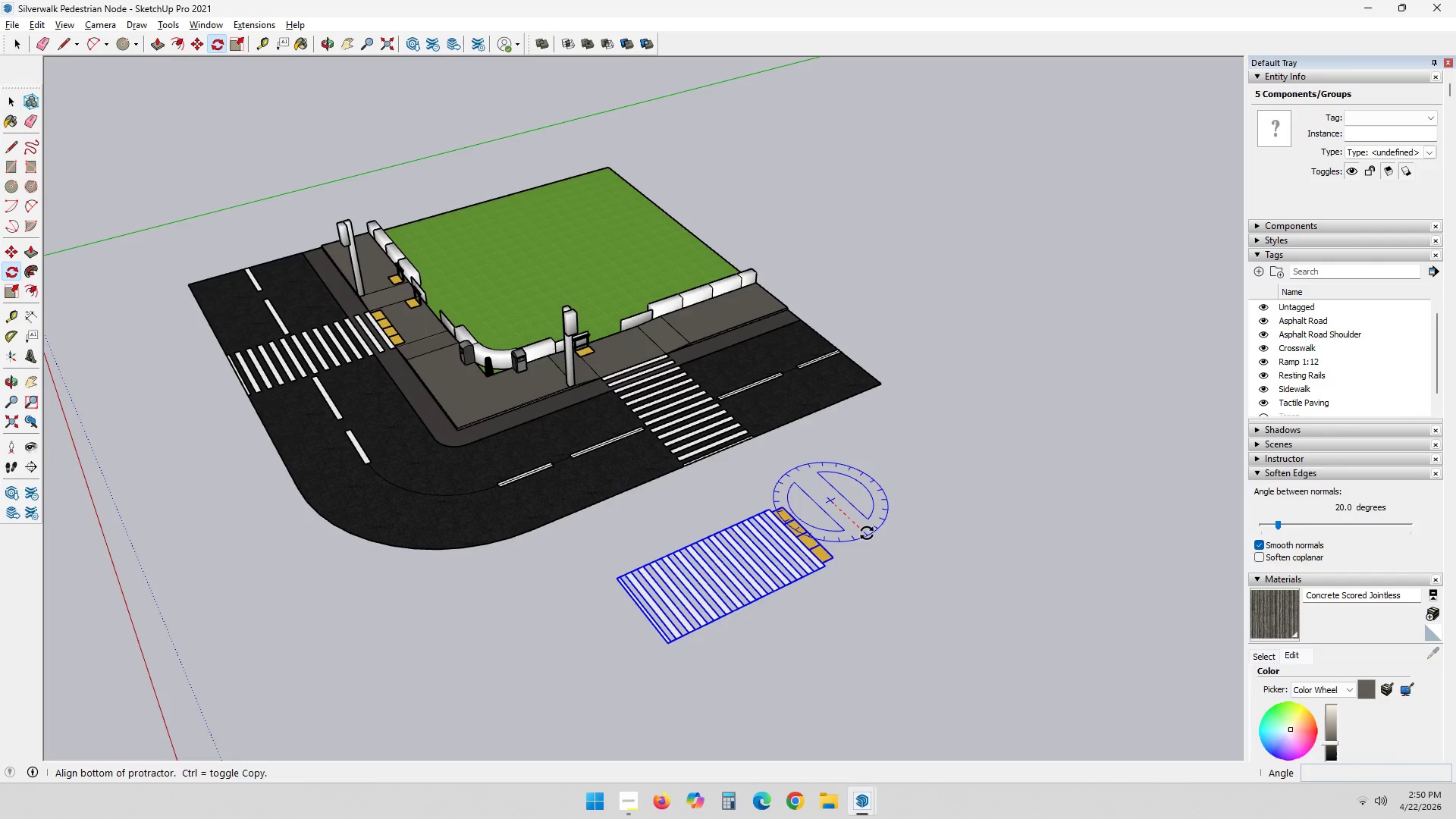 
left_click([867, 533])
 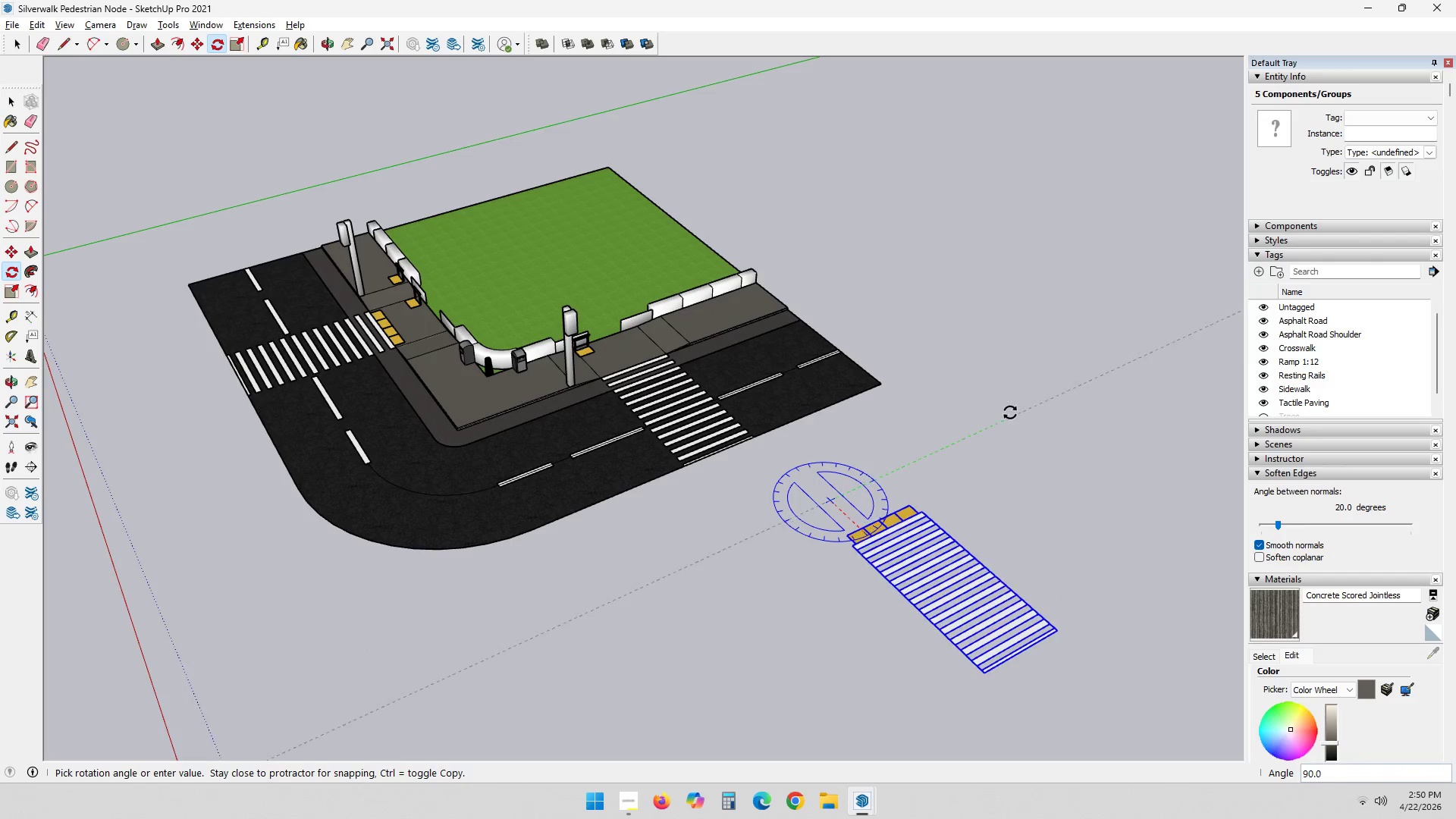 
left_click([1010, 413])
 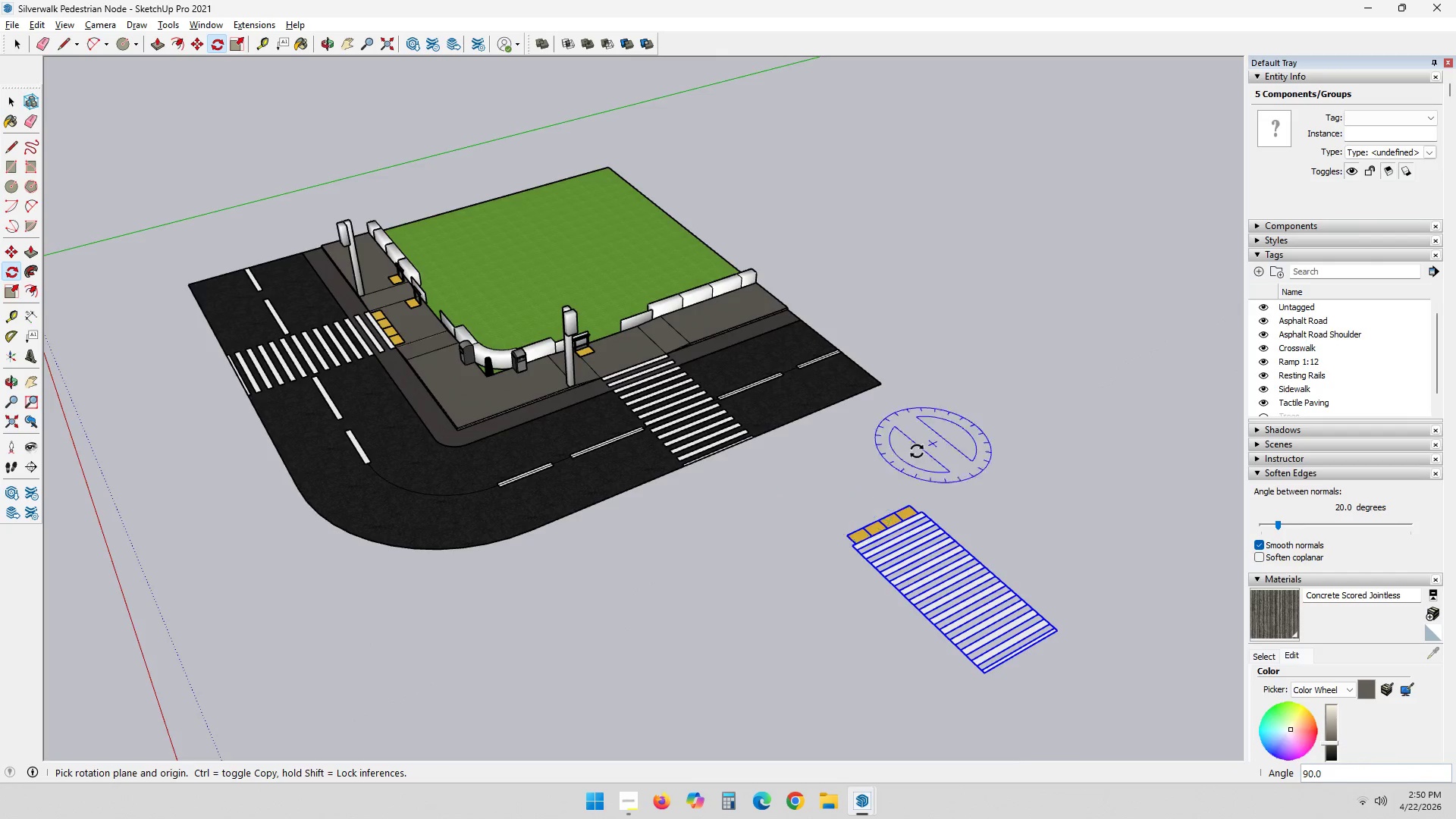 
scroll: coordinate [775, 661], scroll_direction: up, amount: 11.0
 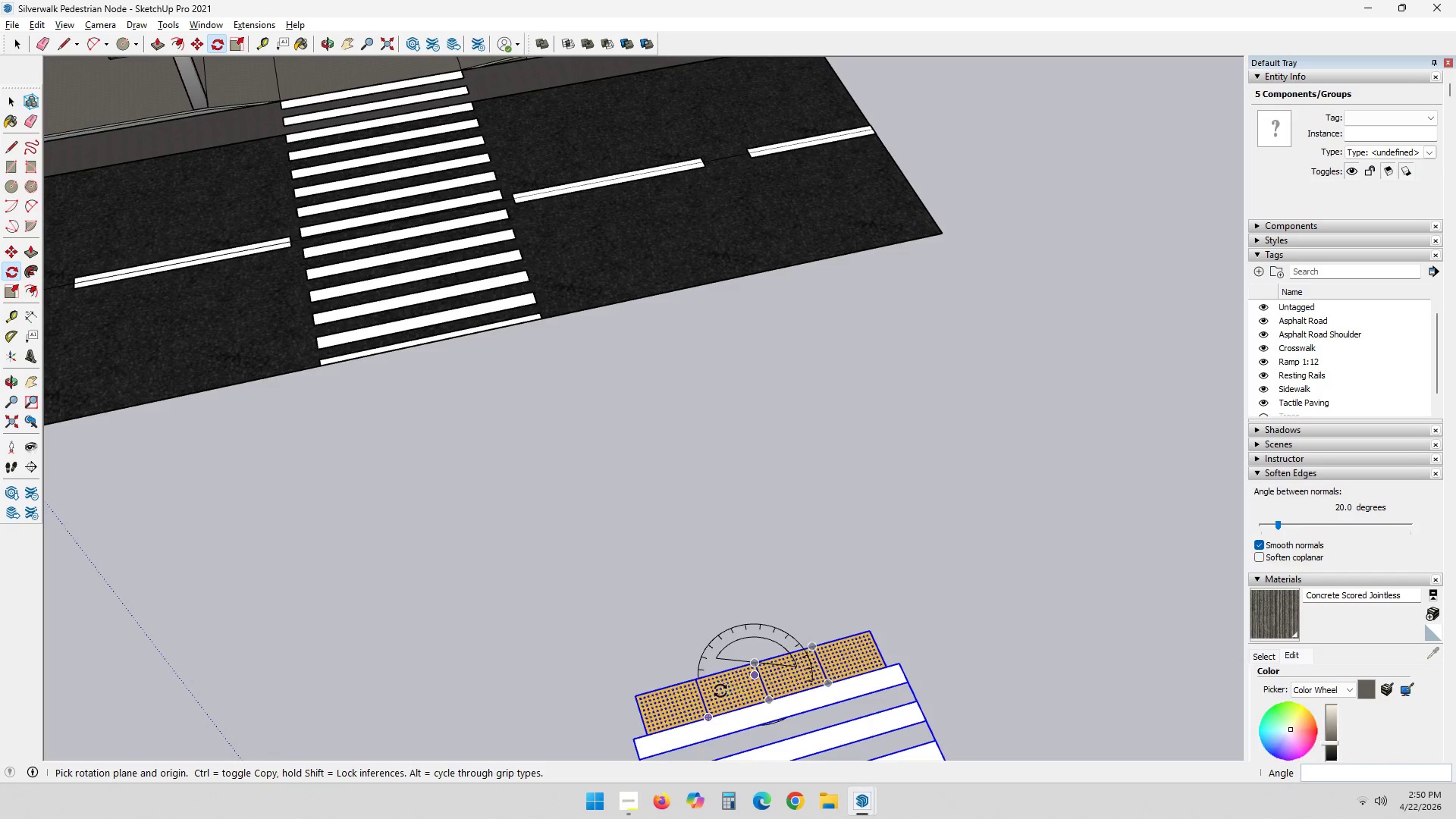 
key(Space)
 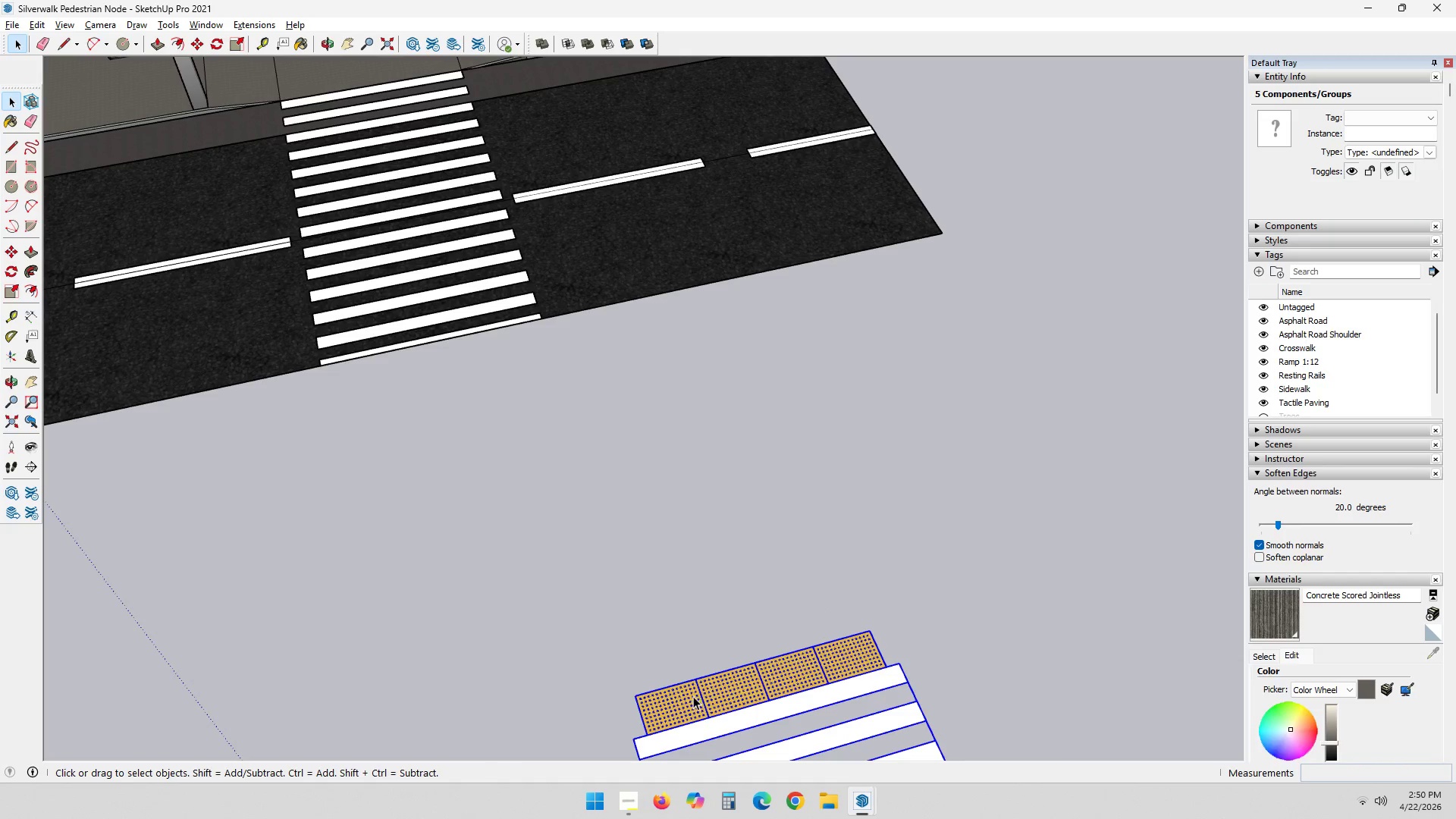 
left_click([690, 696])
 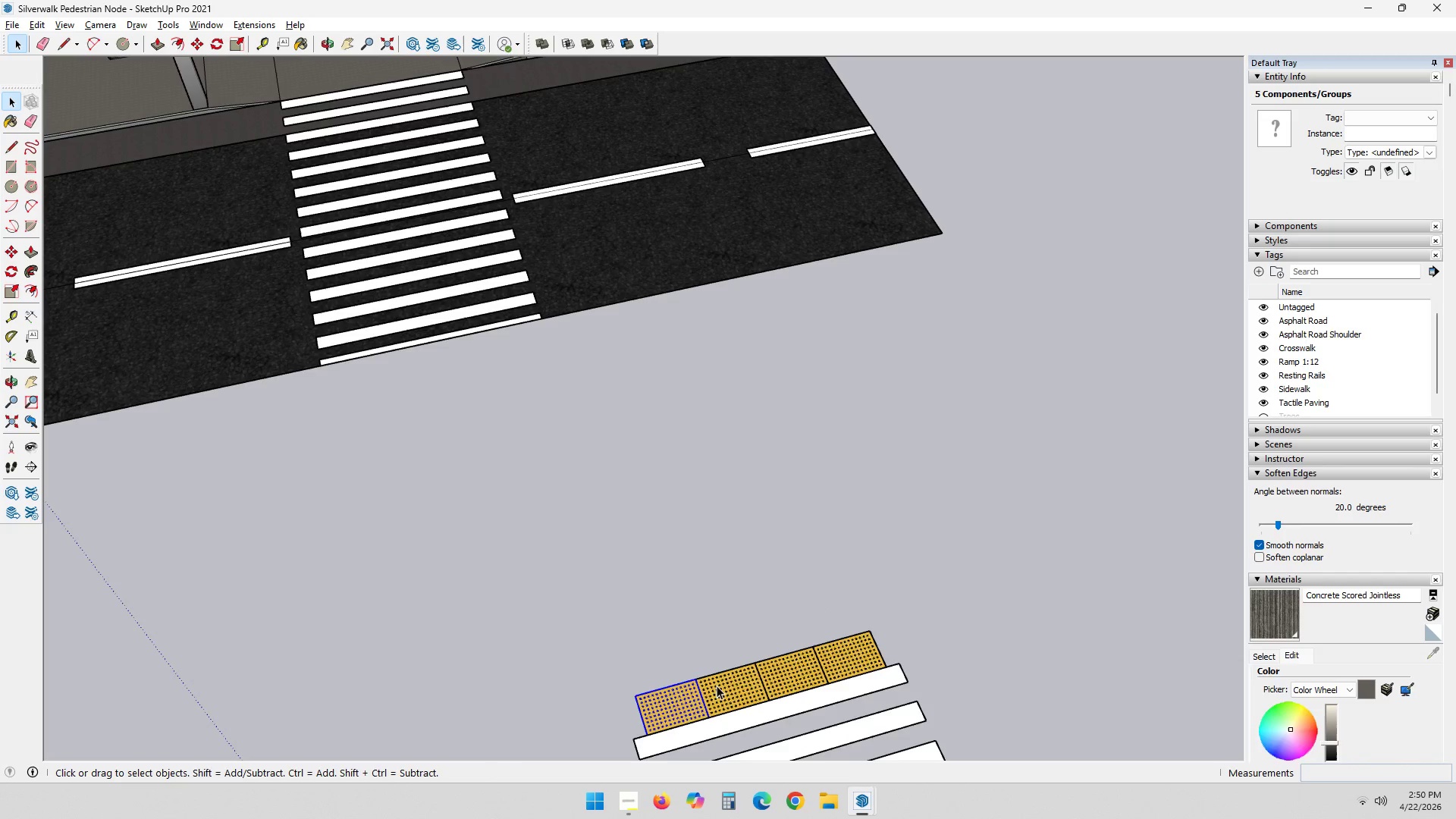 
hold_key(key=ControlLeft, duration=0.8)
double_click([789, 661])
 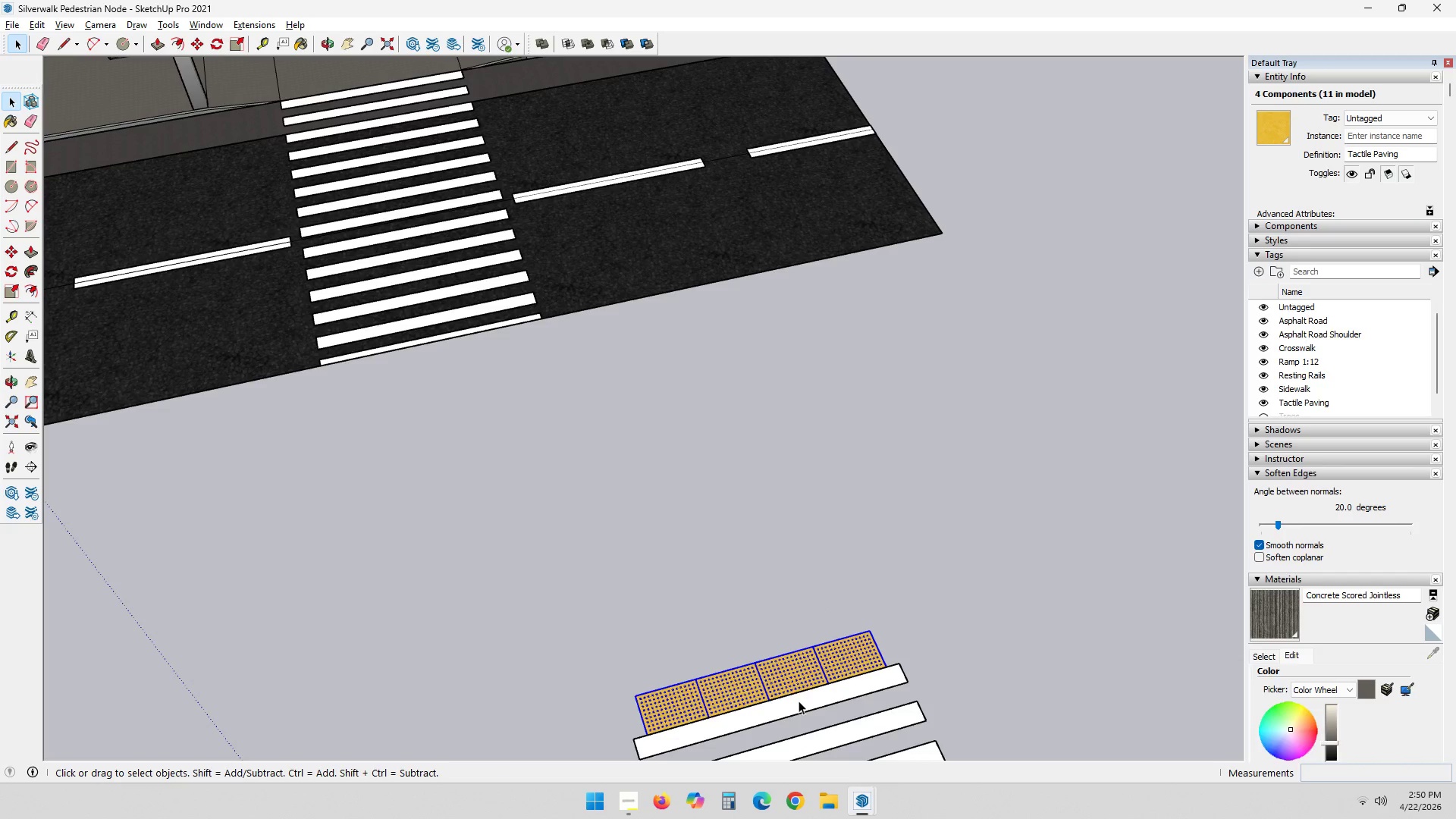 
key(M)
 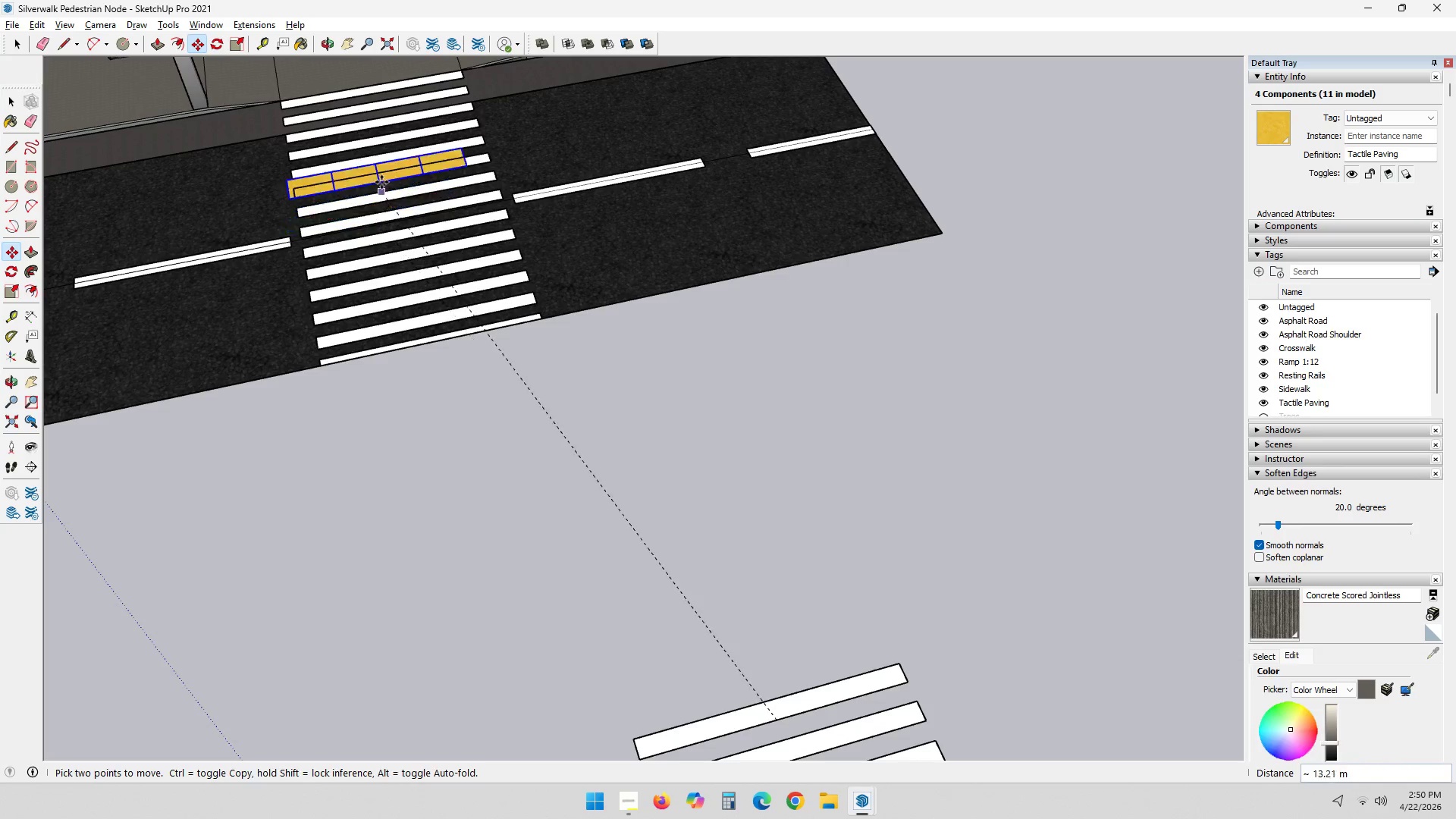 
hold_key(key=ShiftLeft, duration=0.39)
 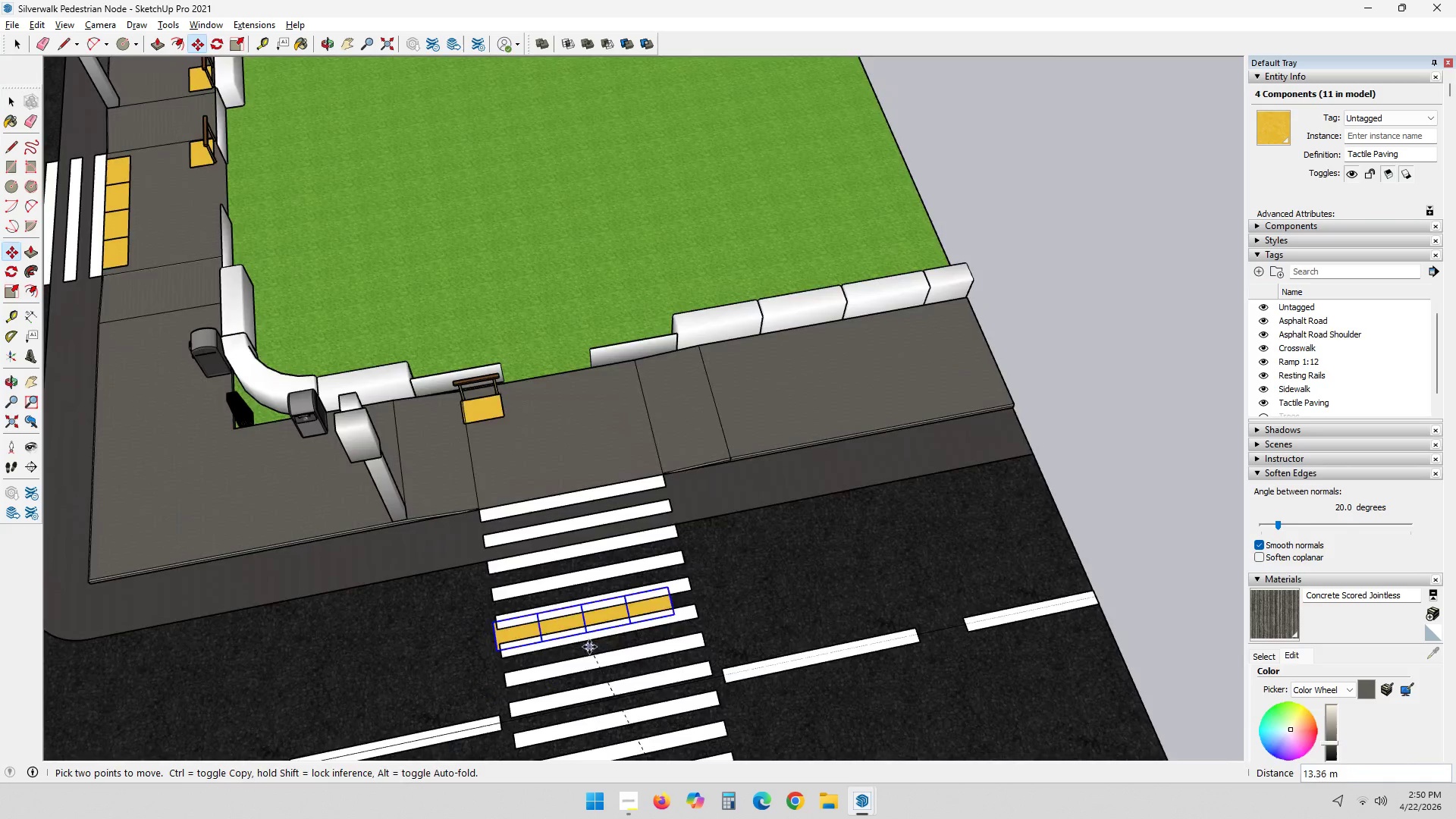 
scroll: coordinate [554, 400], scroll_direction: up, amount: 16.0
 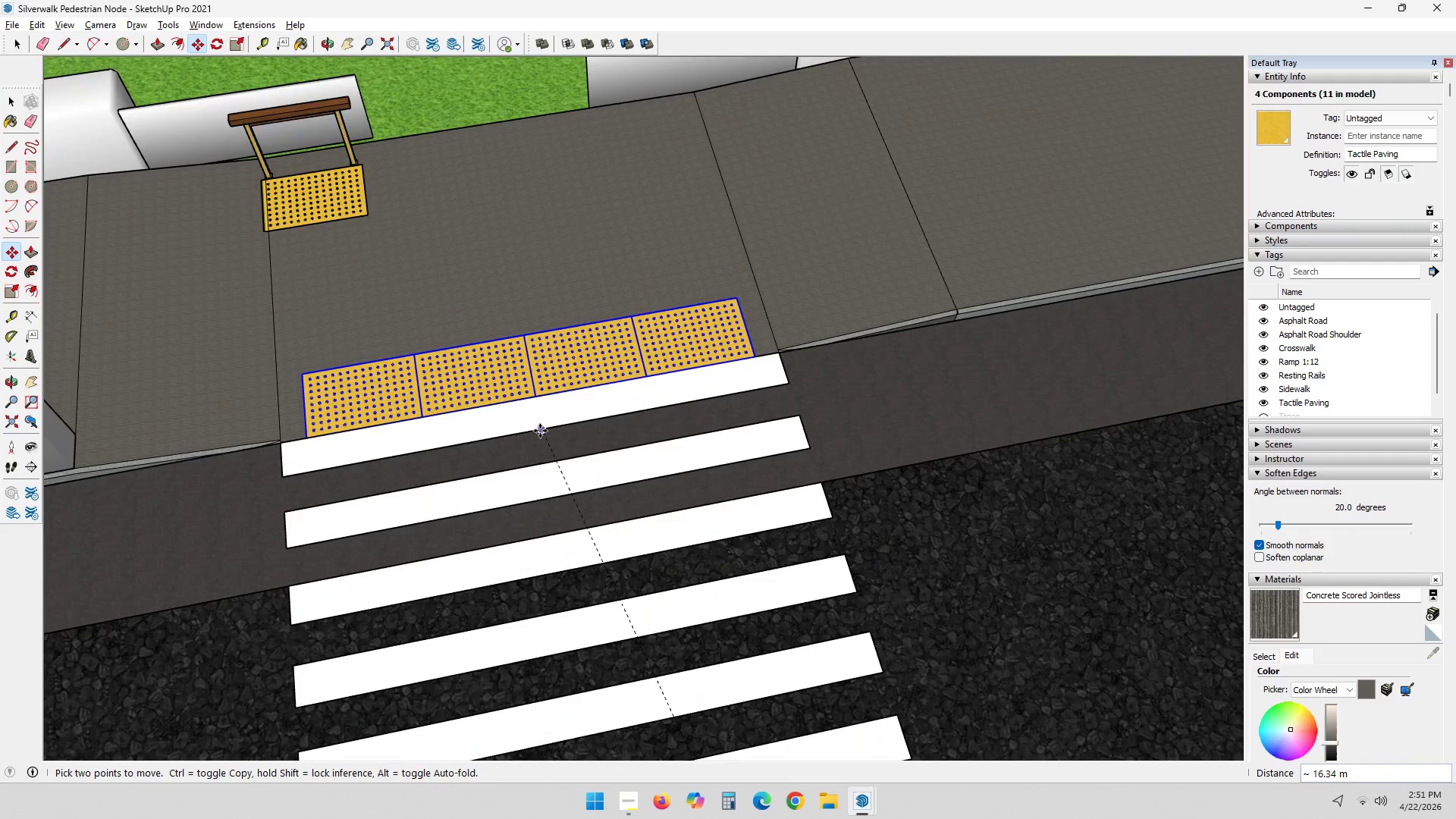 
left_click([540, 431])
 